 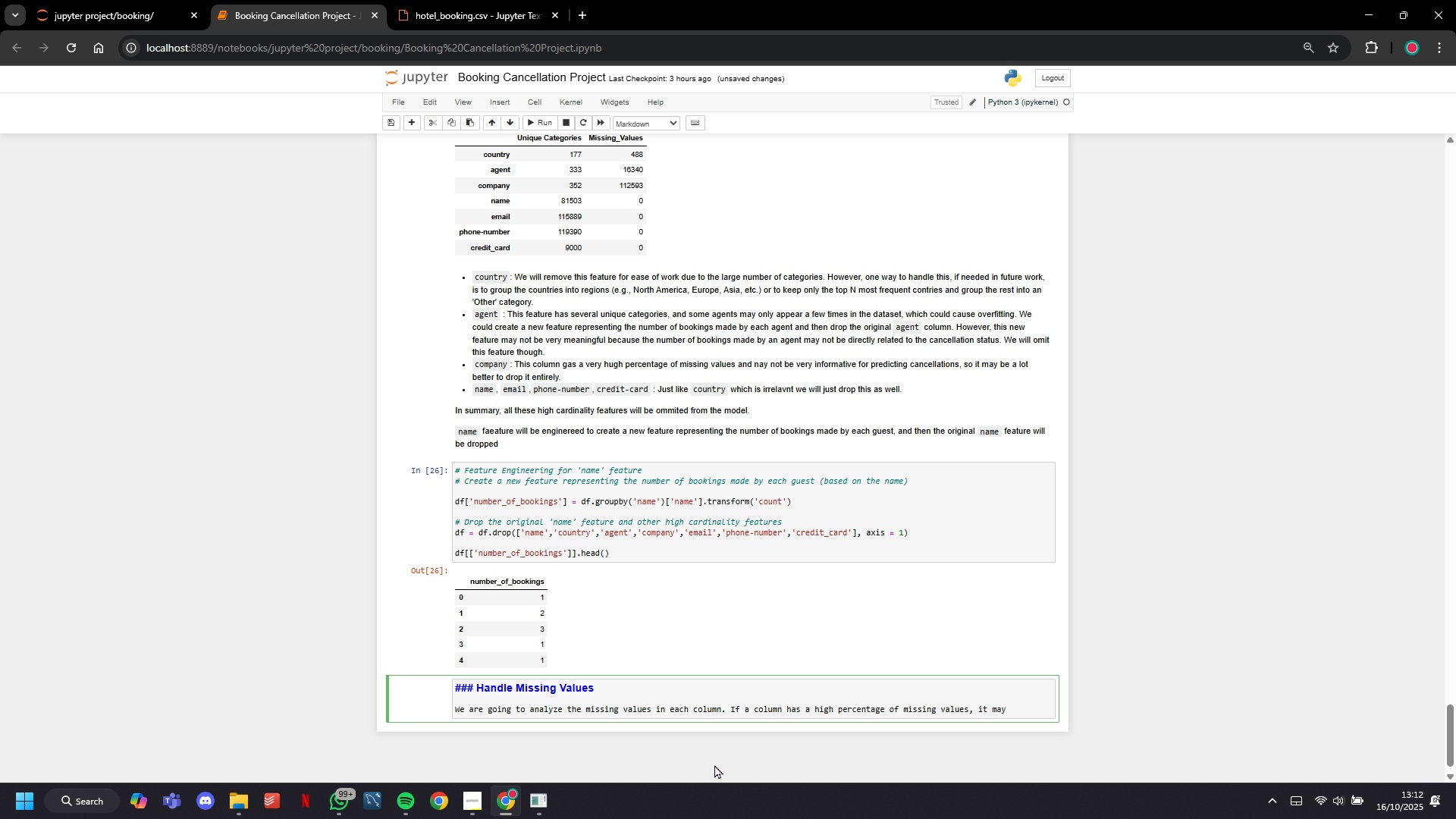 
type(be better to drop the column entirely. For columns with a small)
 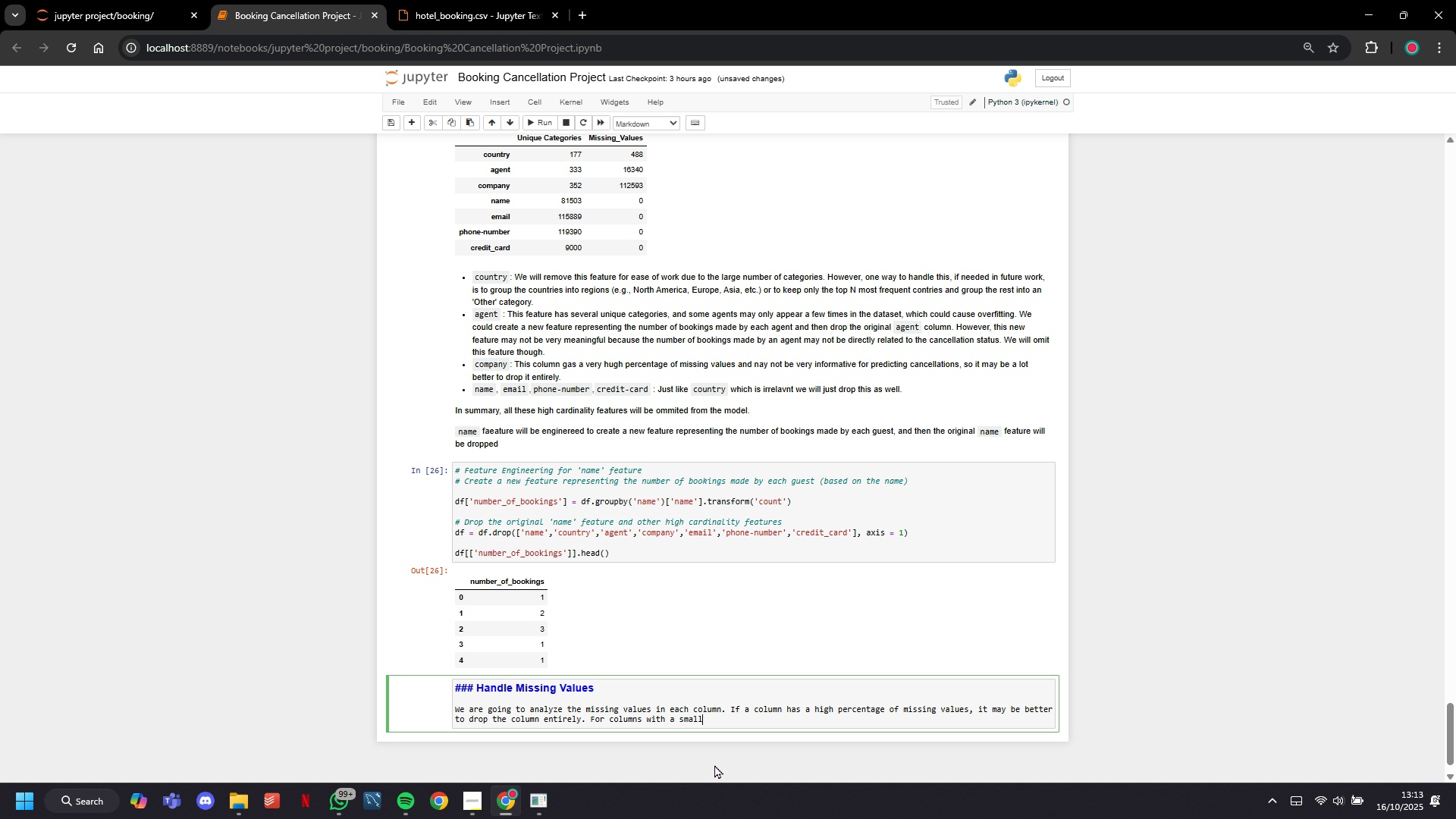 
wait(9.04)
 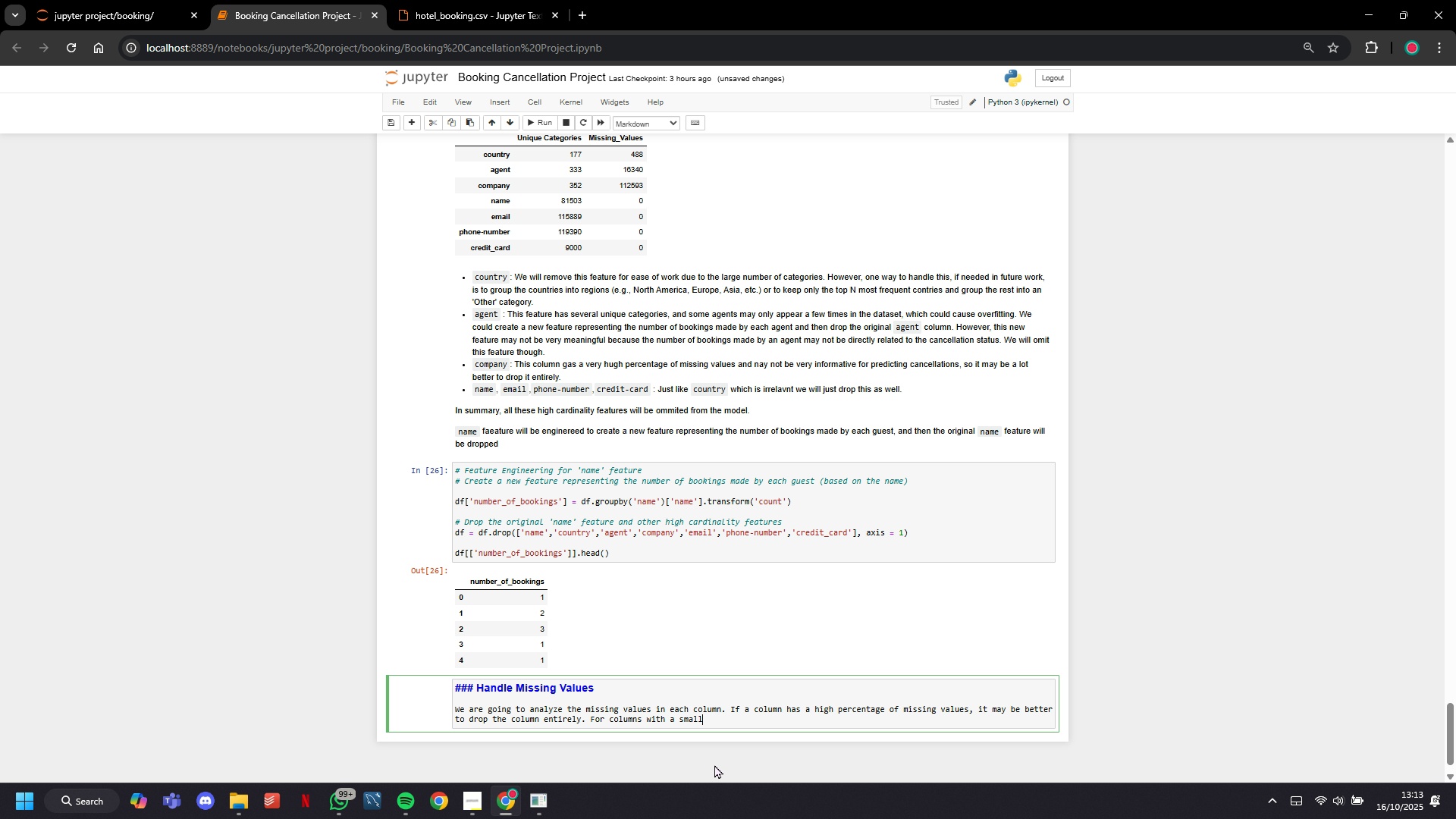 
type(percentage)
 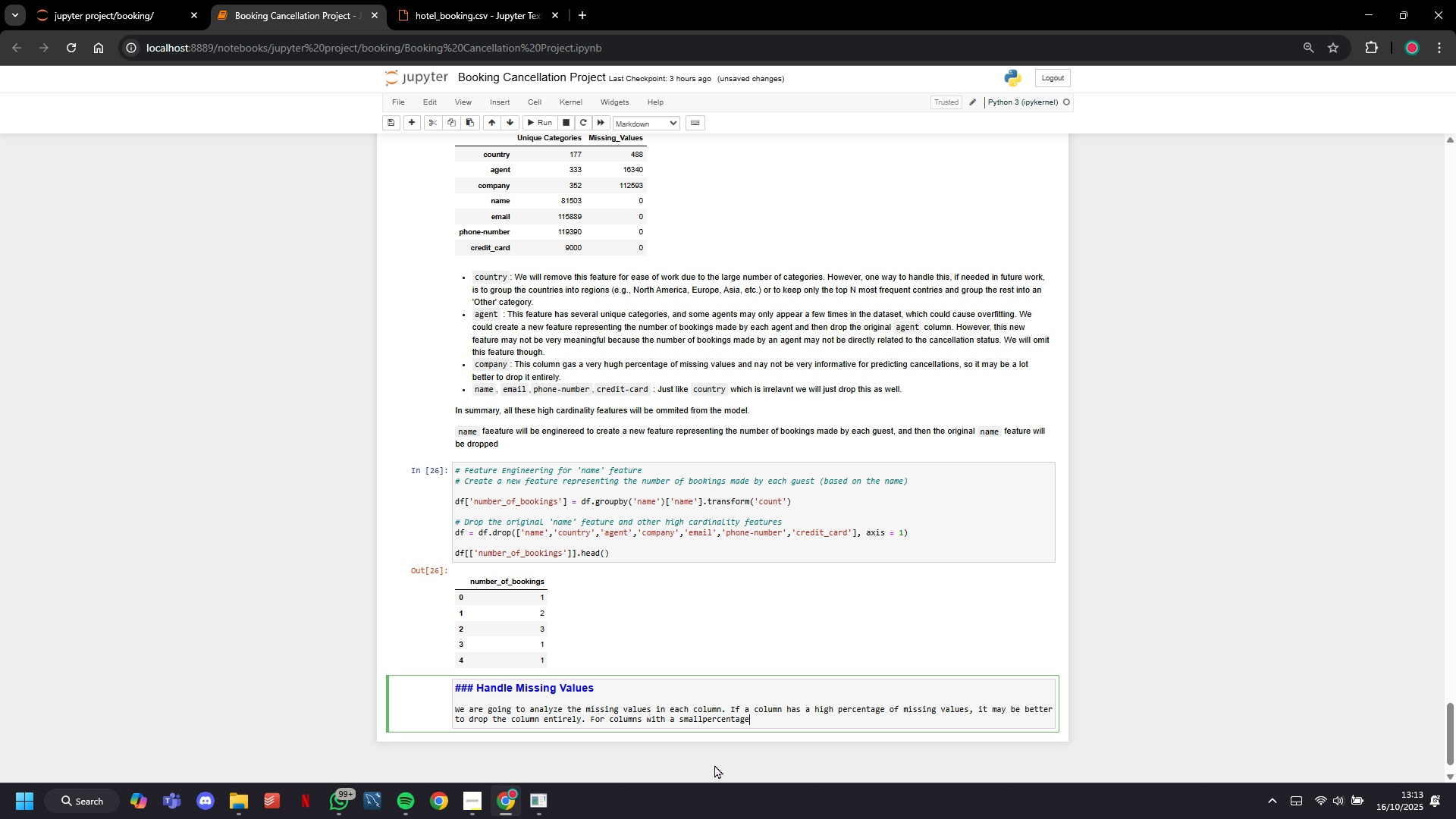 
type( of missing values, we can impute)
 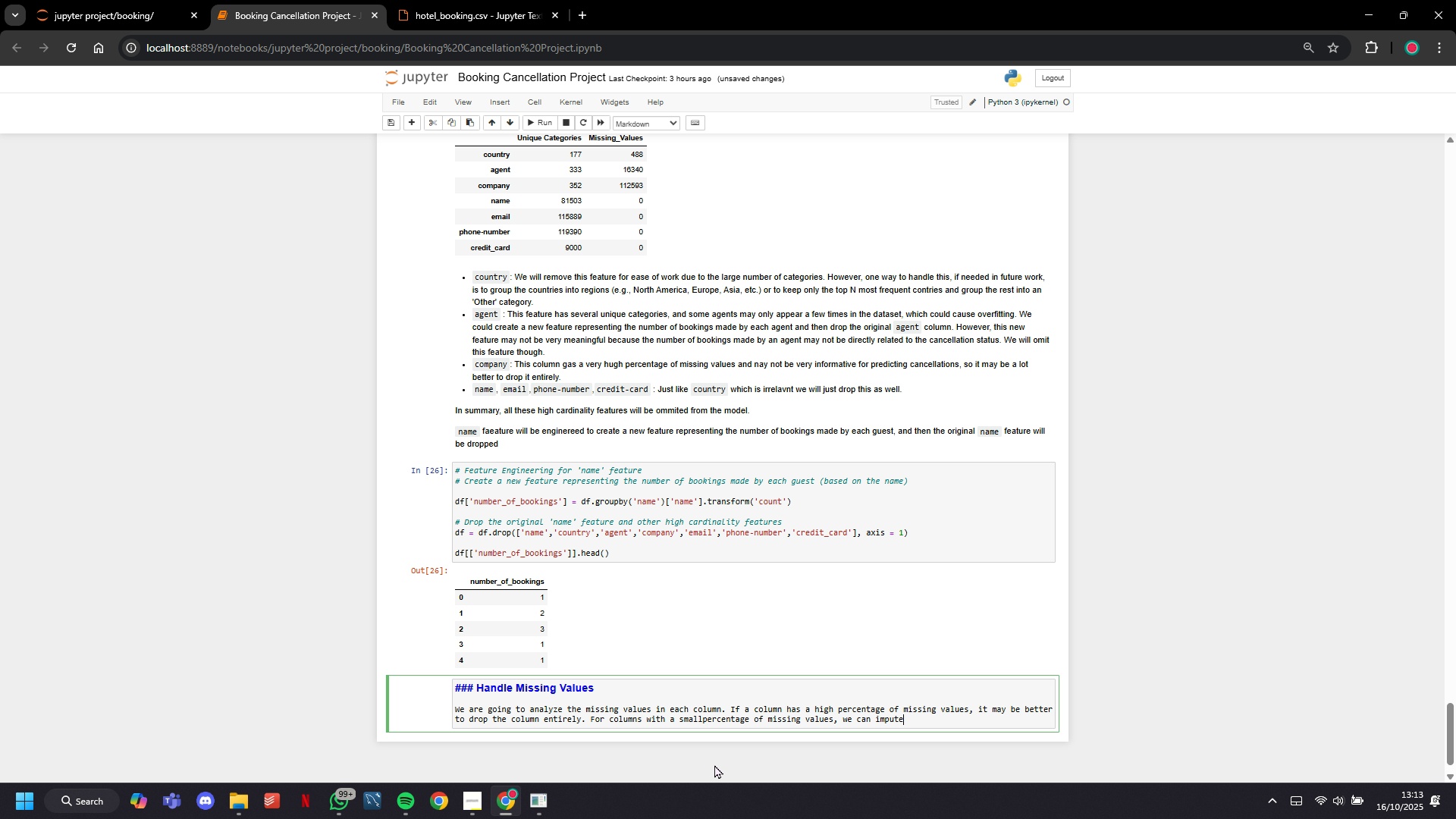 
type( the missing values with the mean, median)
 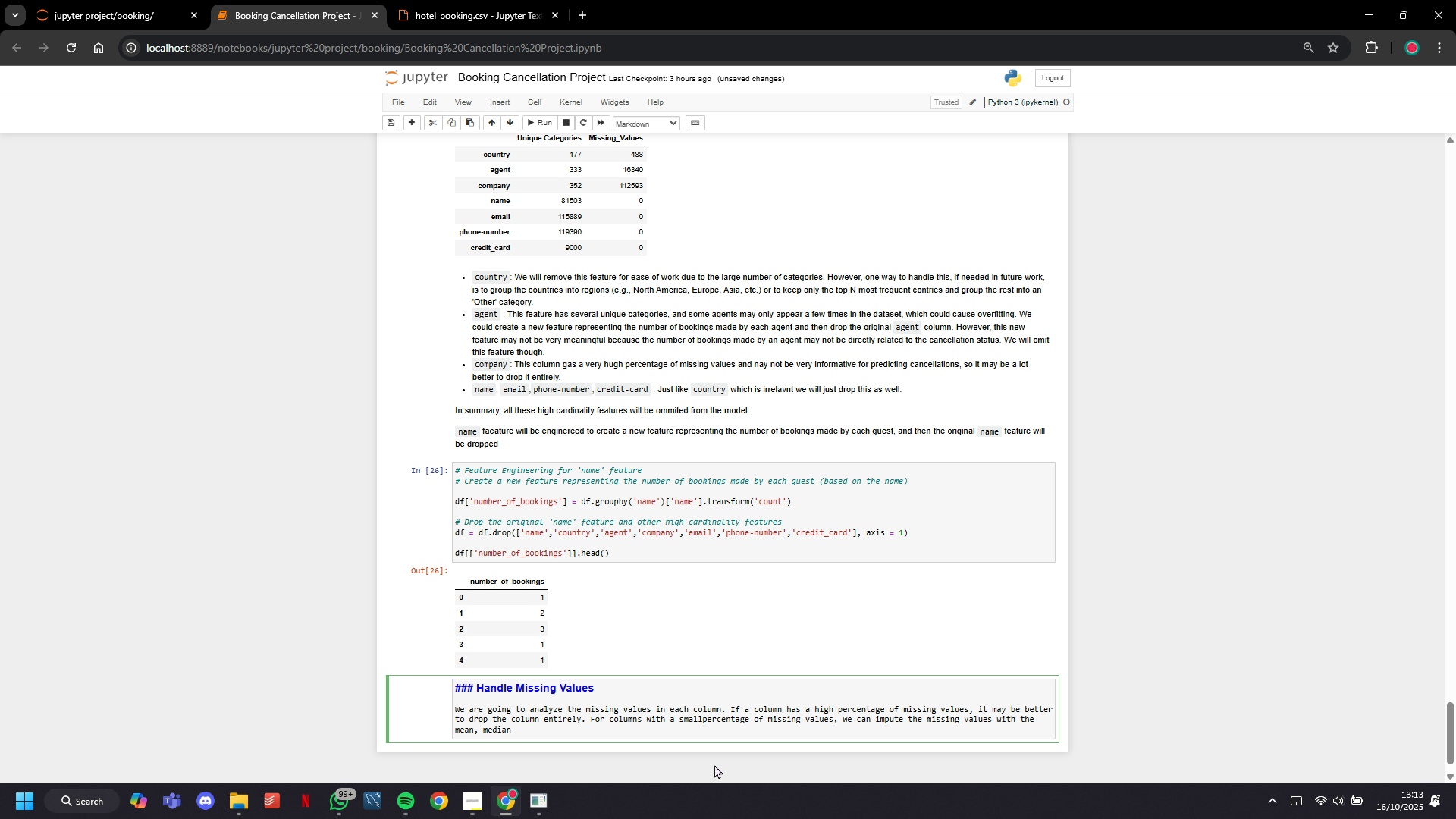 
type(, or mode of the column, or use more advanced in)
key(Backspace)
type(mputation techniques like -)
key(Backspace)
type(K-nearest neighbors imputatuio)
key(Backspace)
key(Backspace)
key(Backspace)
type(ion.)
 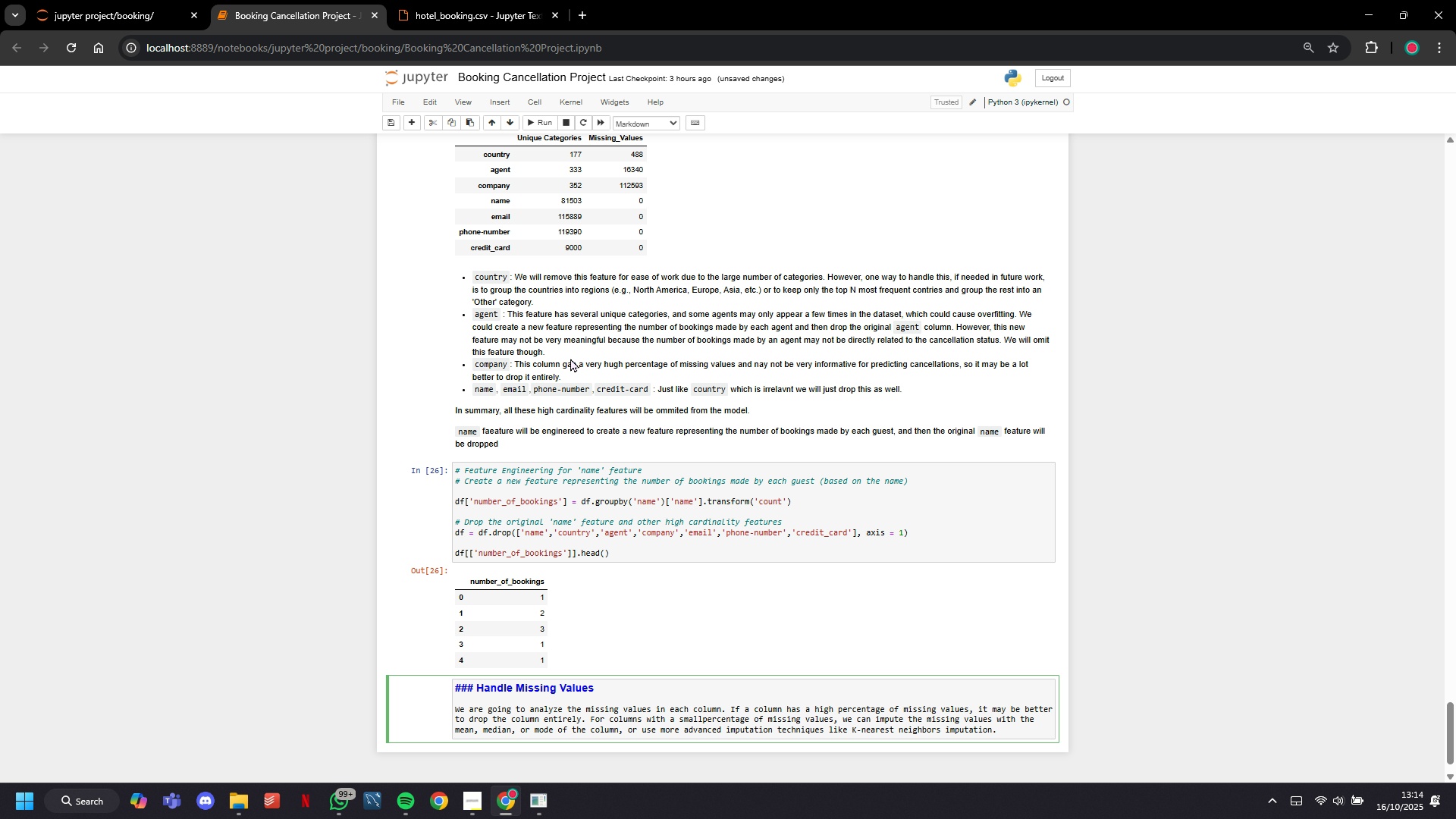 
left_click([538, 129])
 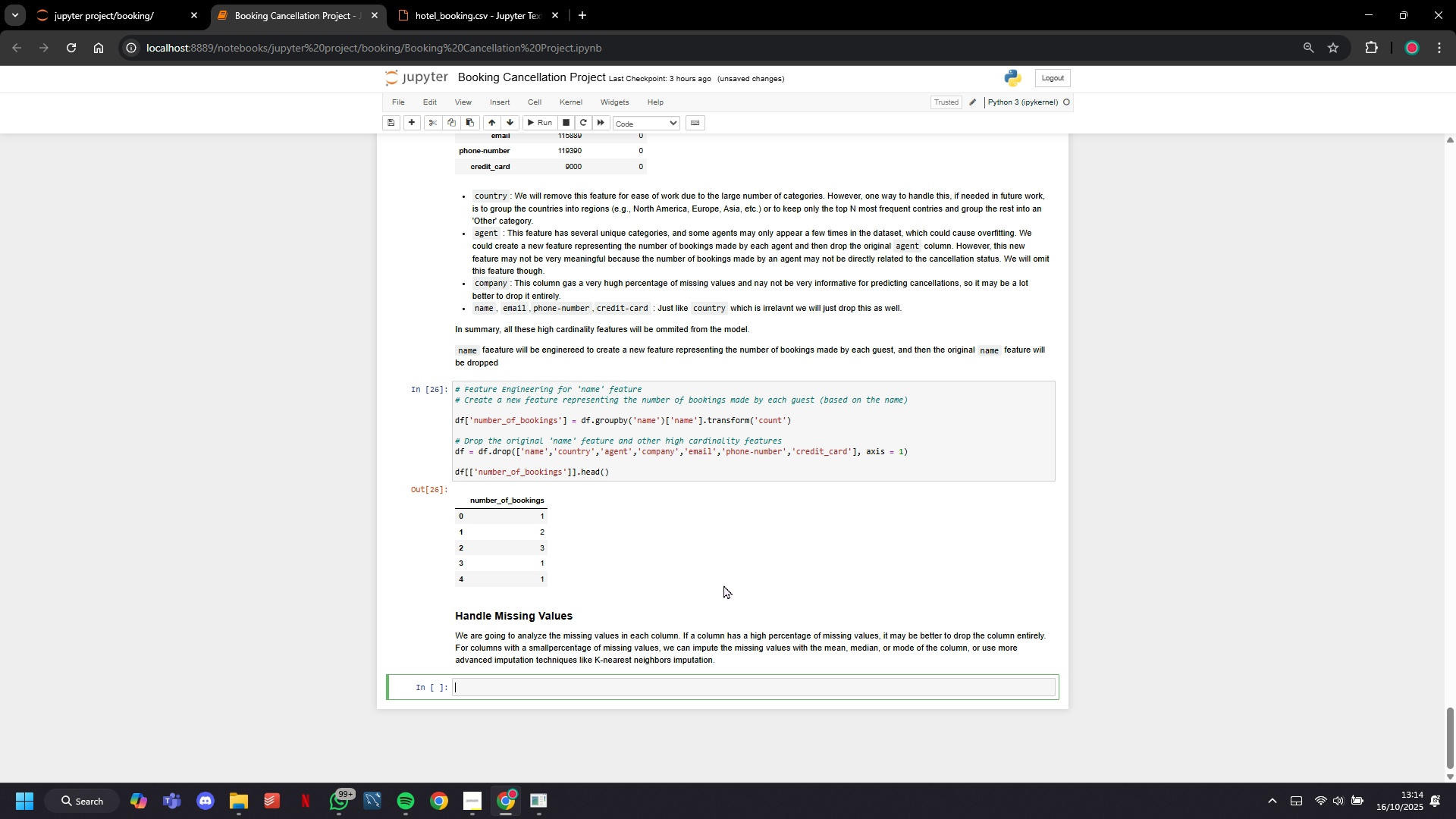 
scroll: coordinate [550, 453], scroll_direction: up, amount: 21.0
 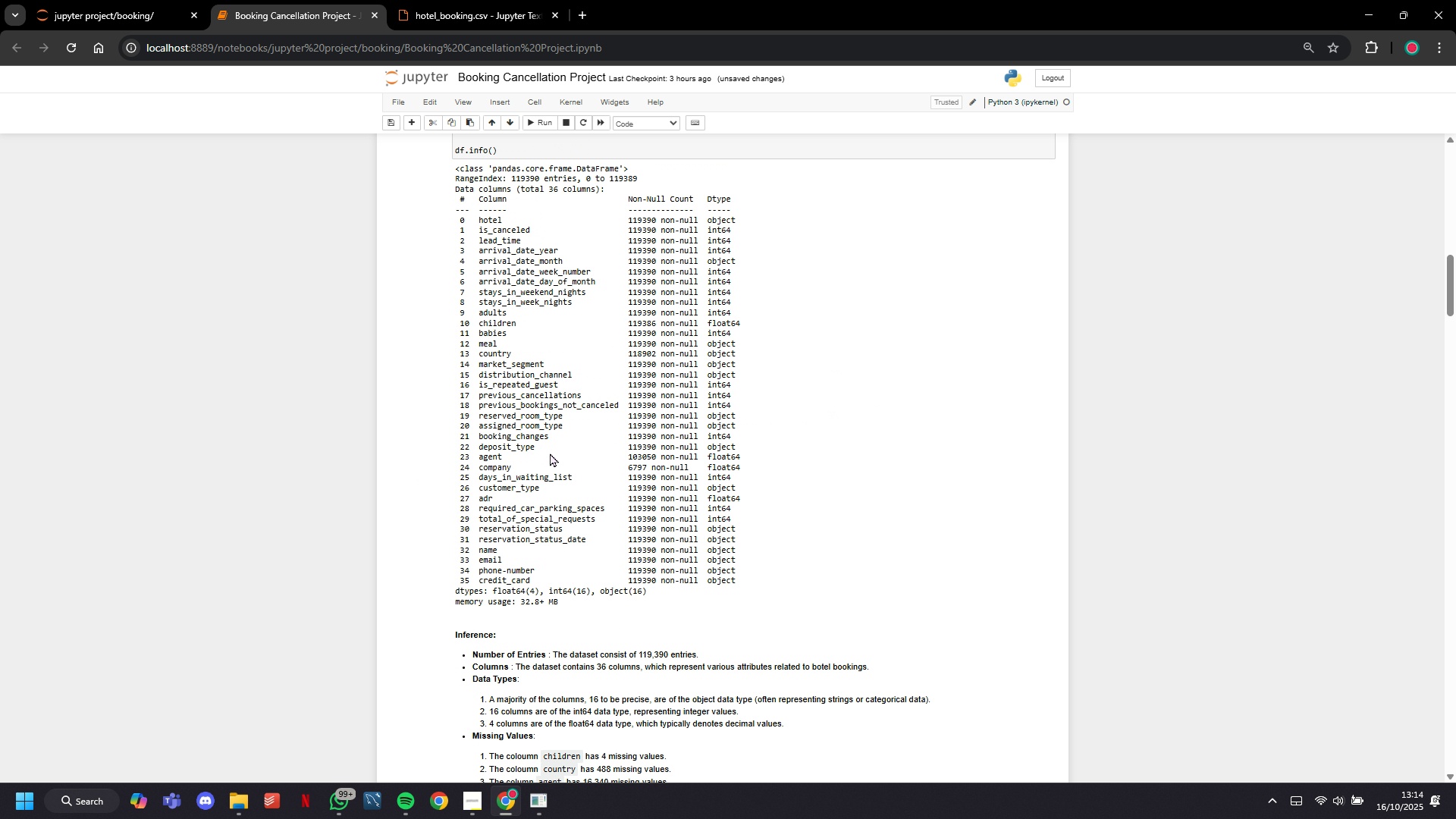 
scroll: coordinate [550, 453], scroll_direction: down, amount: 87.0
 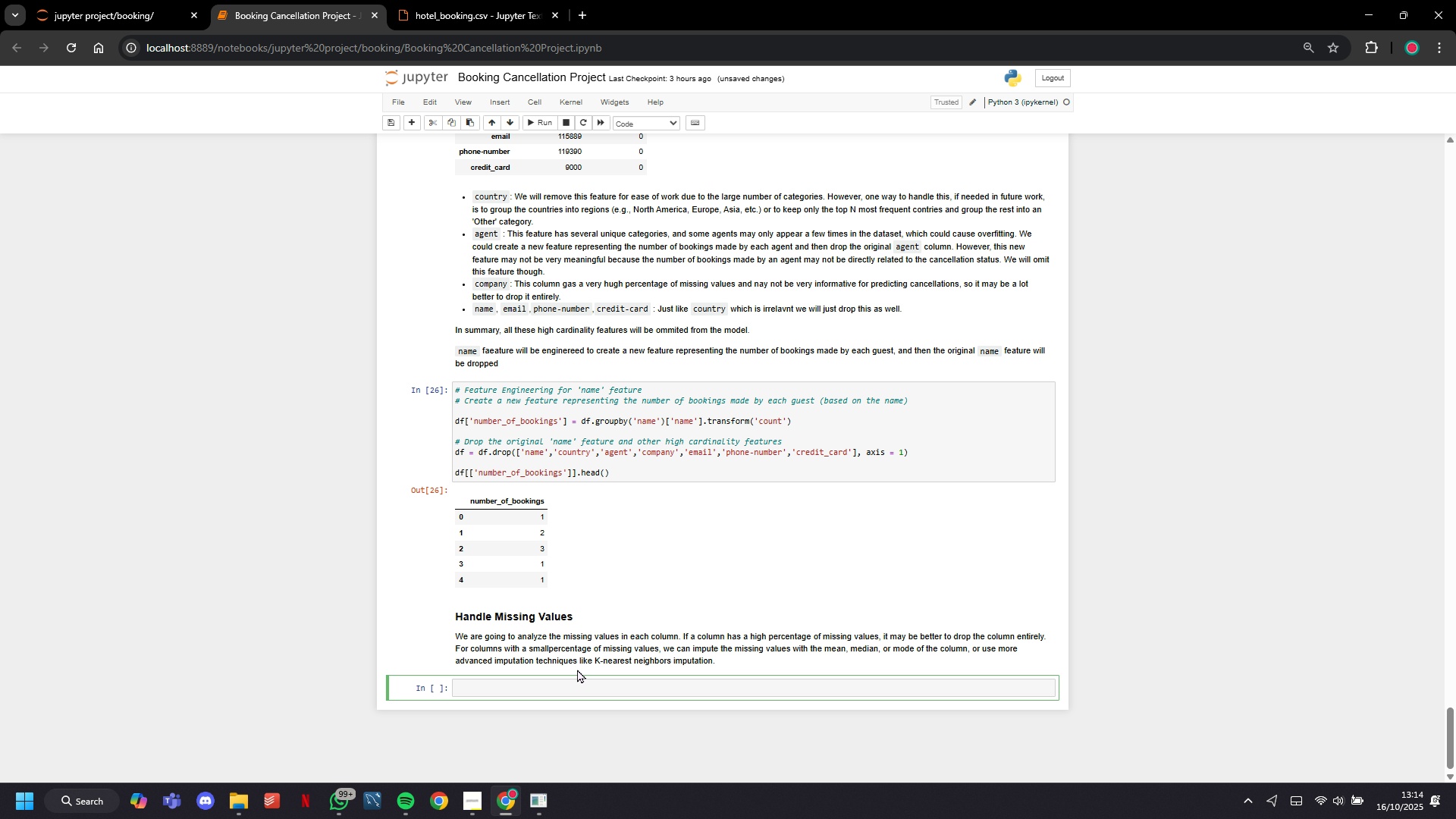 
type(# Calculate )
 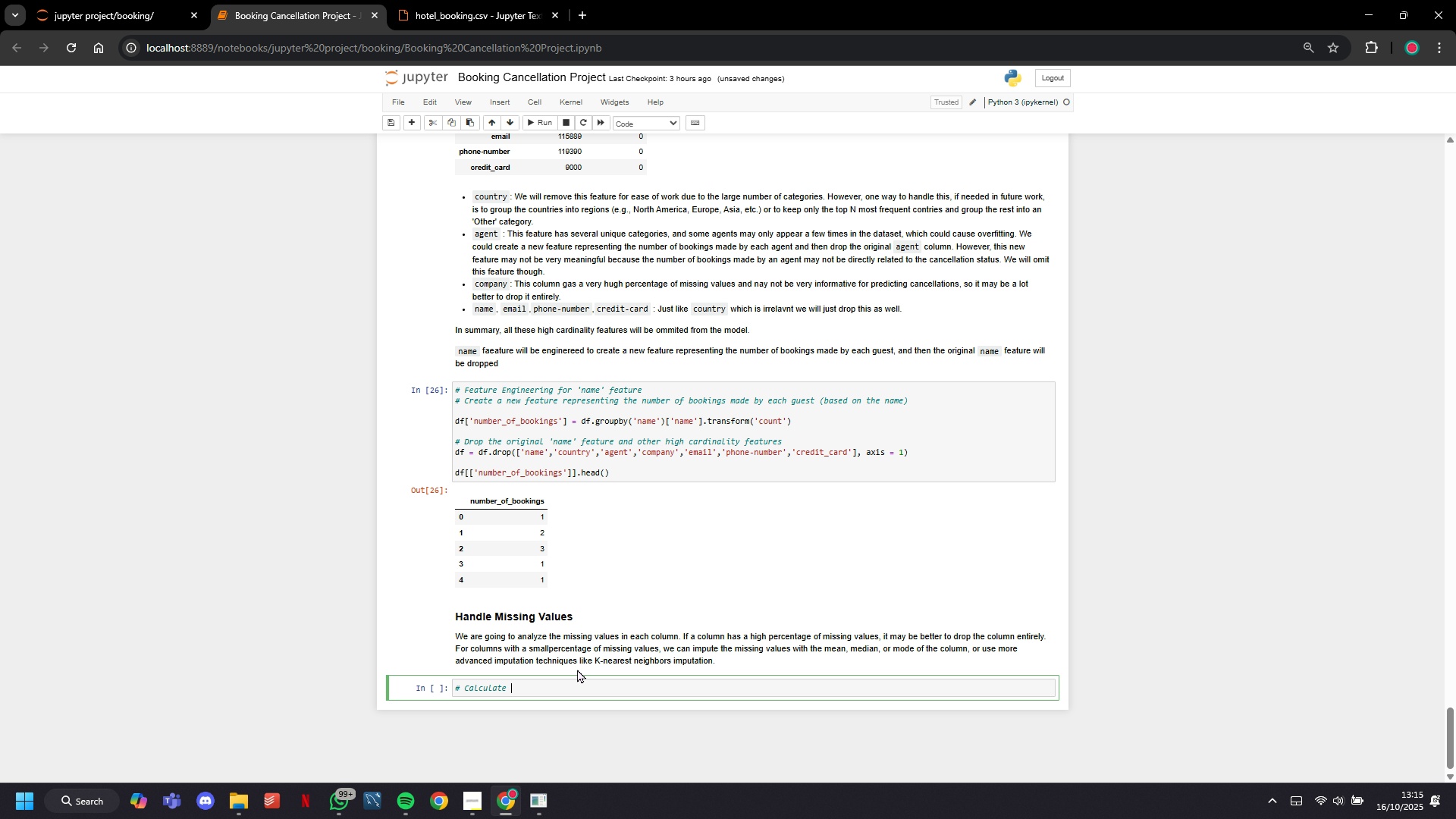 
wait(40.89)
 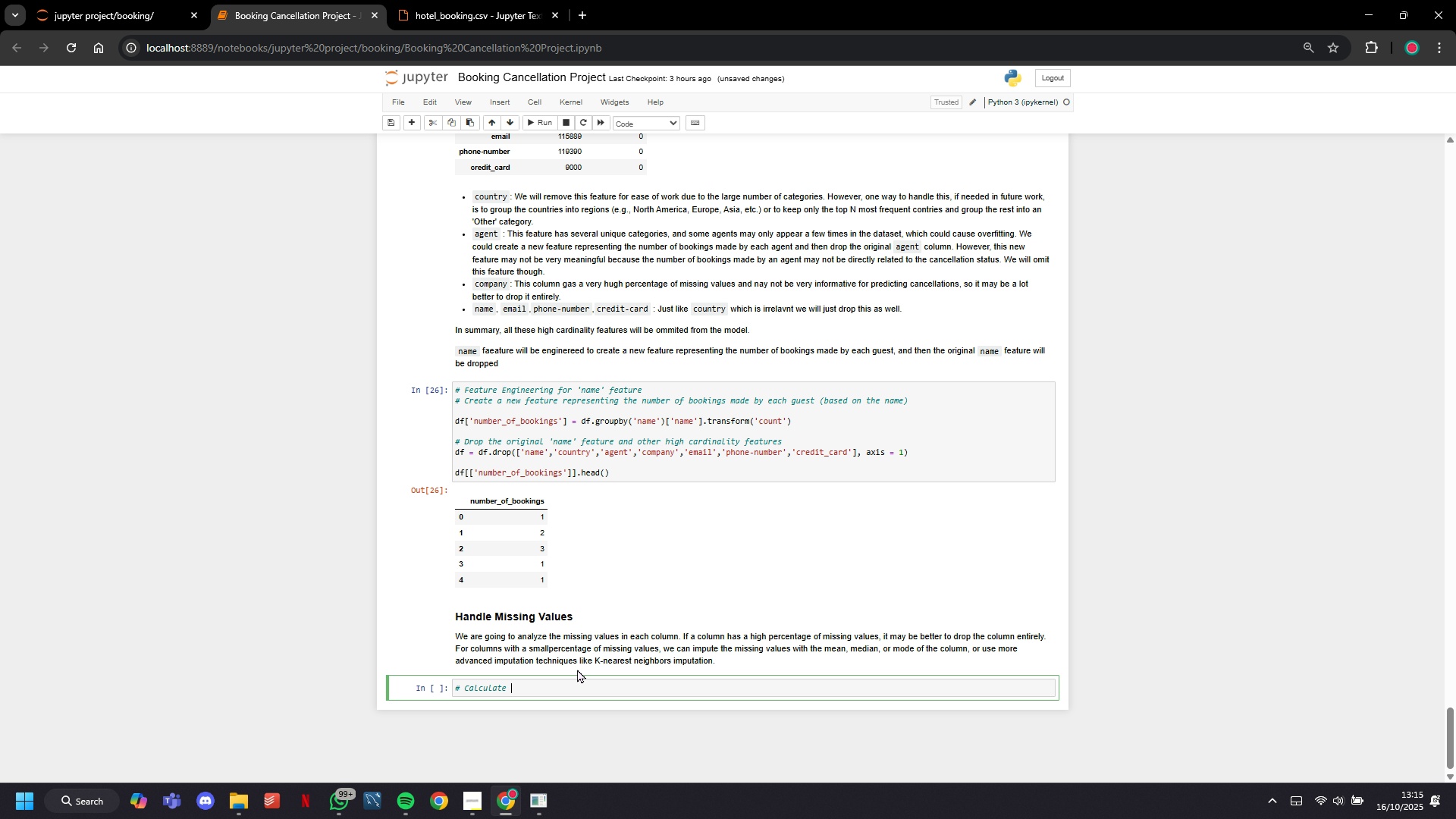 
type(the missing values percentage in the origibal dataset)
 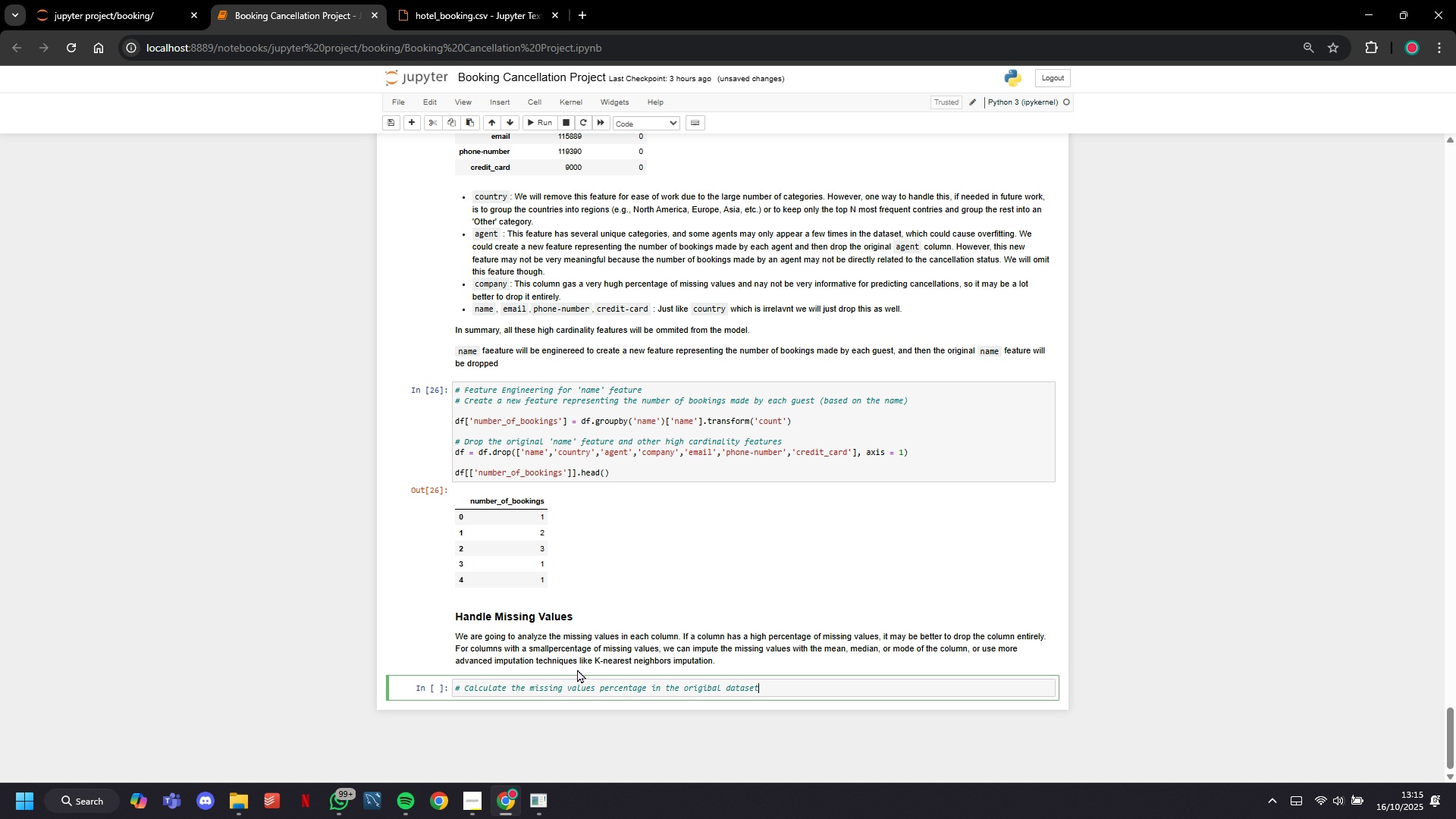 
key(ArrowLeft)
 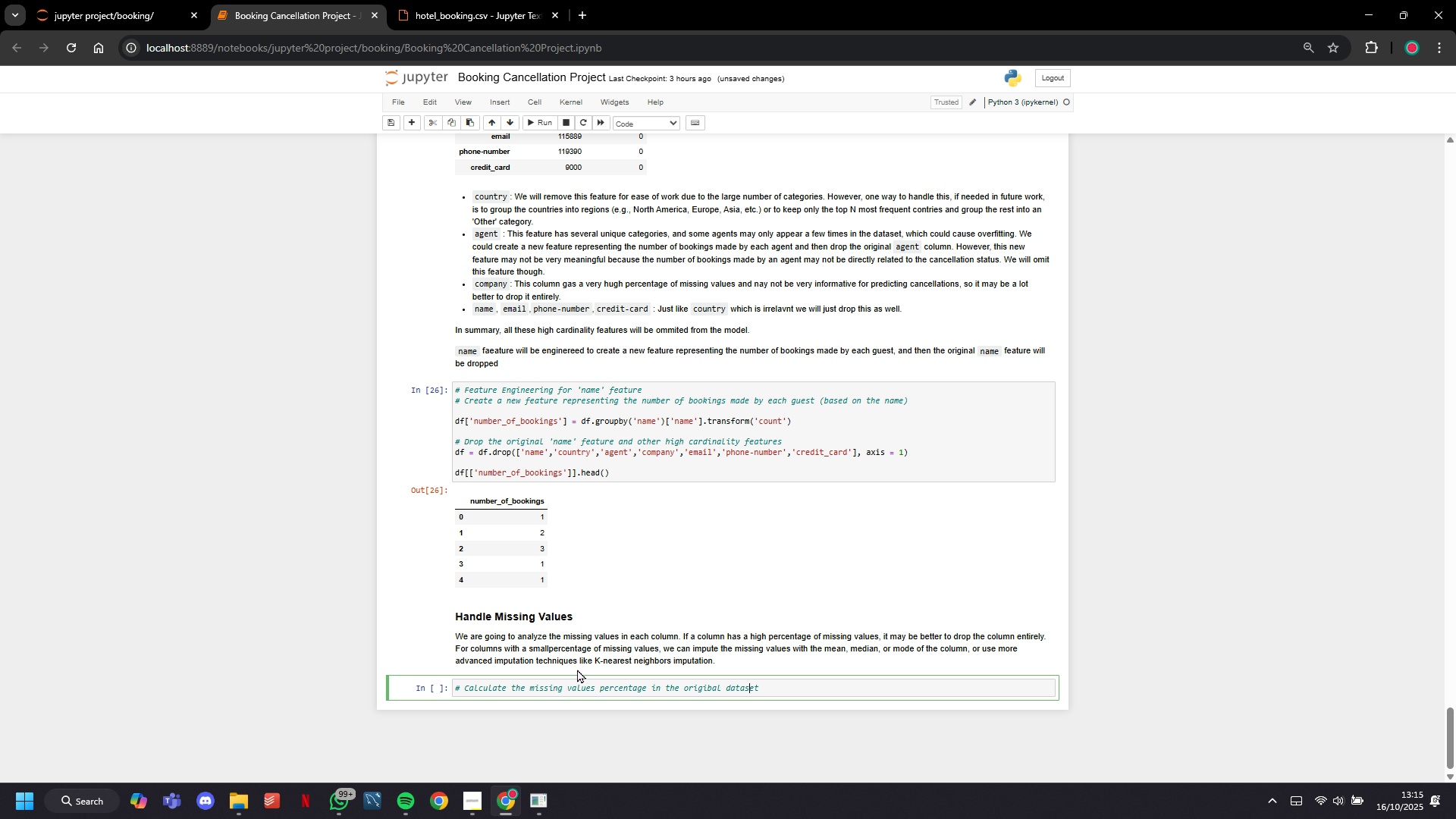 
key(ArrowLeft)
 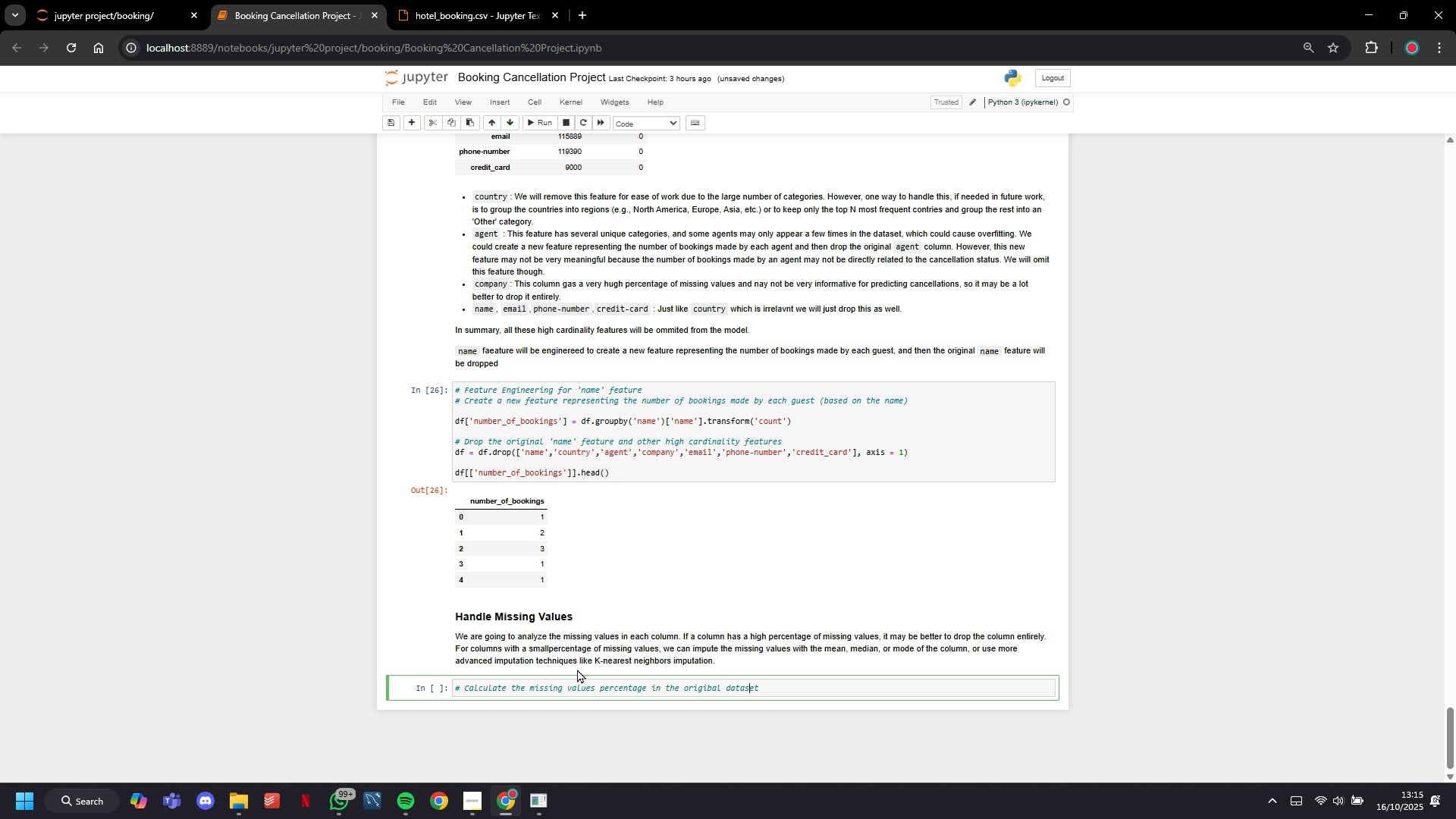 
key(ArrowLeft)
 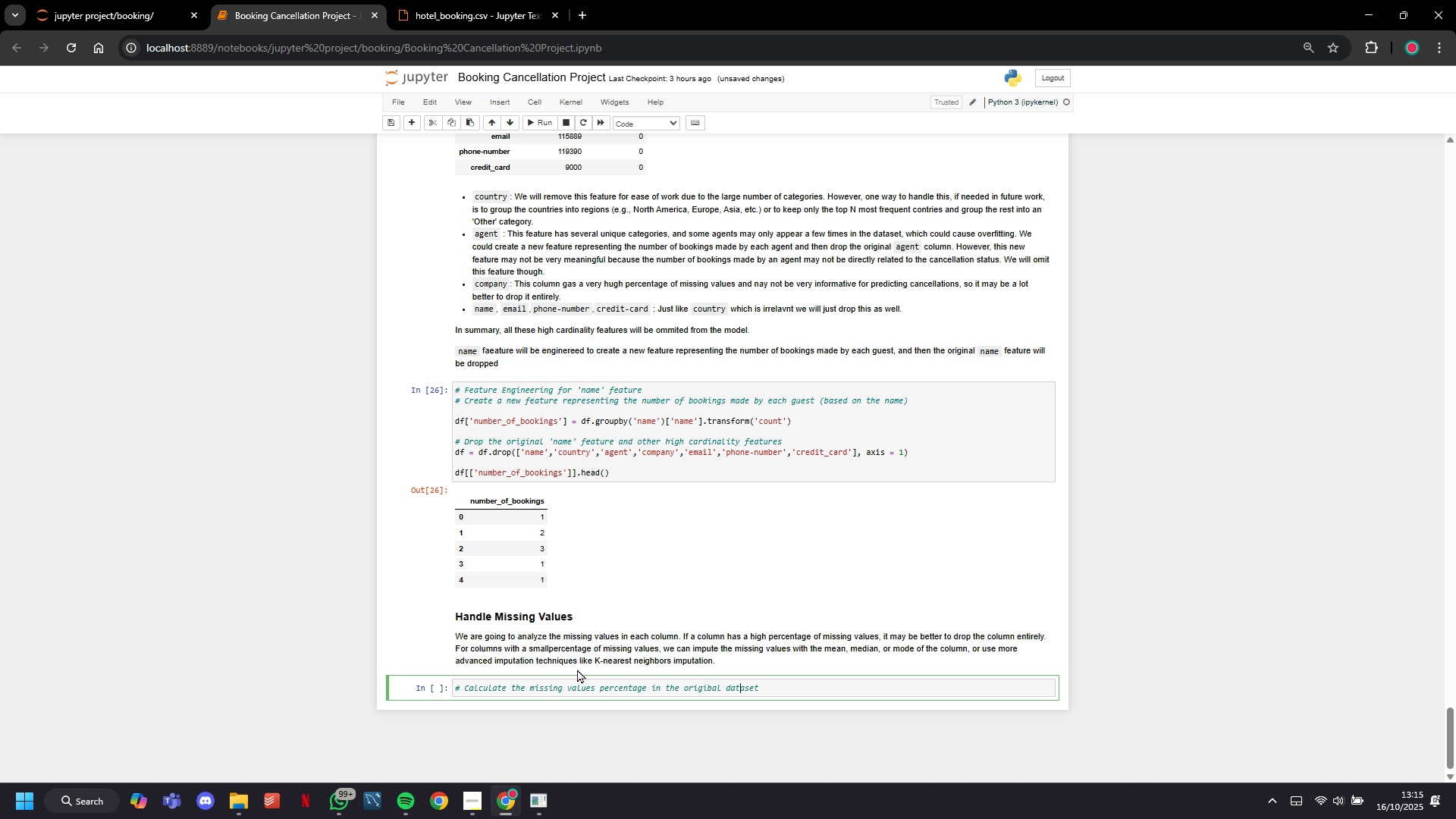 
key(ArrowLeft)
 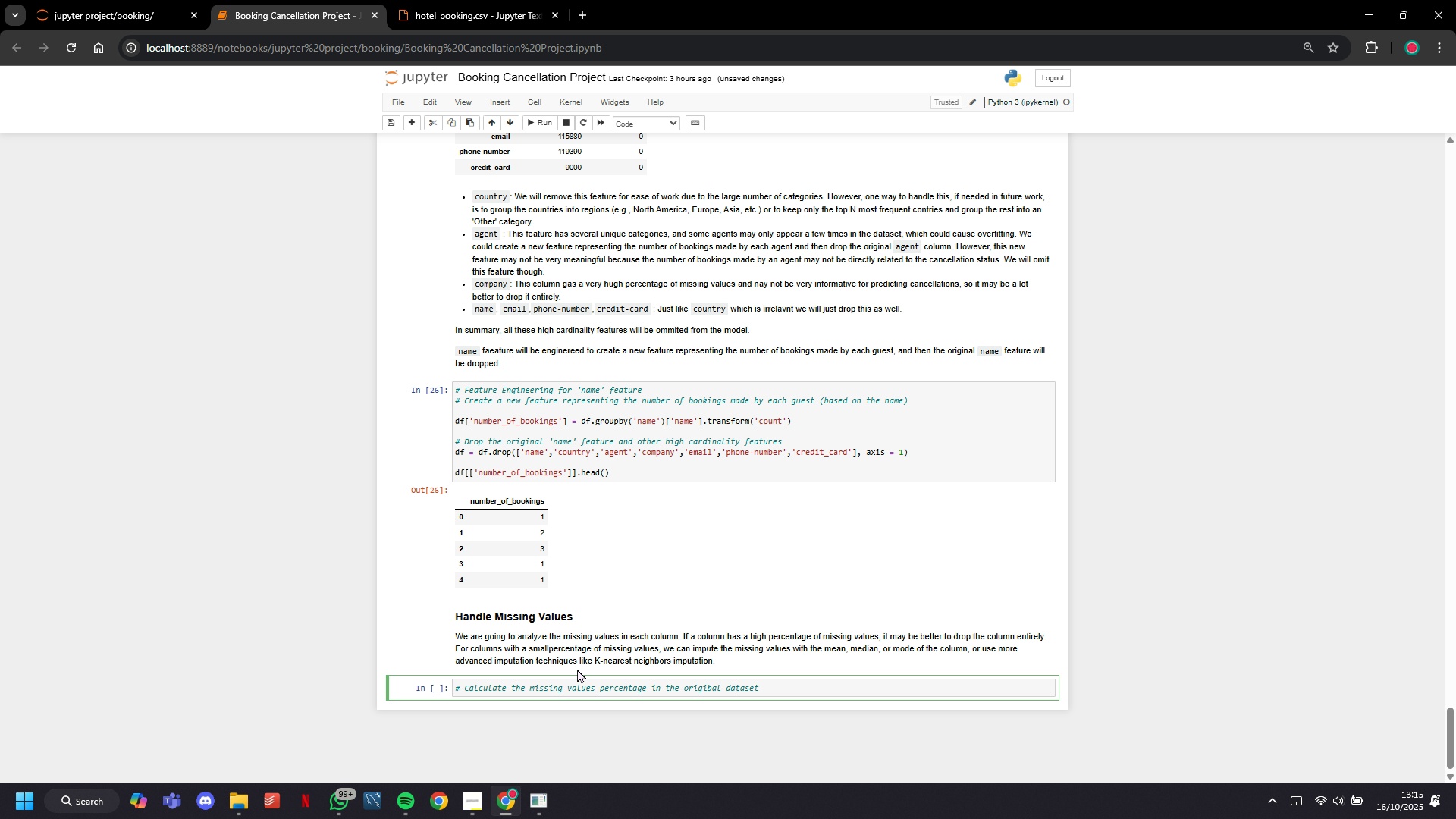 
key(ArrowLeft)
 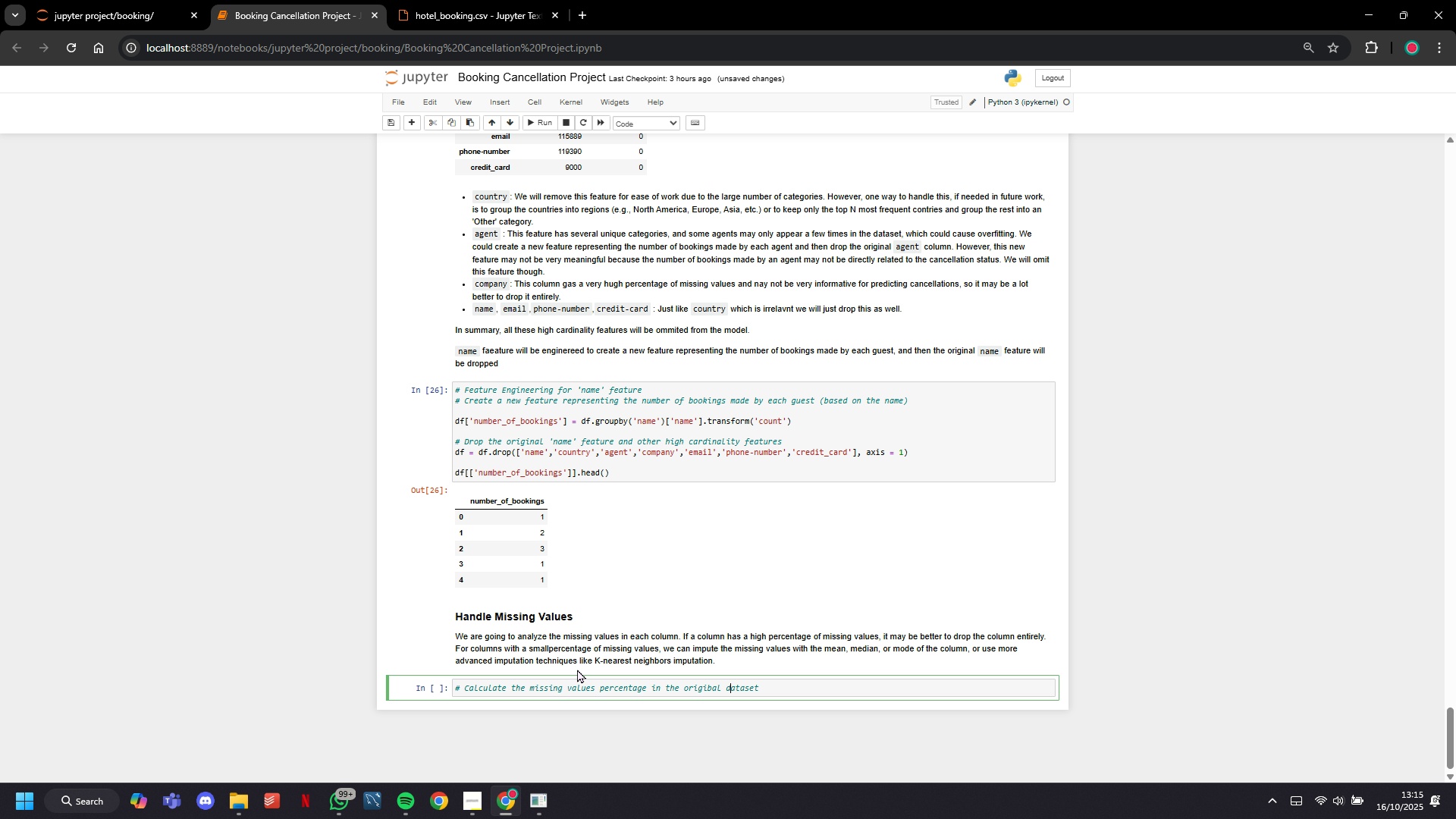 
key(ArrowLeft)
 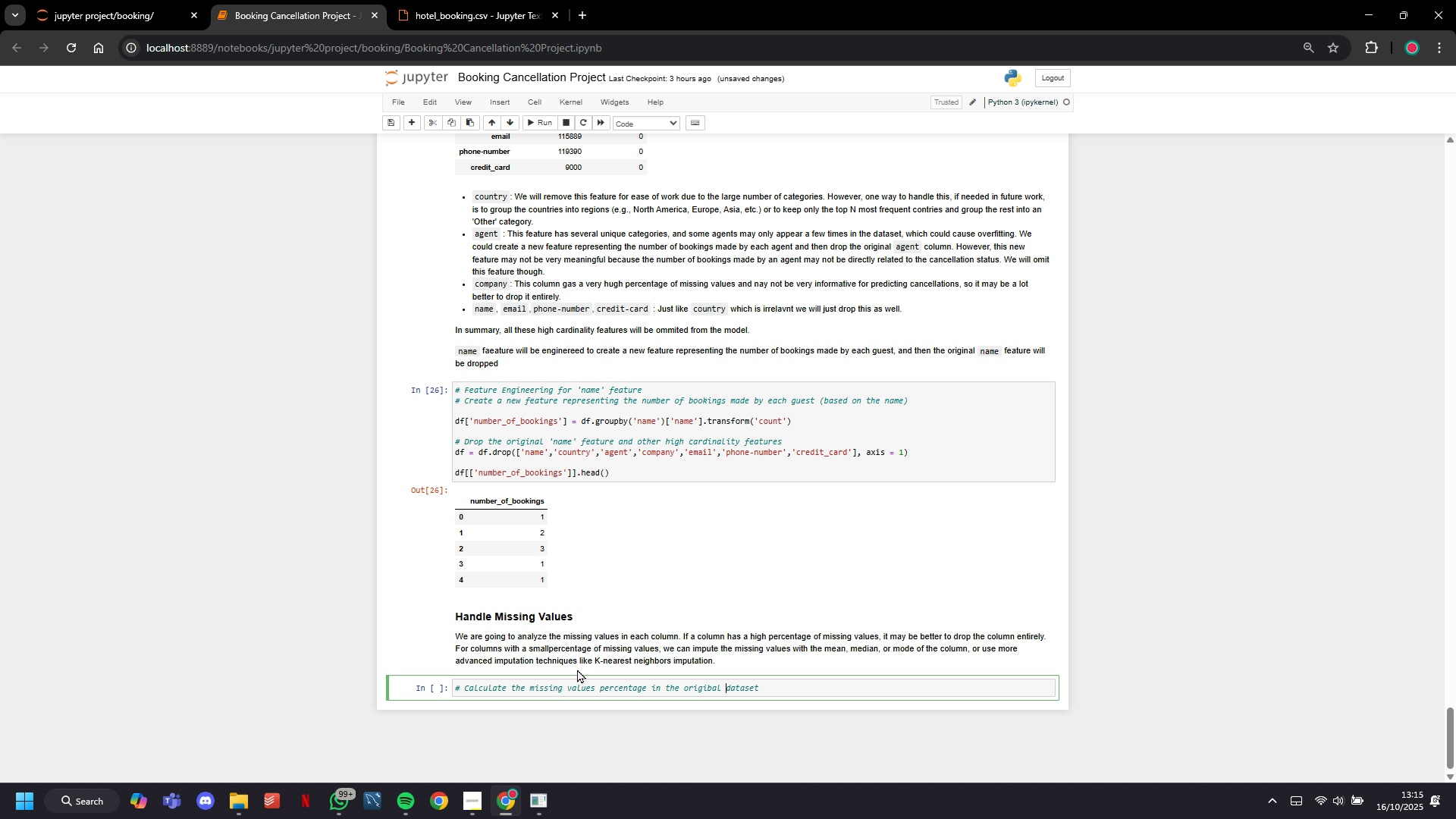 
key(ArrowLeft)
 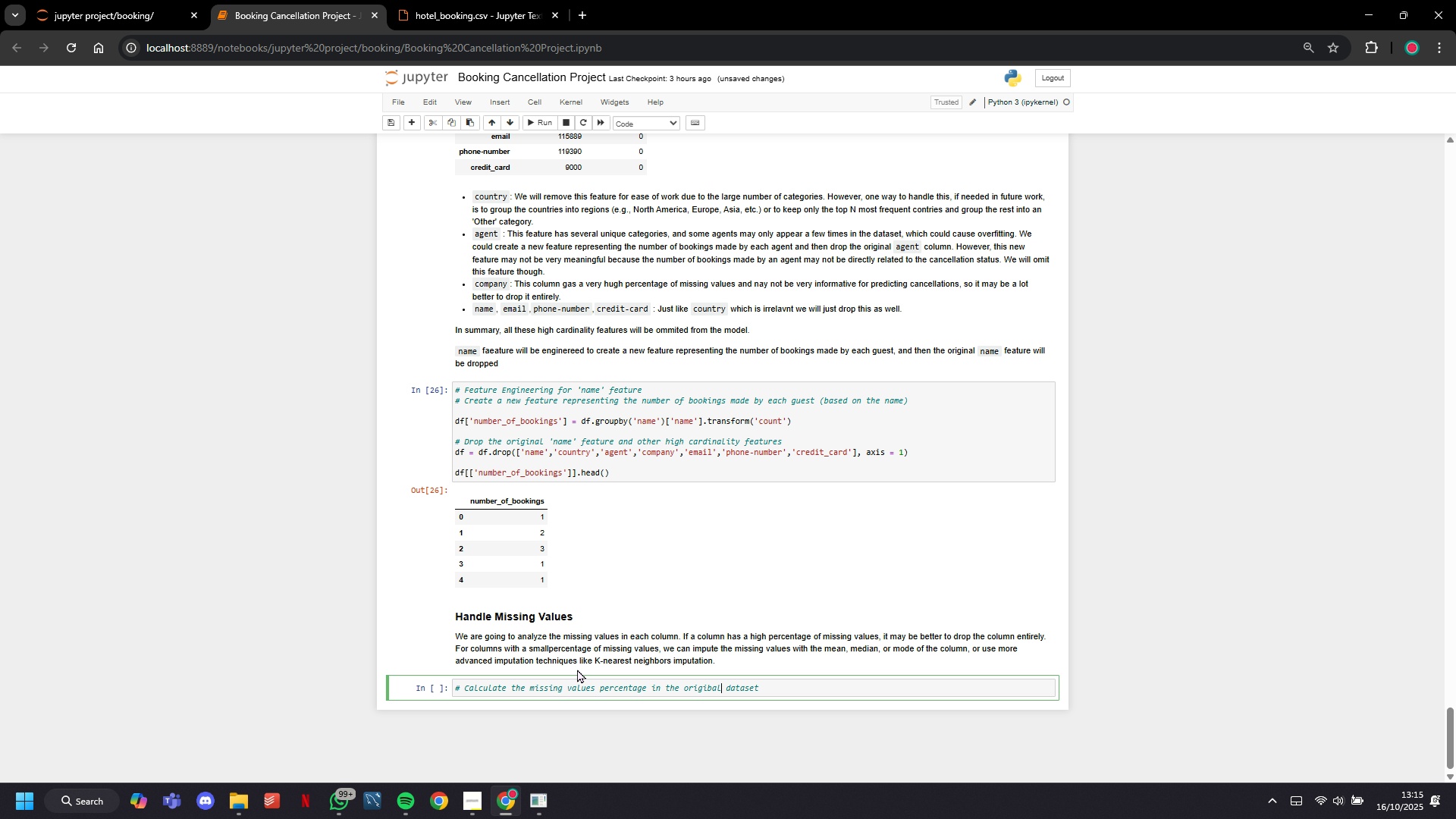 
key(ArrowLeft)
 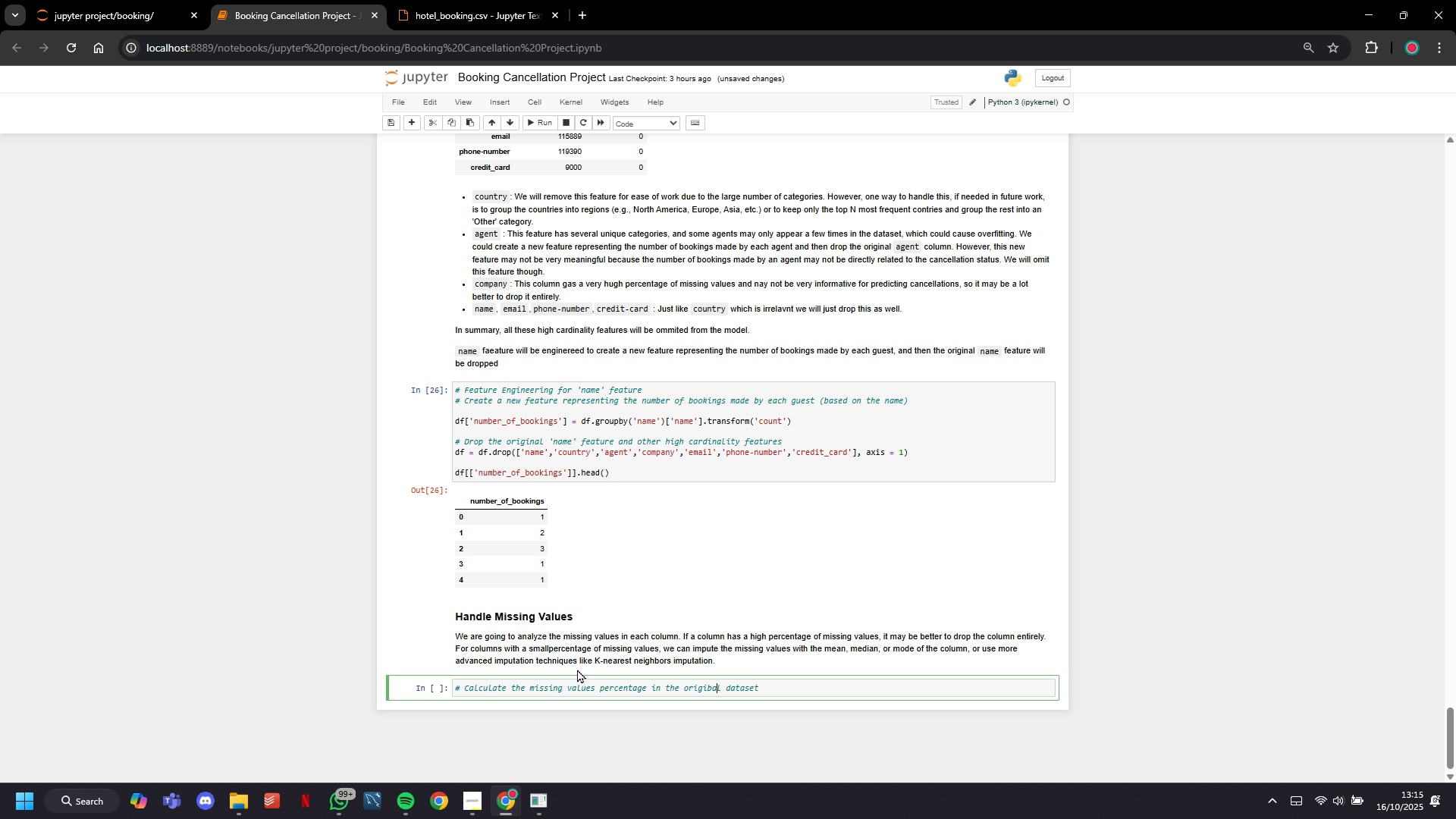 
key(ArrowLeft)
 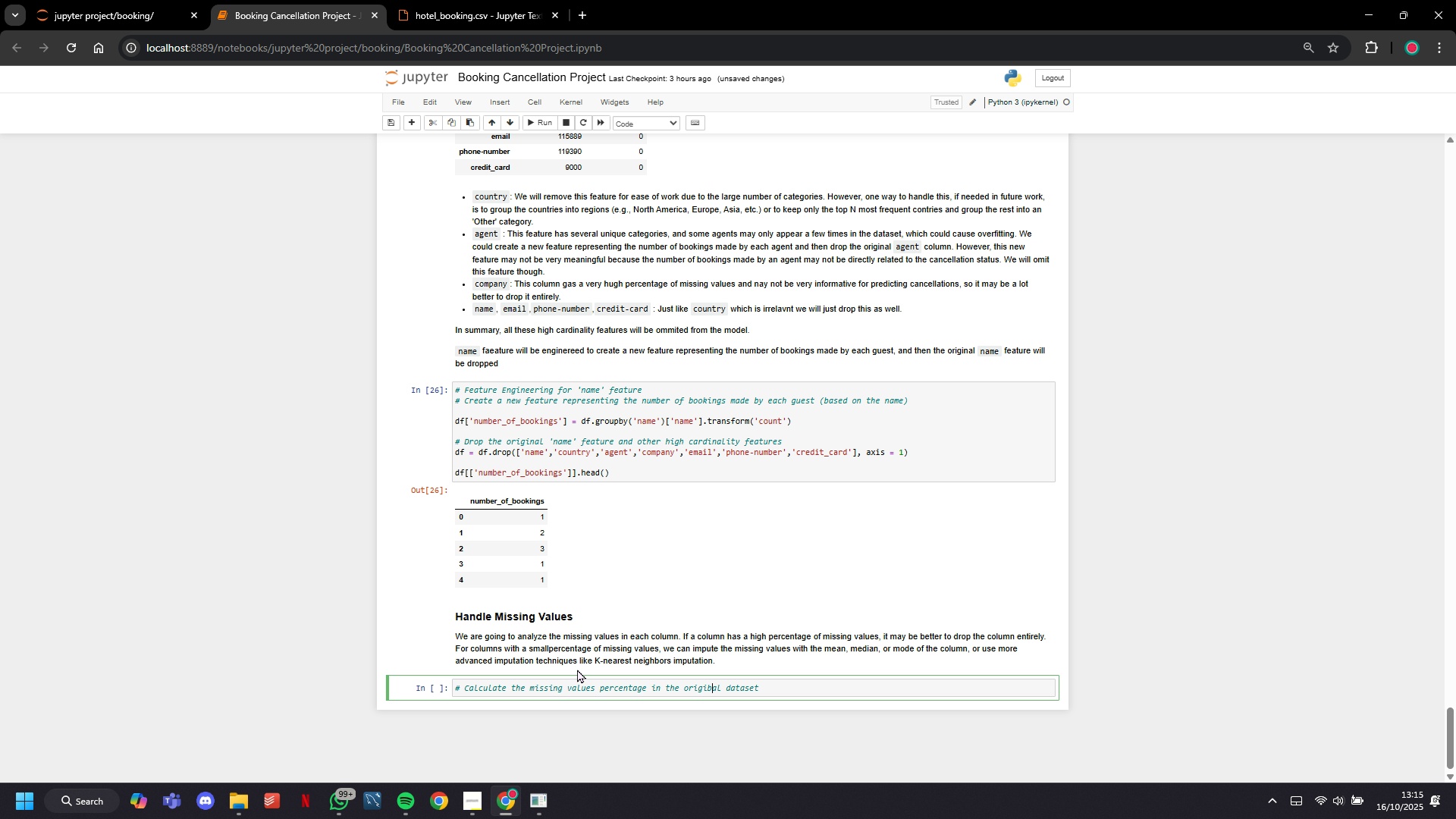 
key(ArrowLeft)
 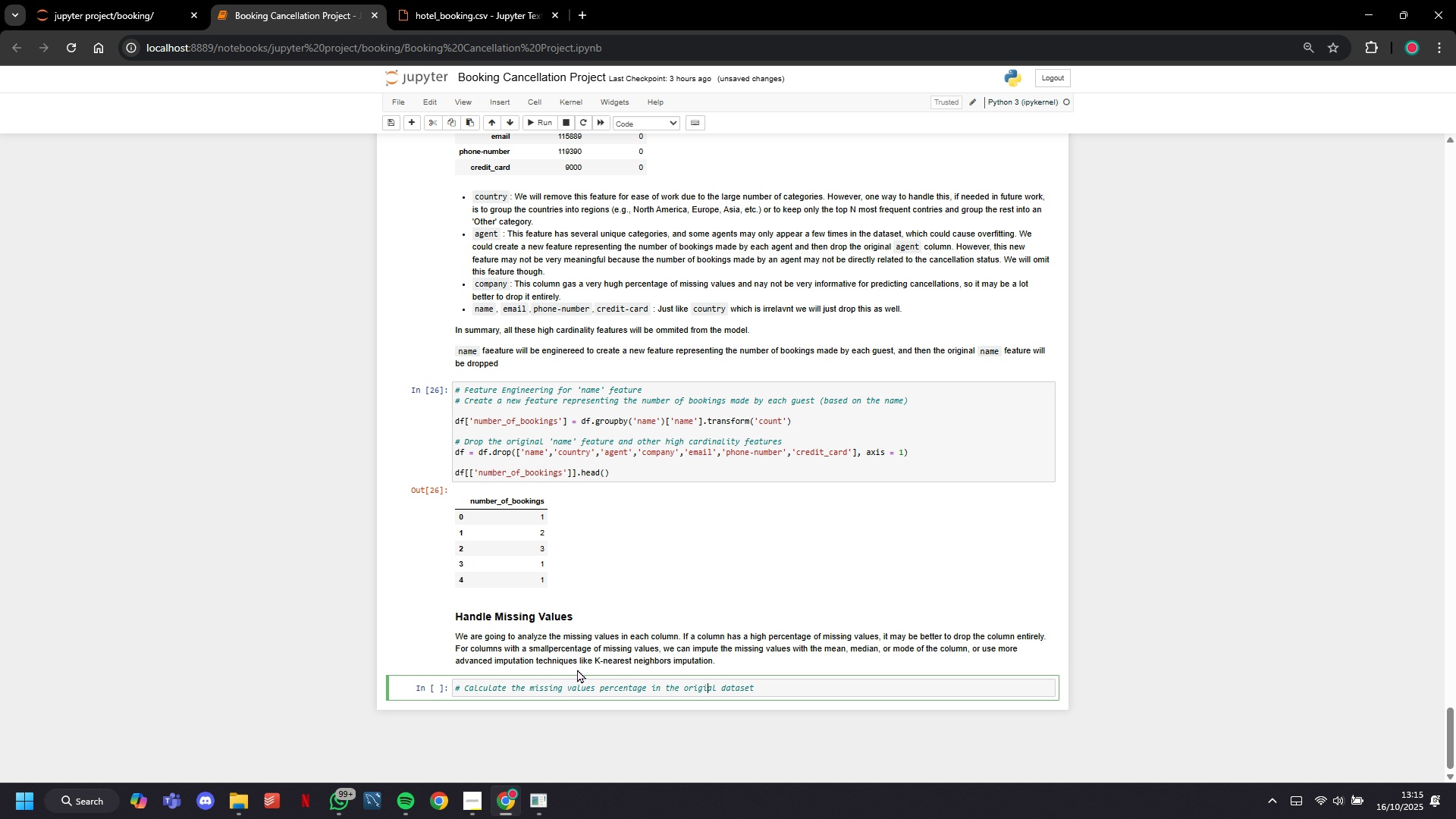 
key(Backspace)
 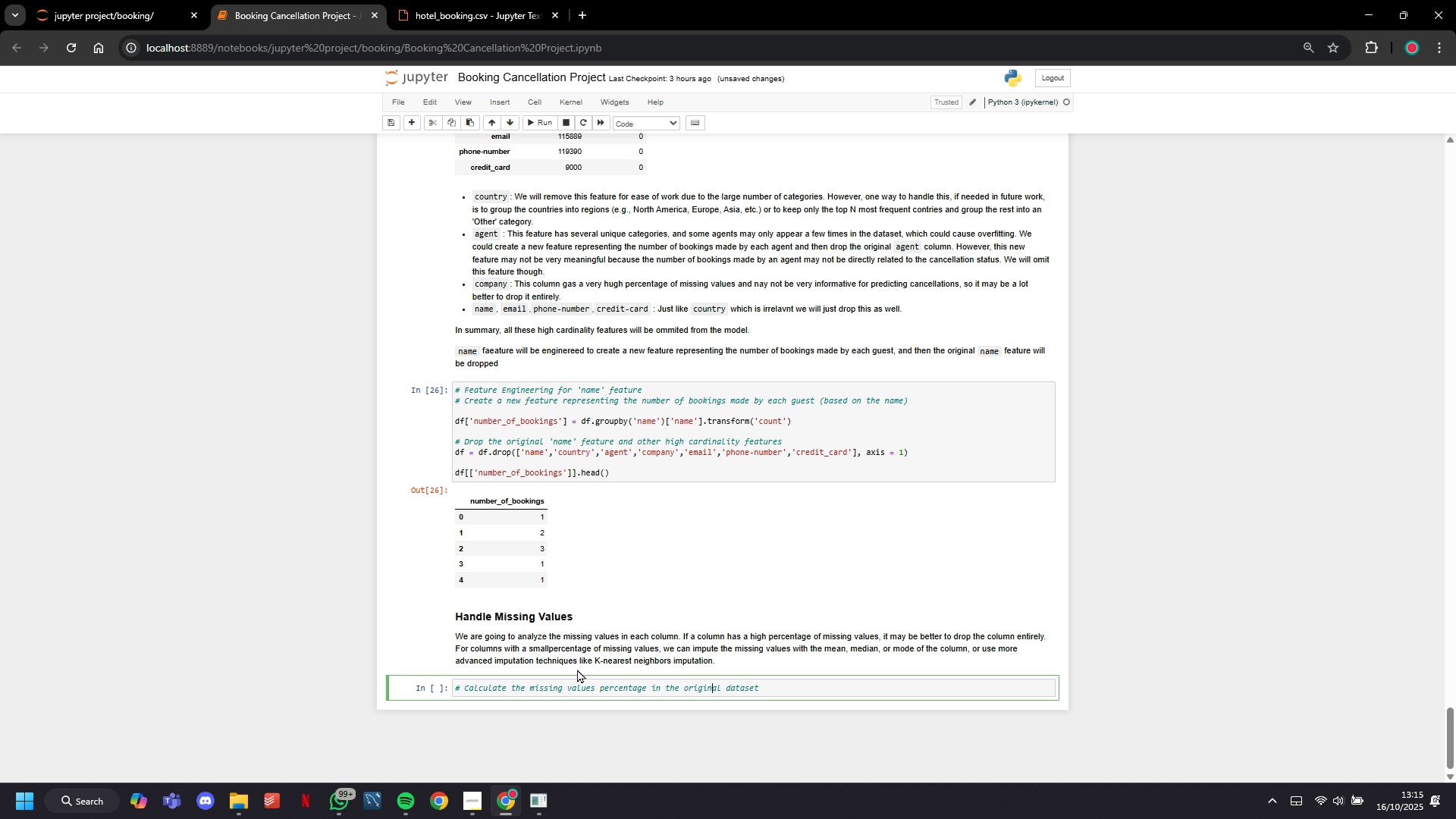 
key(N)
 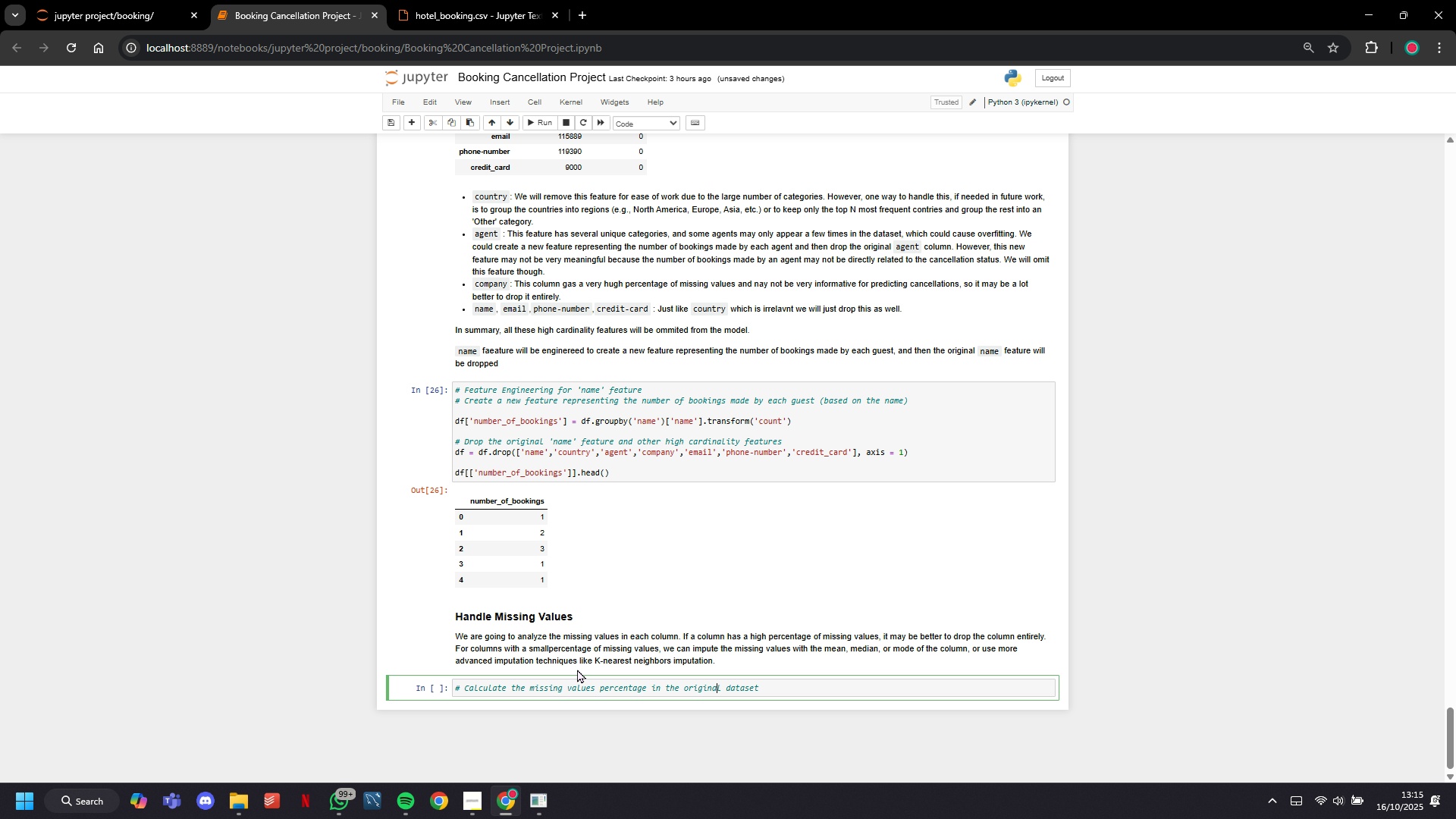 
hold_key(key=ArrowRight, duration=1.08)
 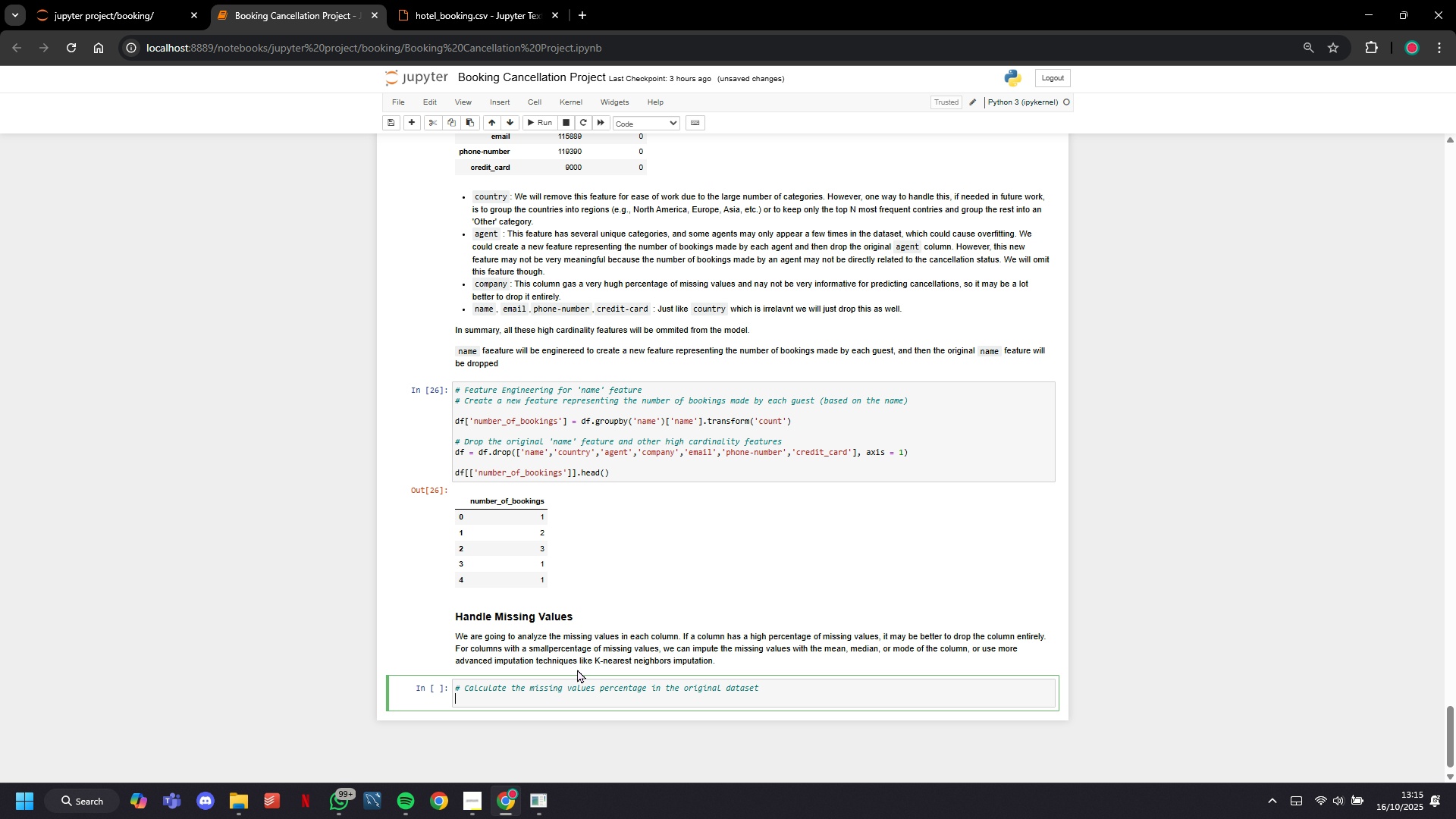 
key(Enter)
 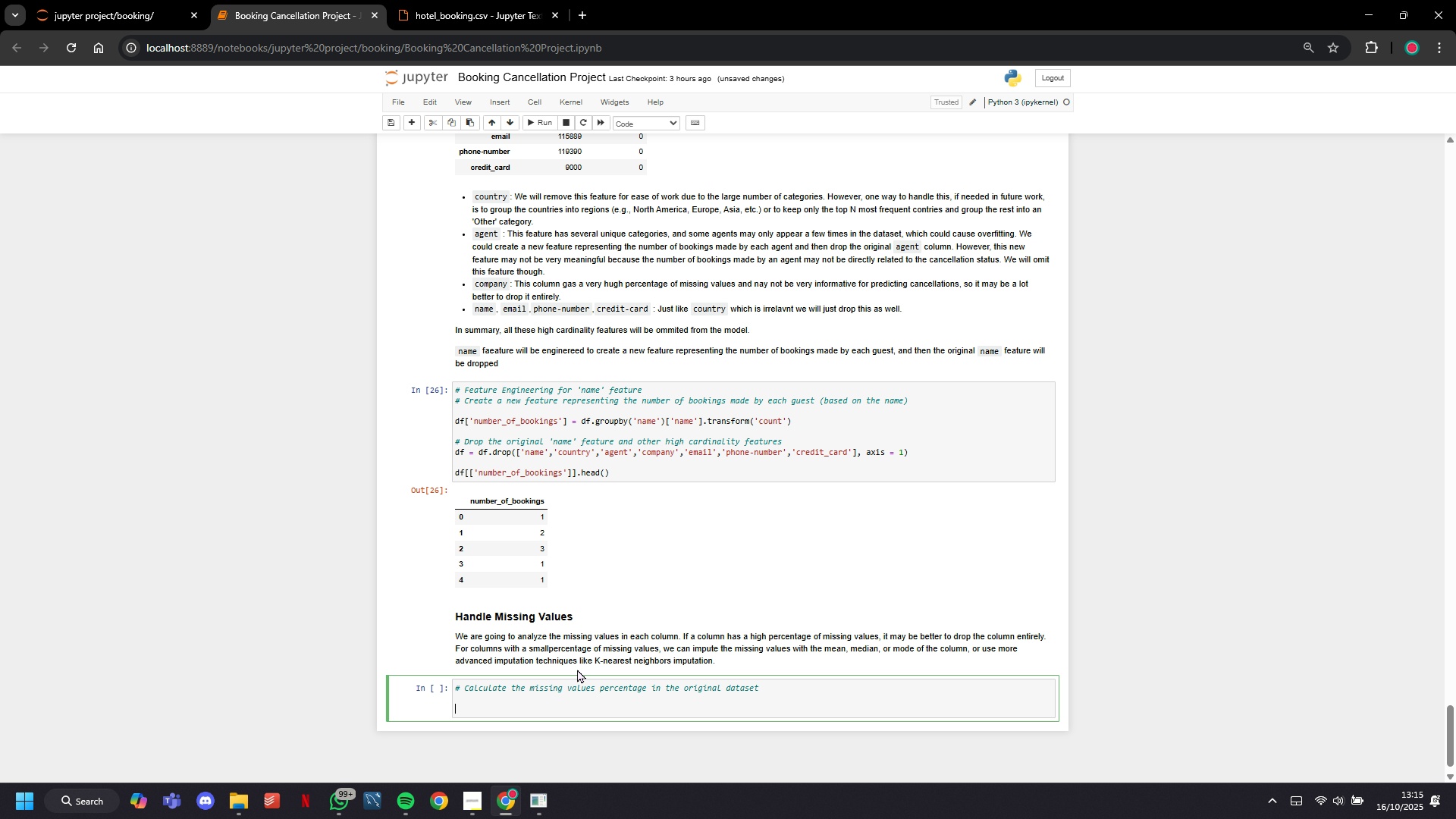 
key(Enter)
 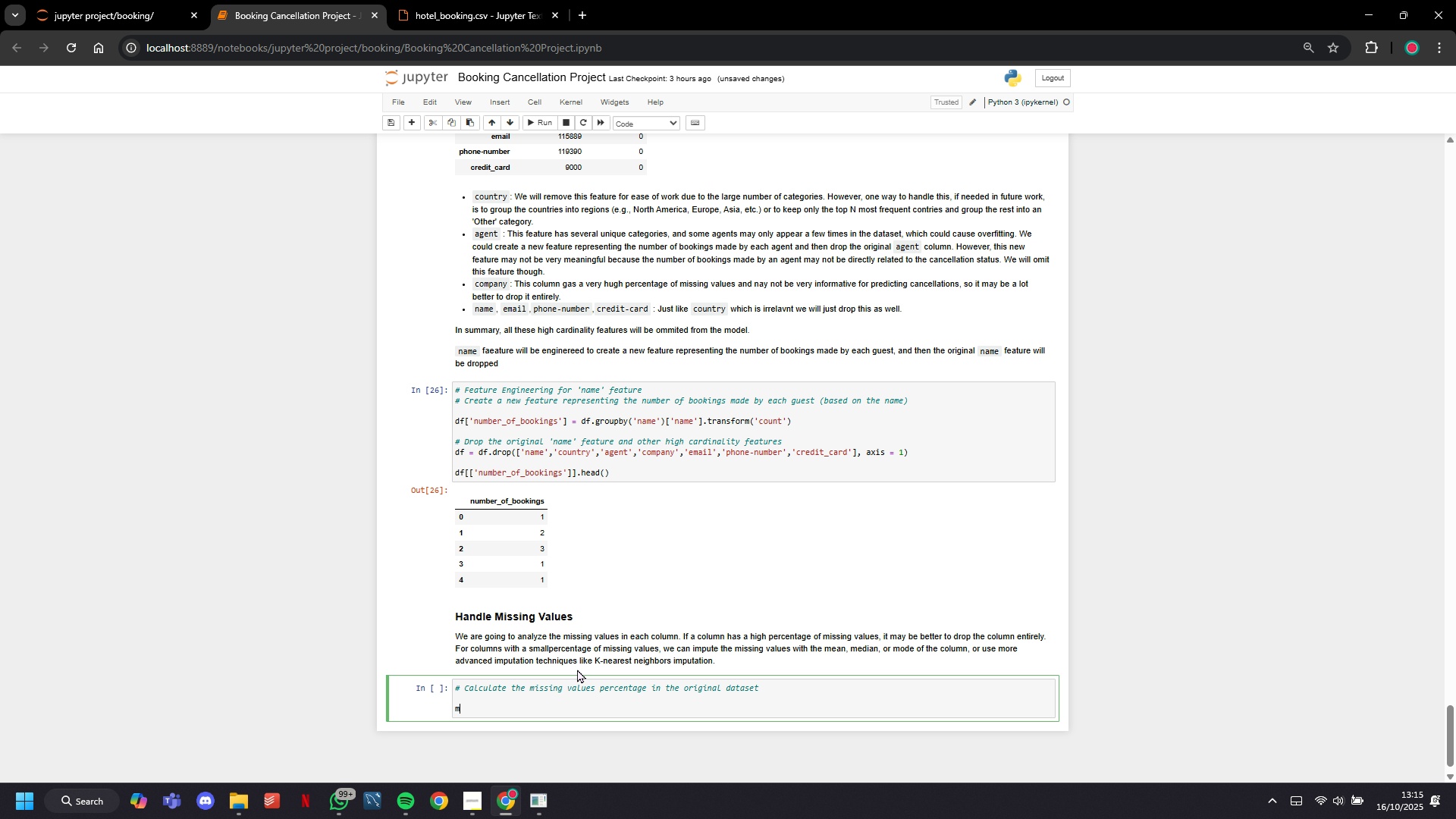 
type(missing_values_percentage = (df.isnull()
 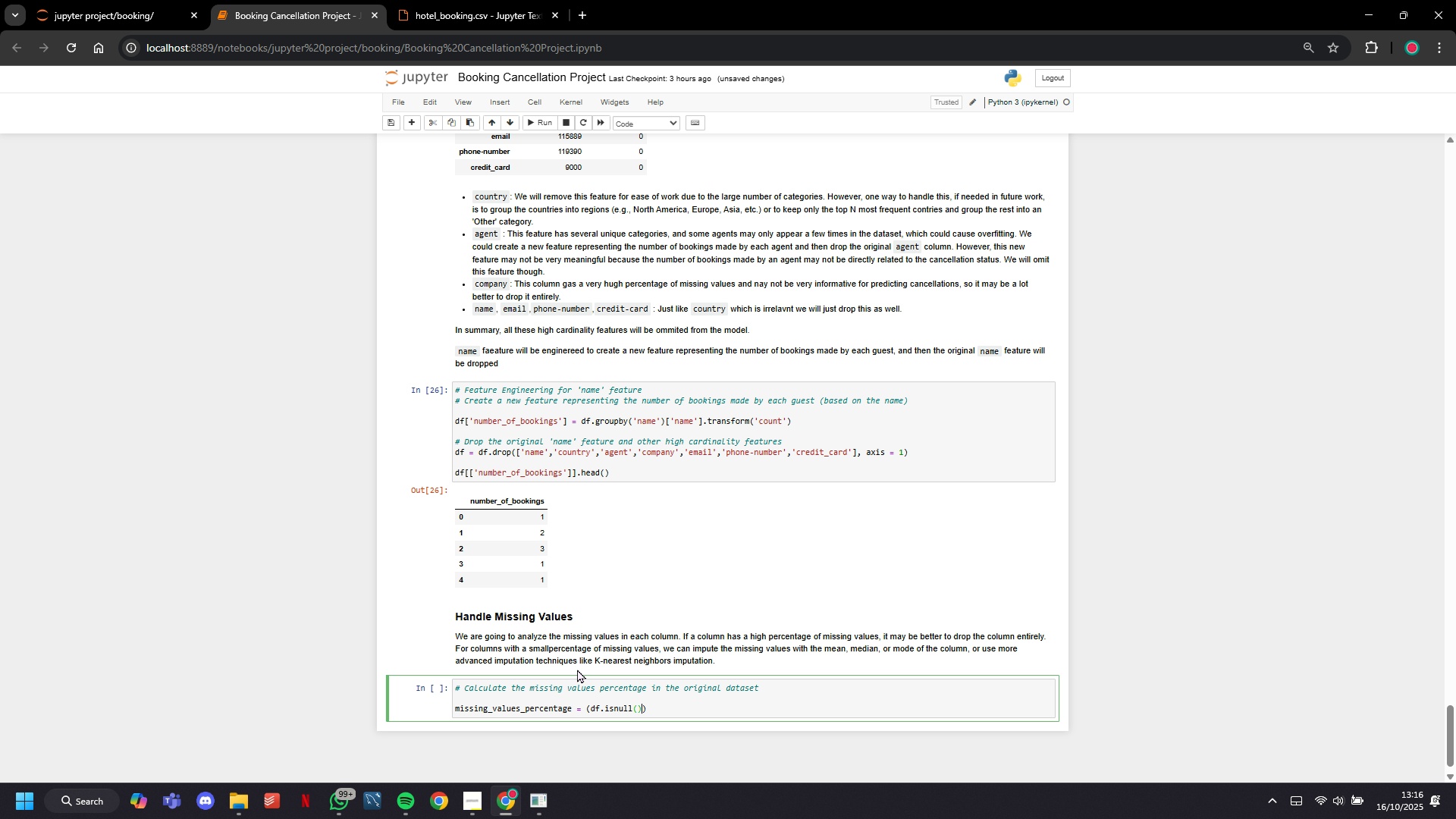 
 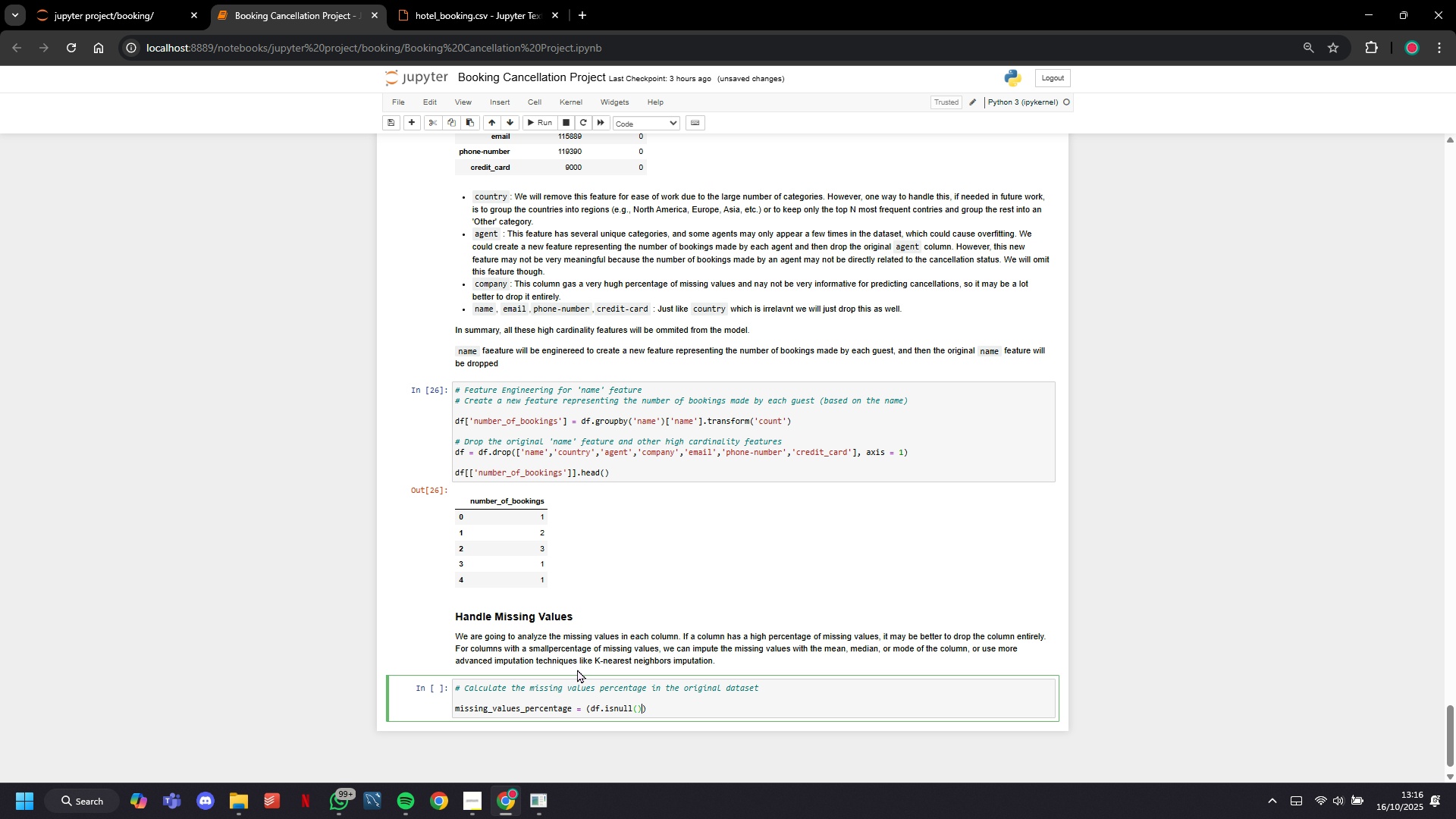 
key(ArrowRight)
 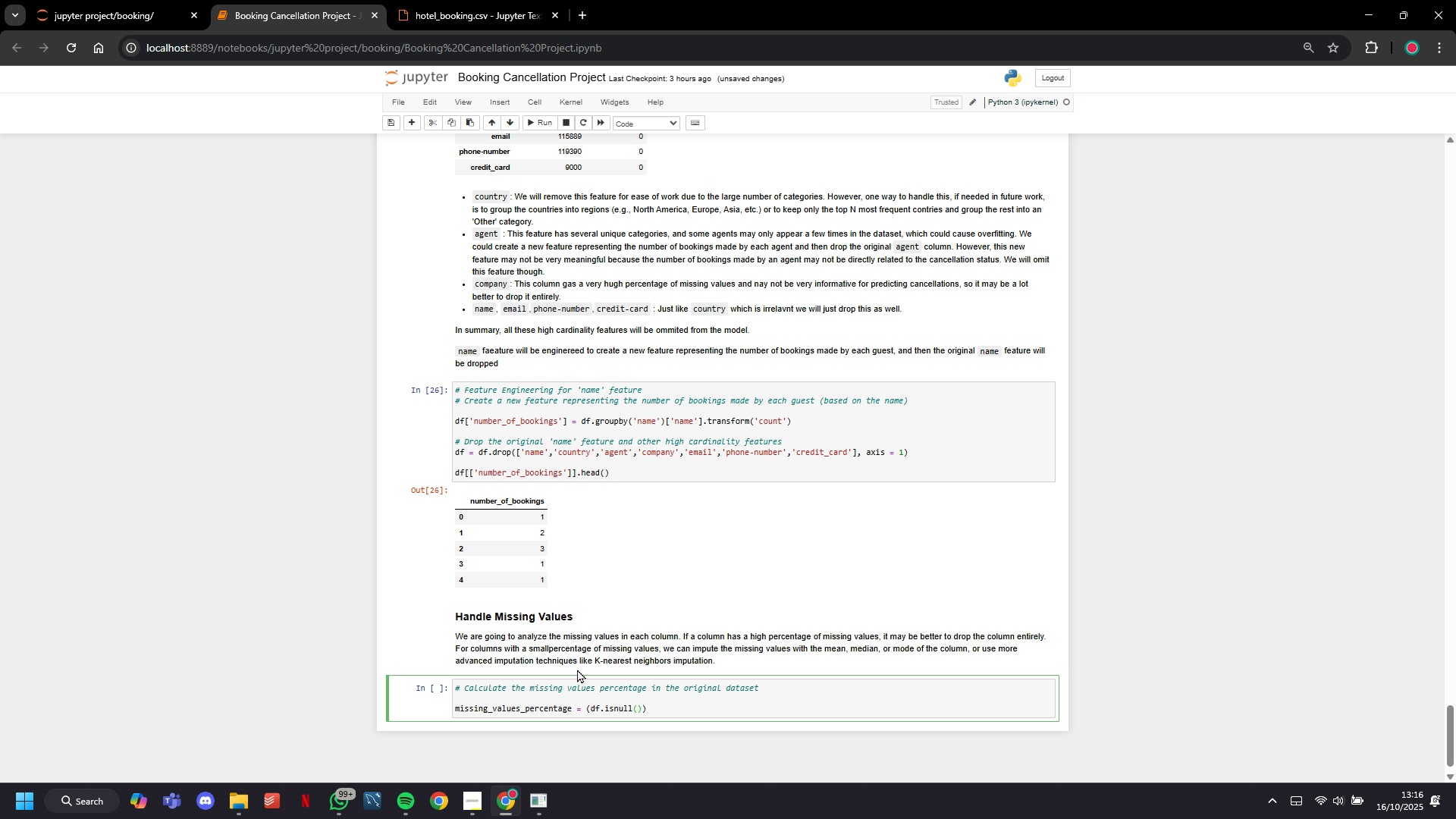 
type(.sum()
 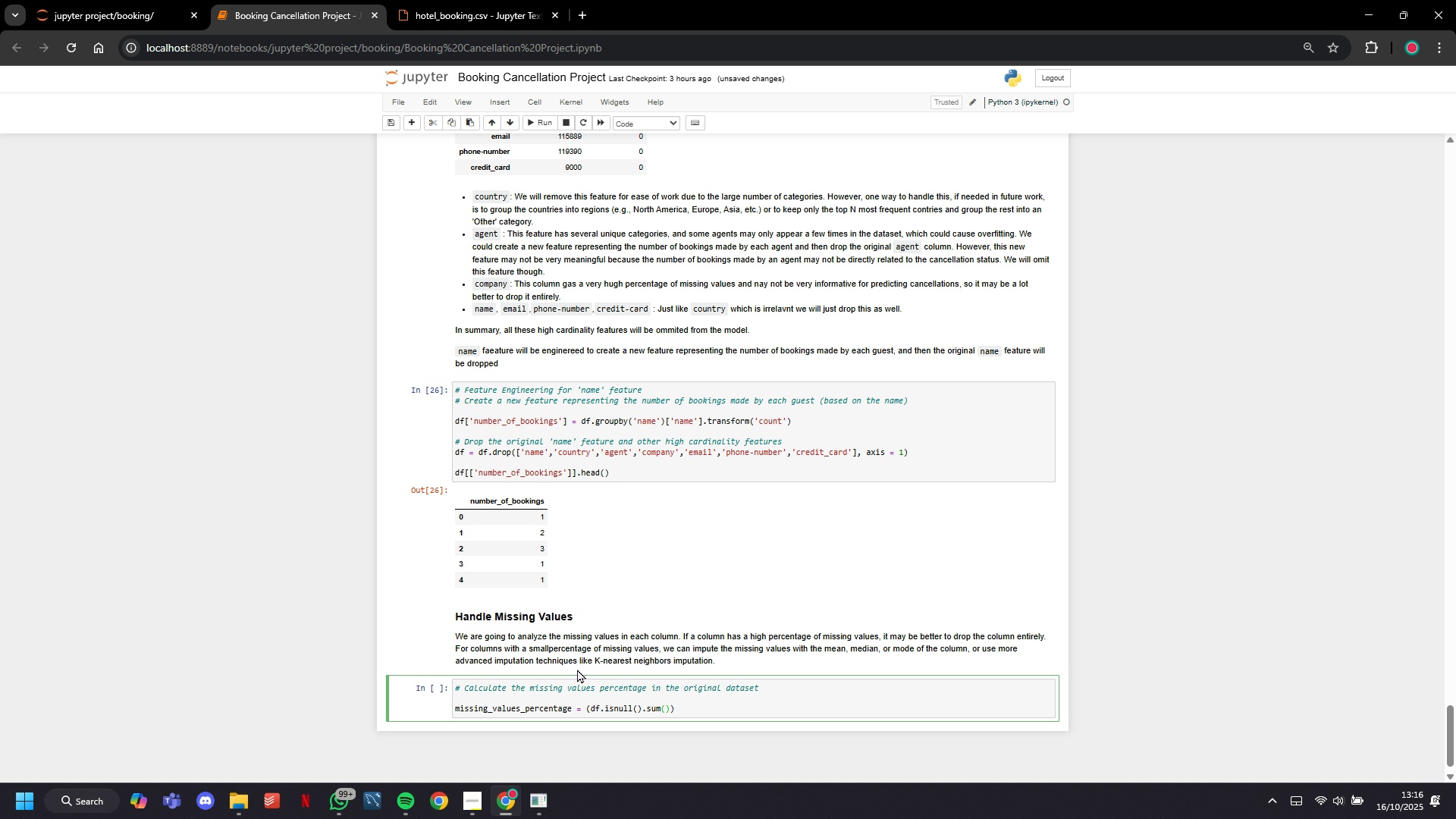 
key(ArrowRight)
 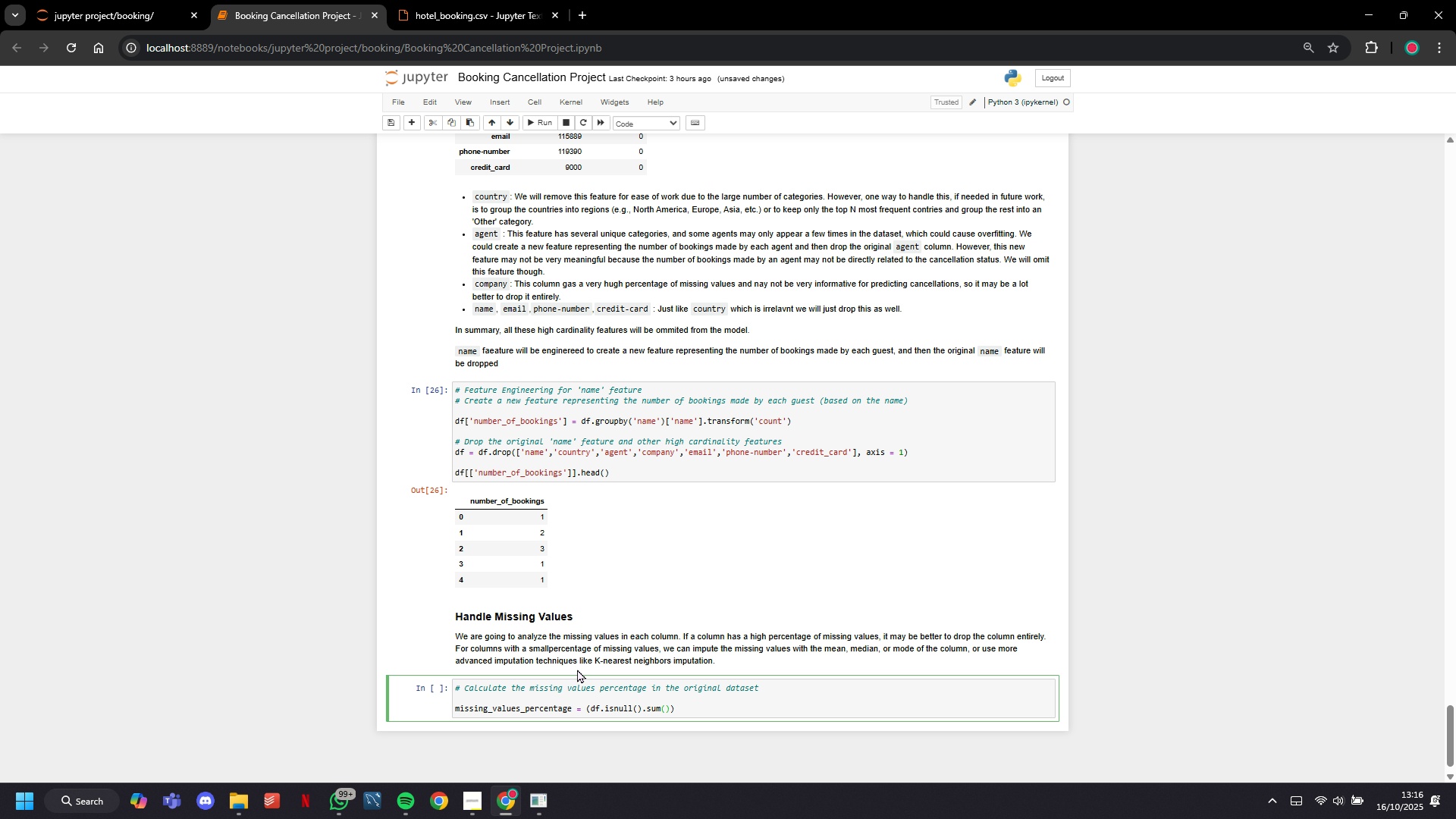 
type( / len(df)
 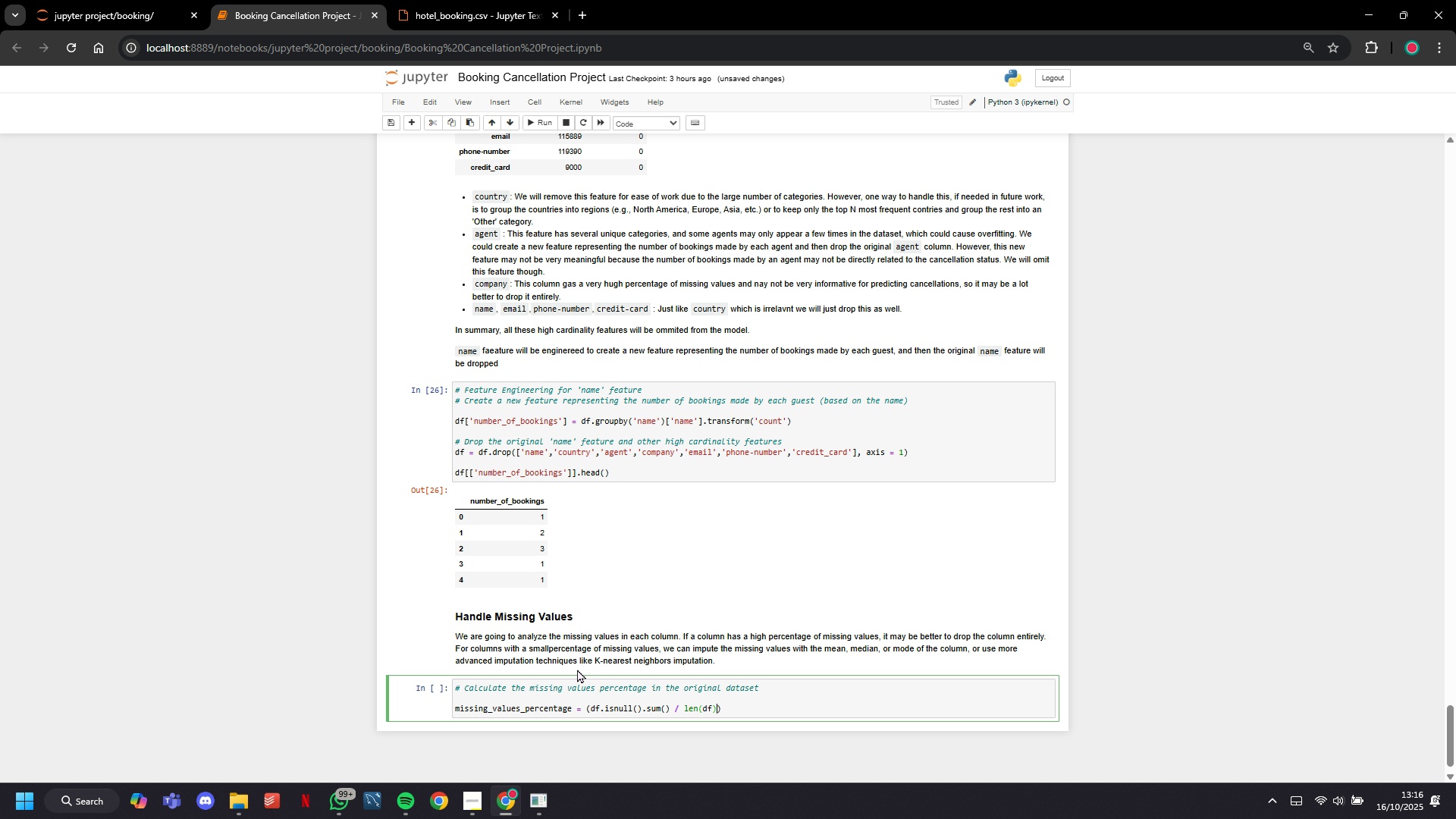 
key(ArrowRight)
 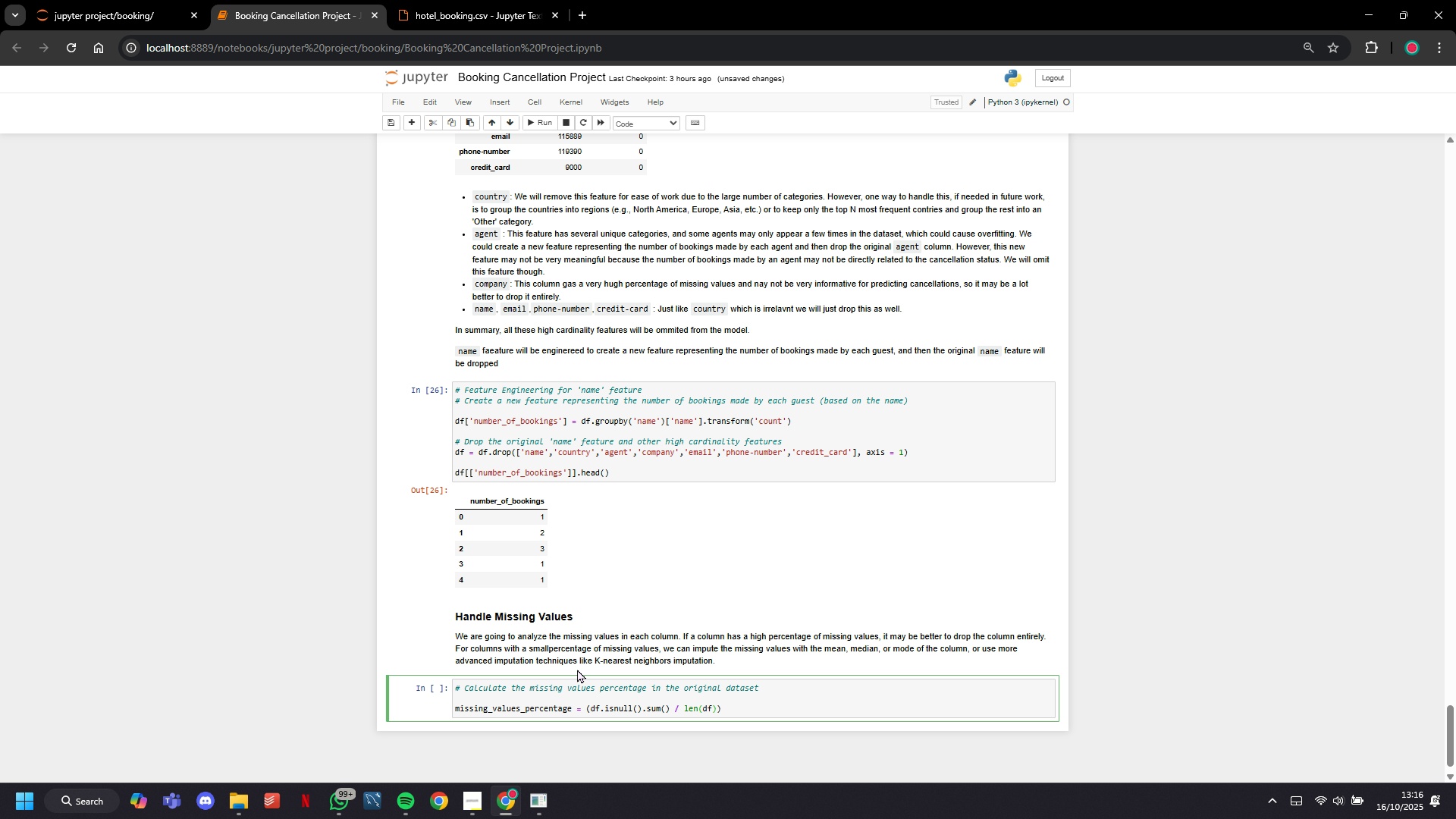 
key(ArrowRight)
 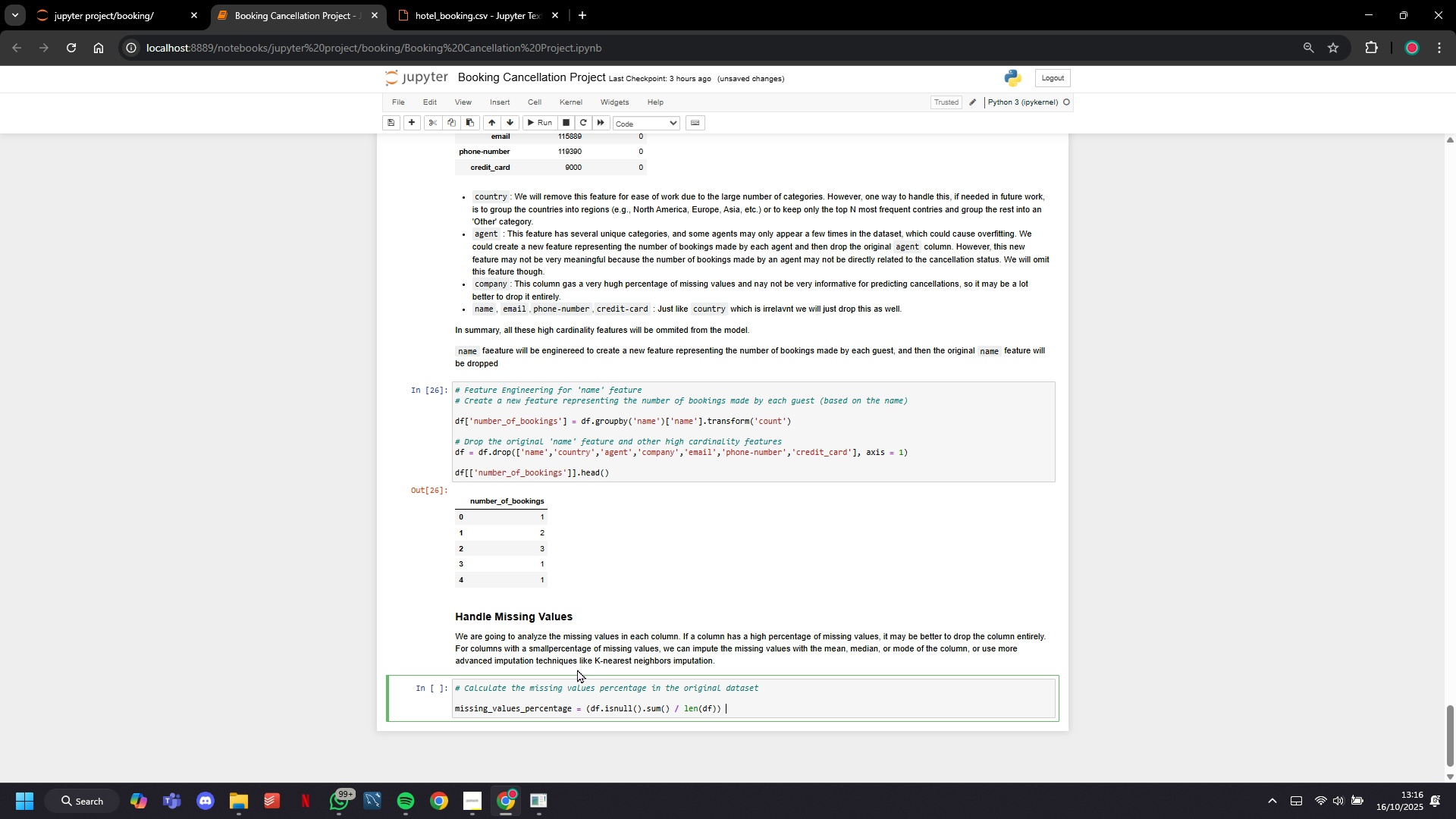 
type( * 100)
 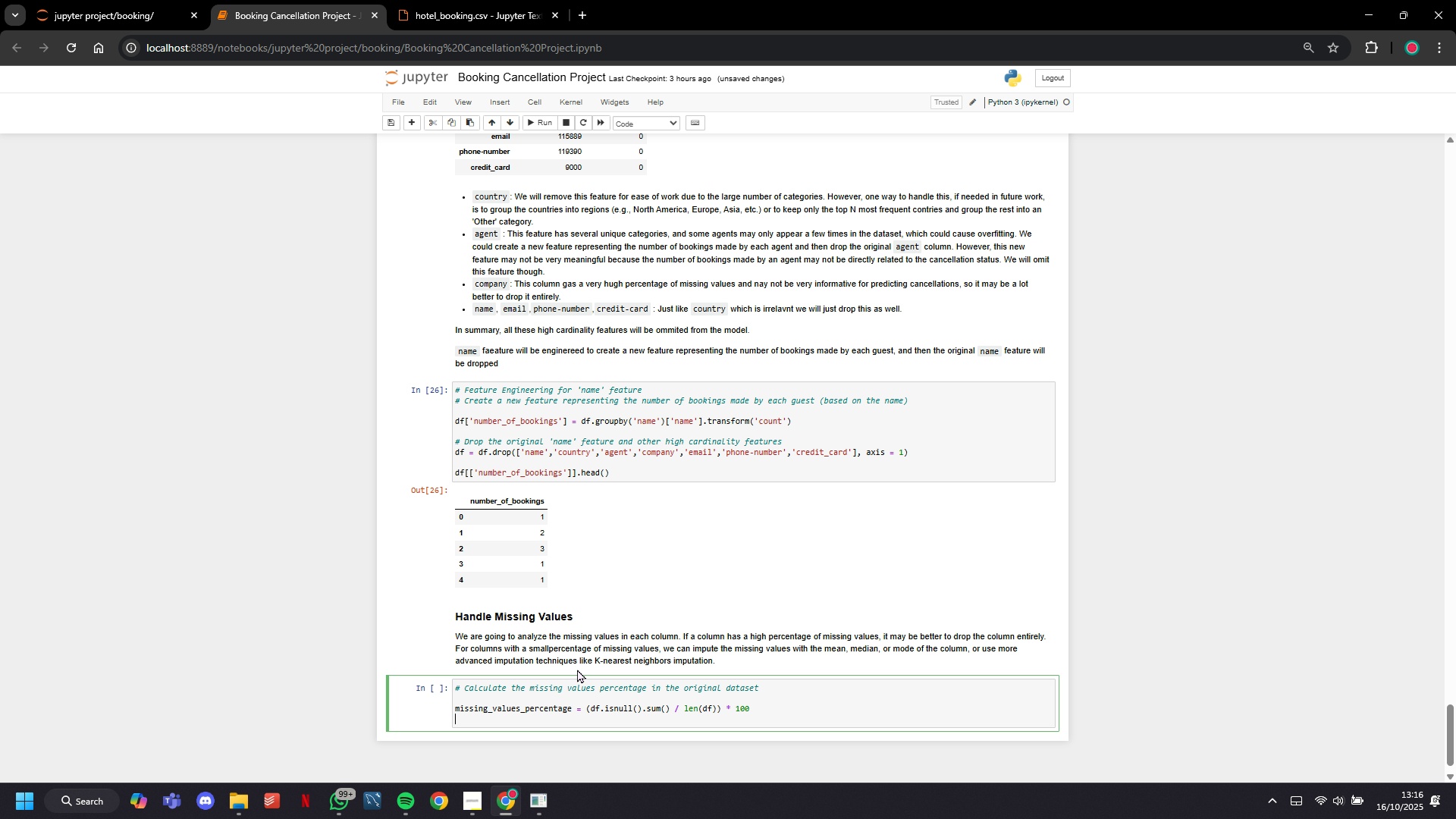 
 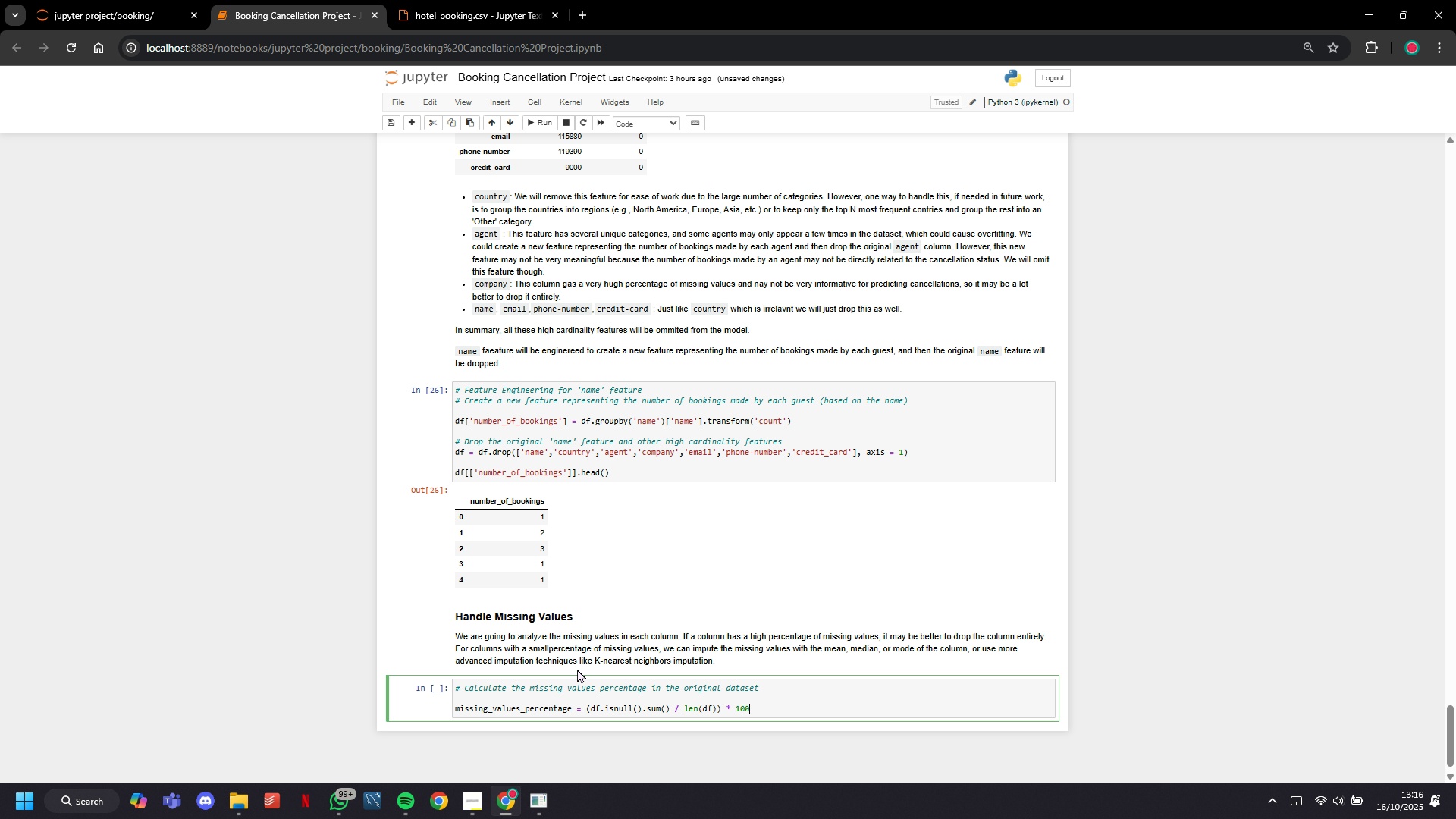 
key(Enter)
 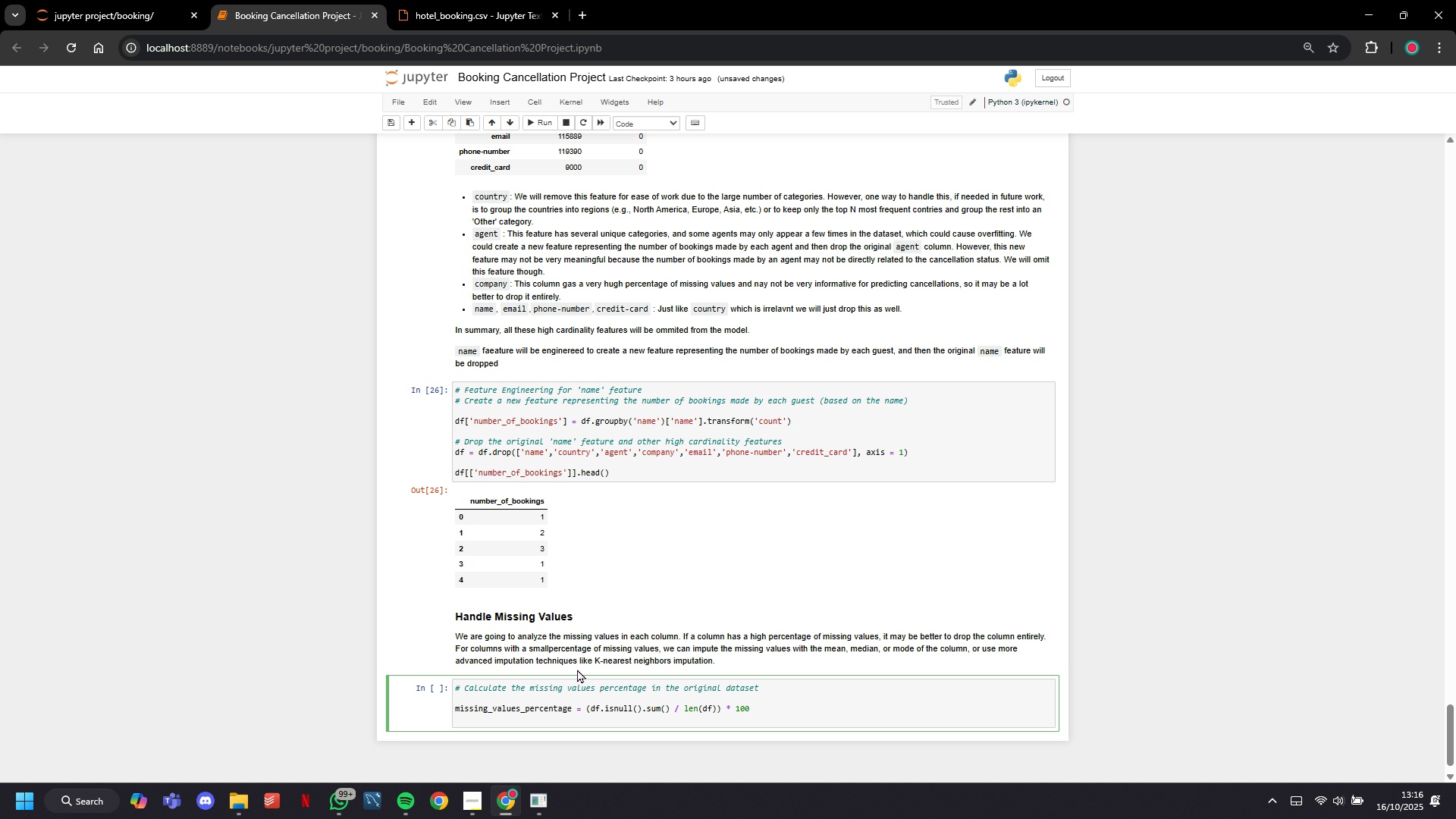 
type(missing_values_percentag)
key(Backspace)
type(ge)
 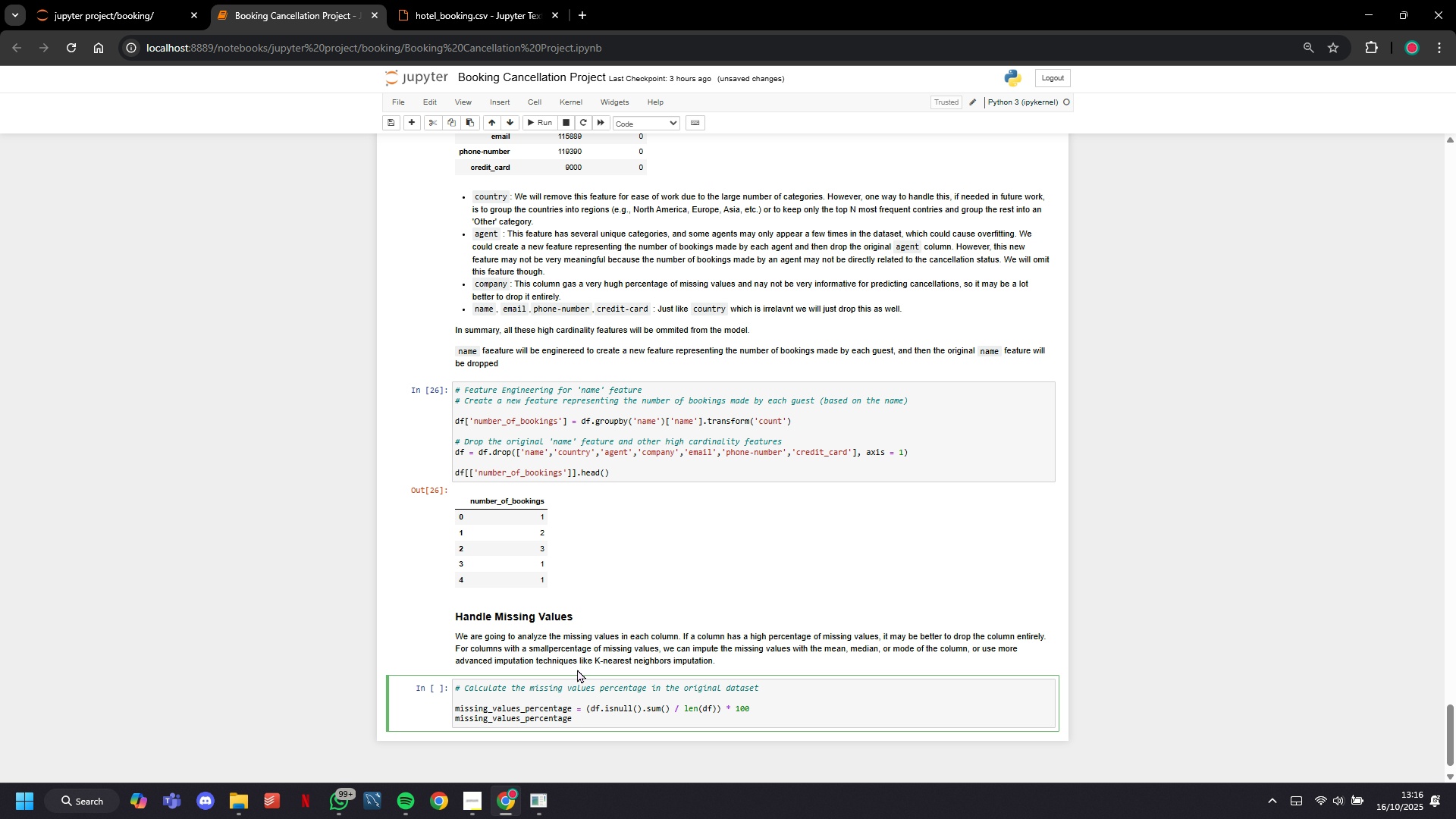 
type([missing_values_percentage >0)
 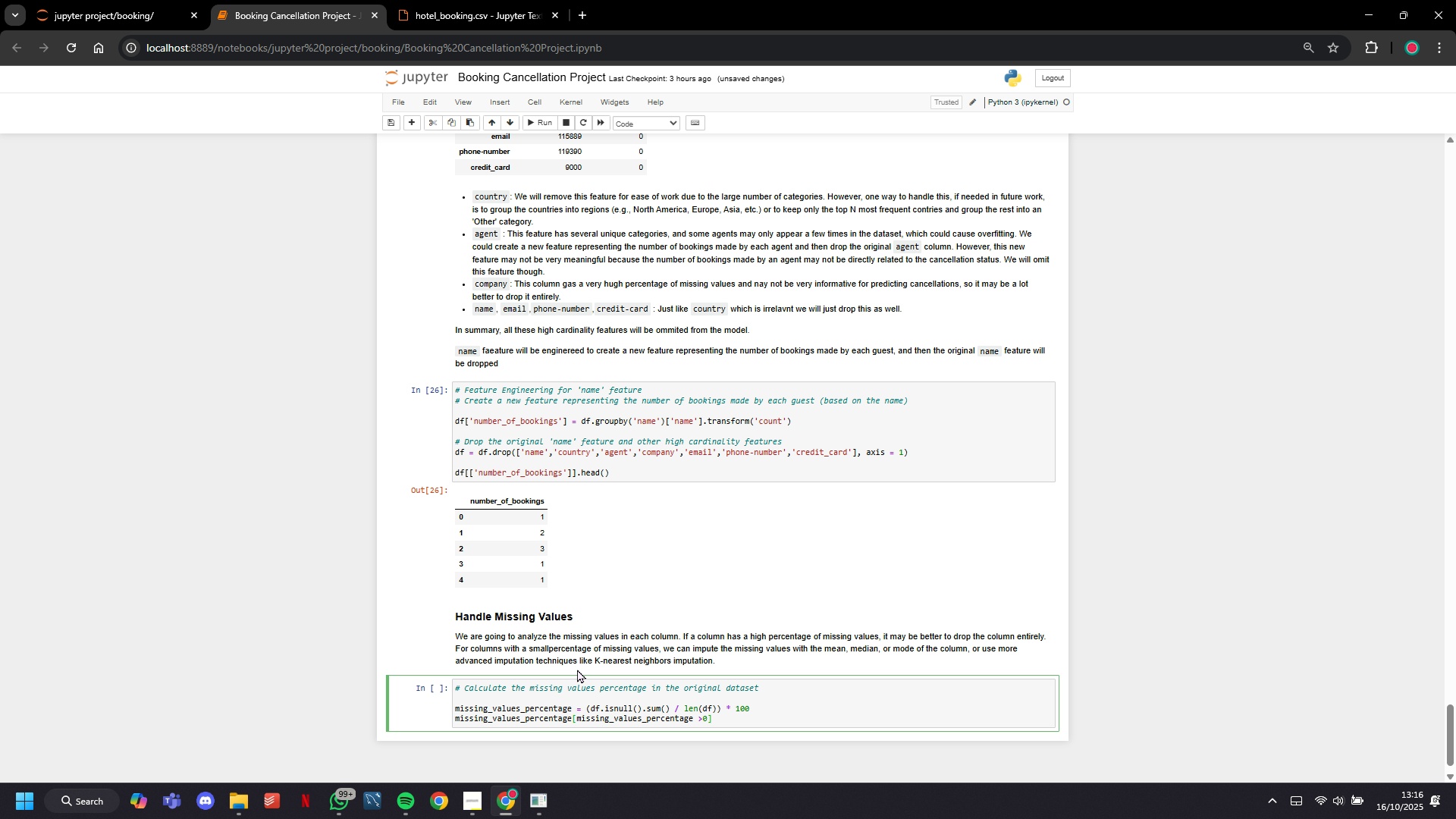 
scroll: coordinate [577, 669], scroll_direction: down, amount: 6.0
 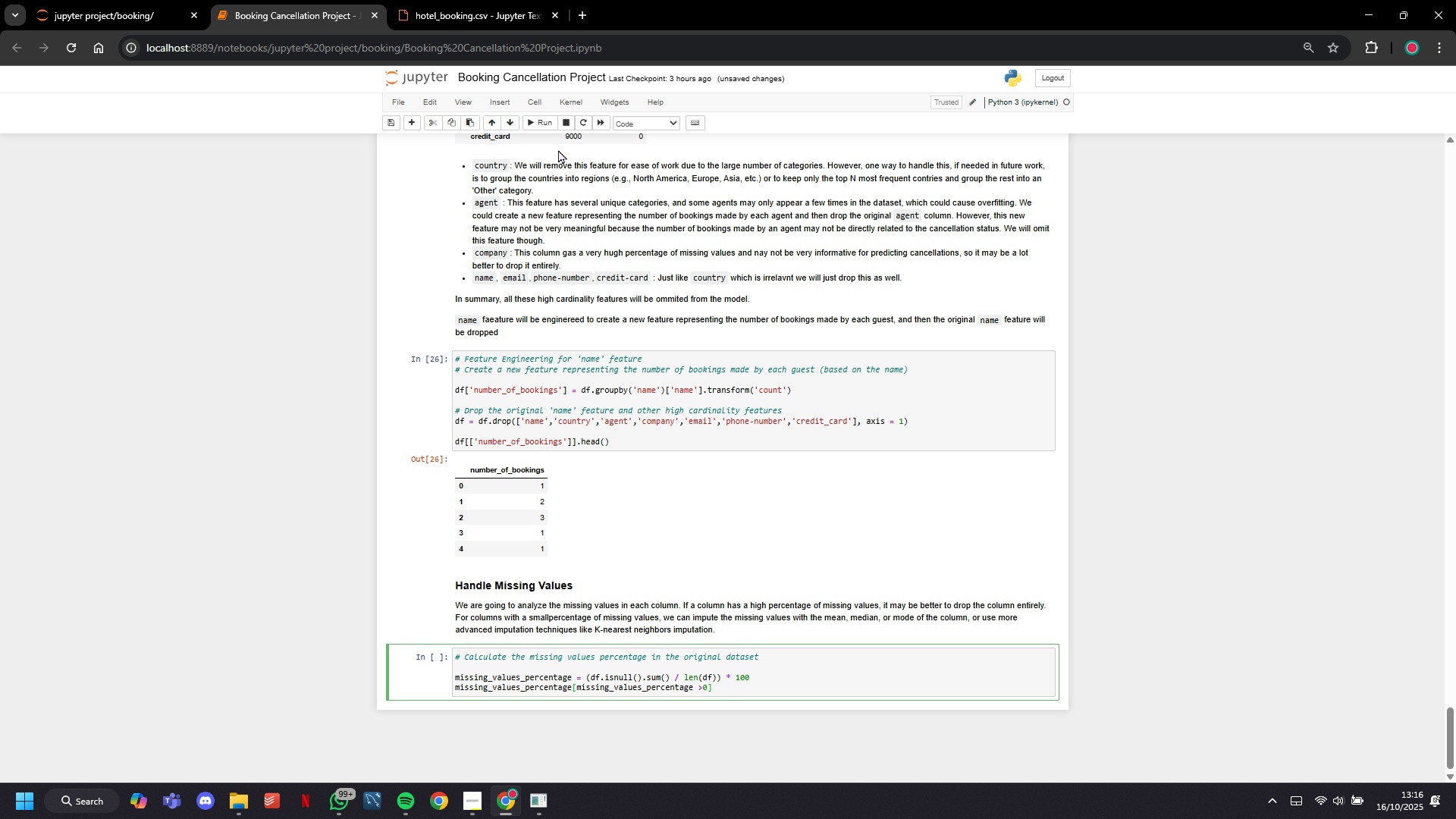 
left_click([548, 123])
 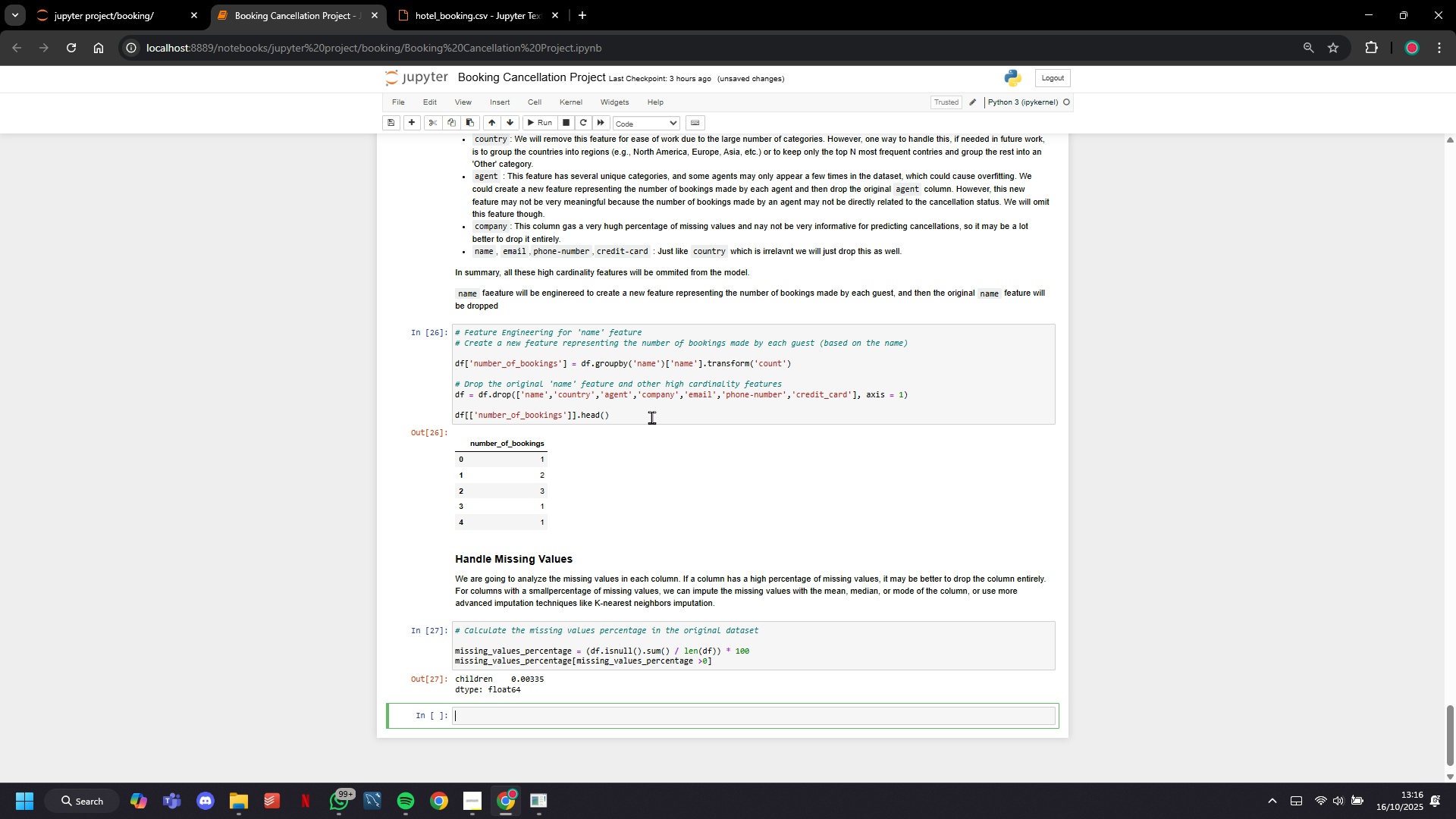 
scroll: coordinate [627, 438], scroll_direction: down, amount: 8.0
 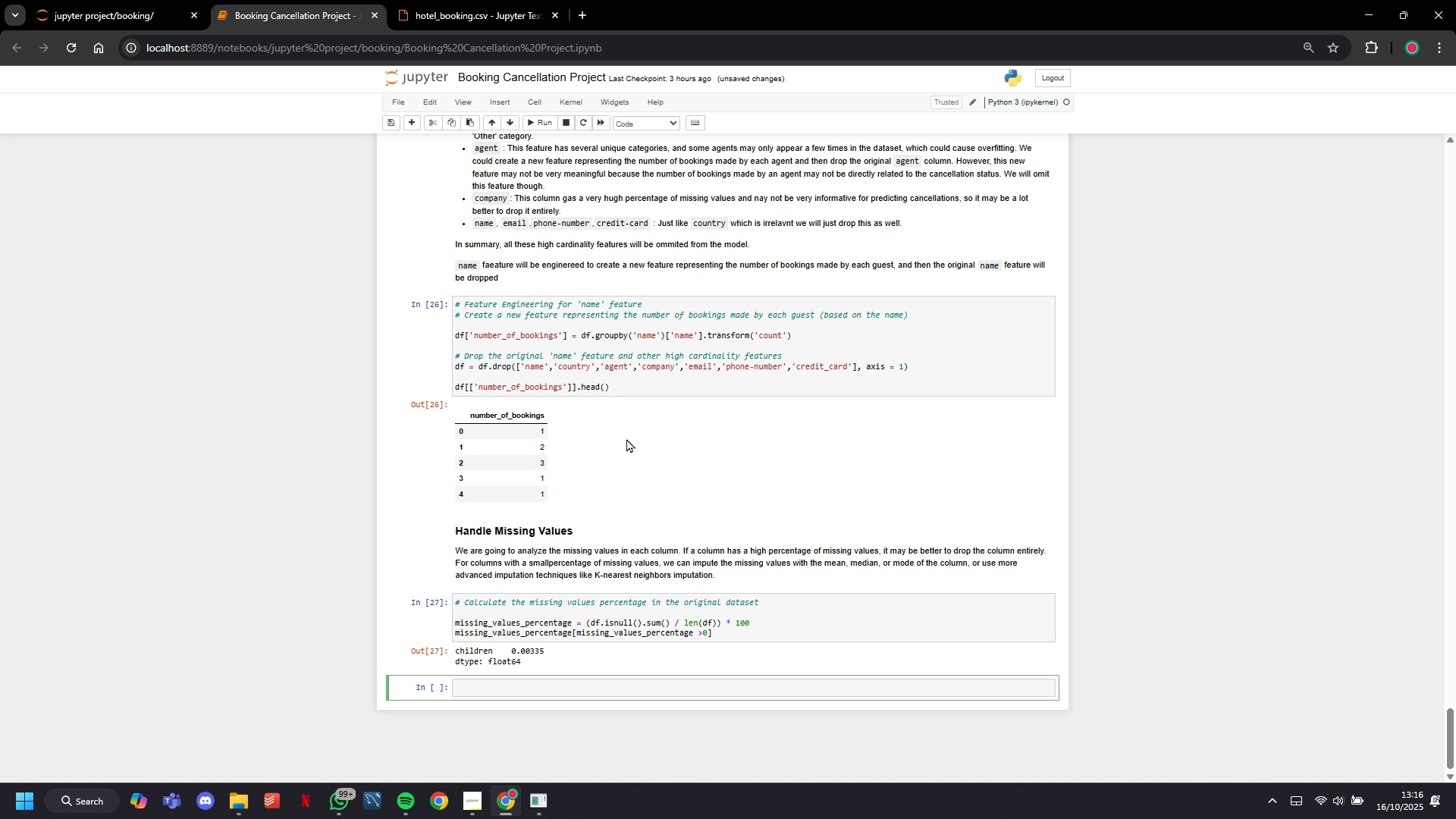 
wait(6.21)
 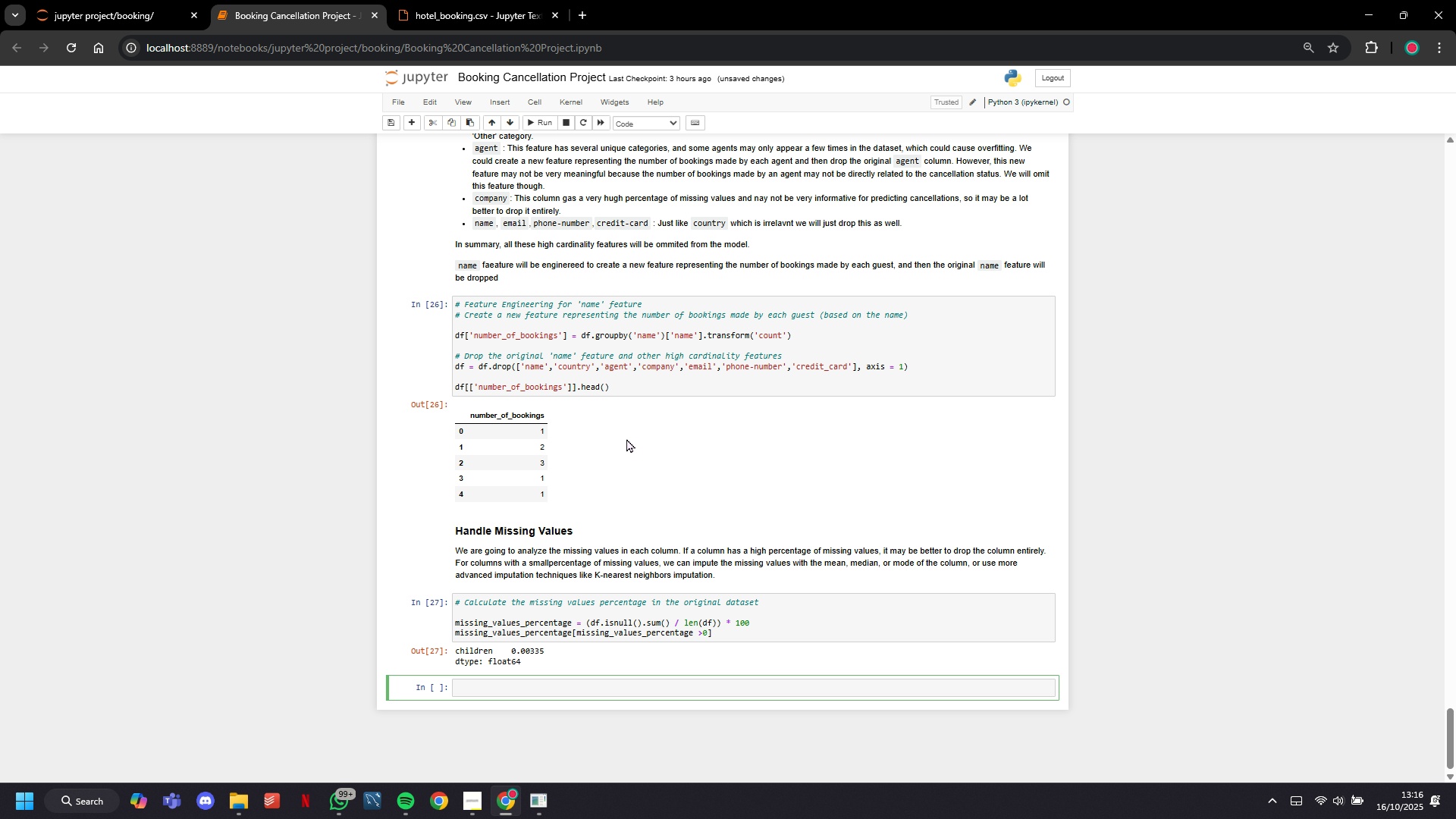 
type(df['children)
 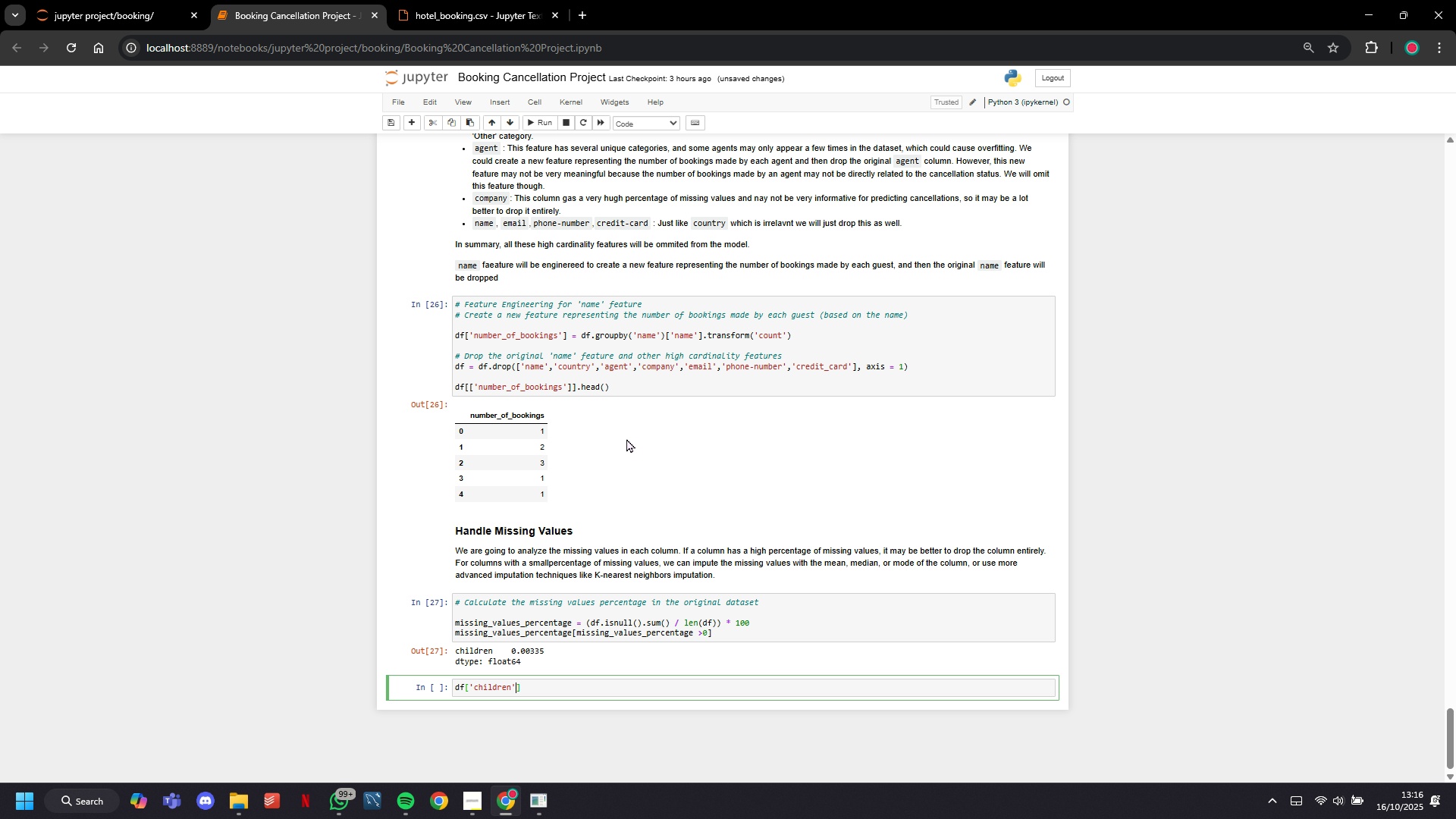 
key(ArrowRight)
 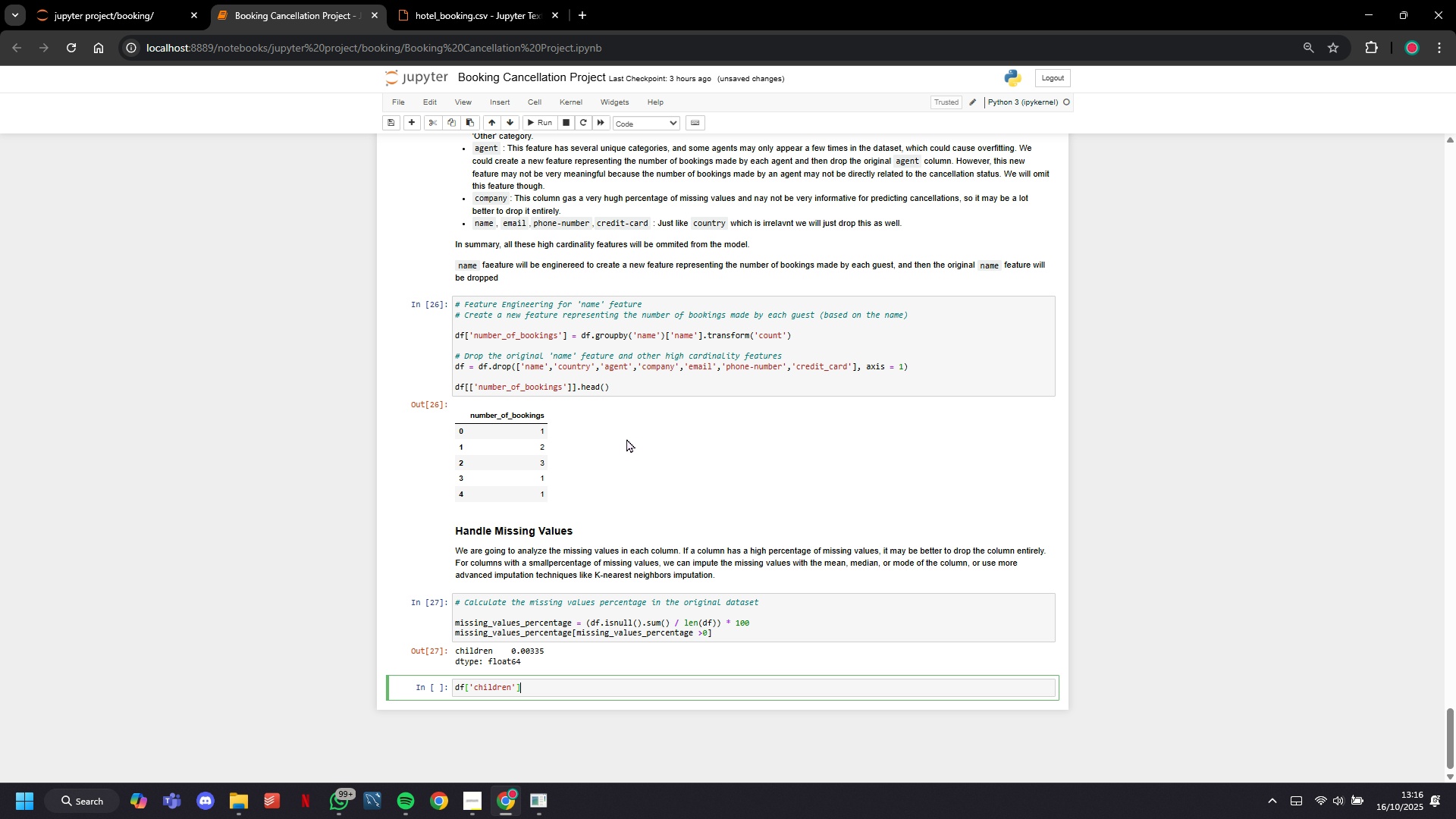 
key(ArrowRight)
 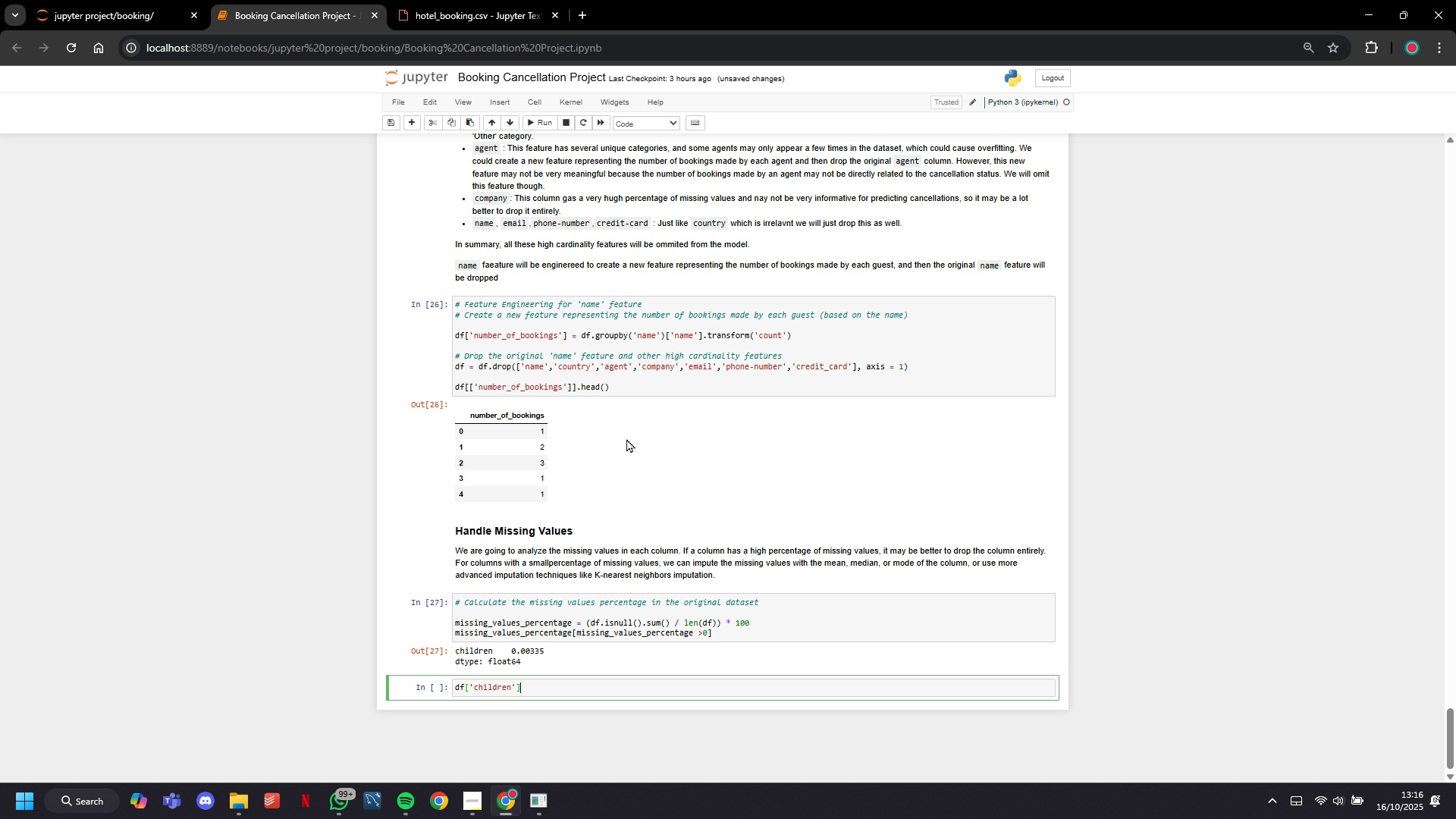 
key(ArrowRight)
 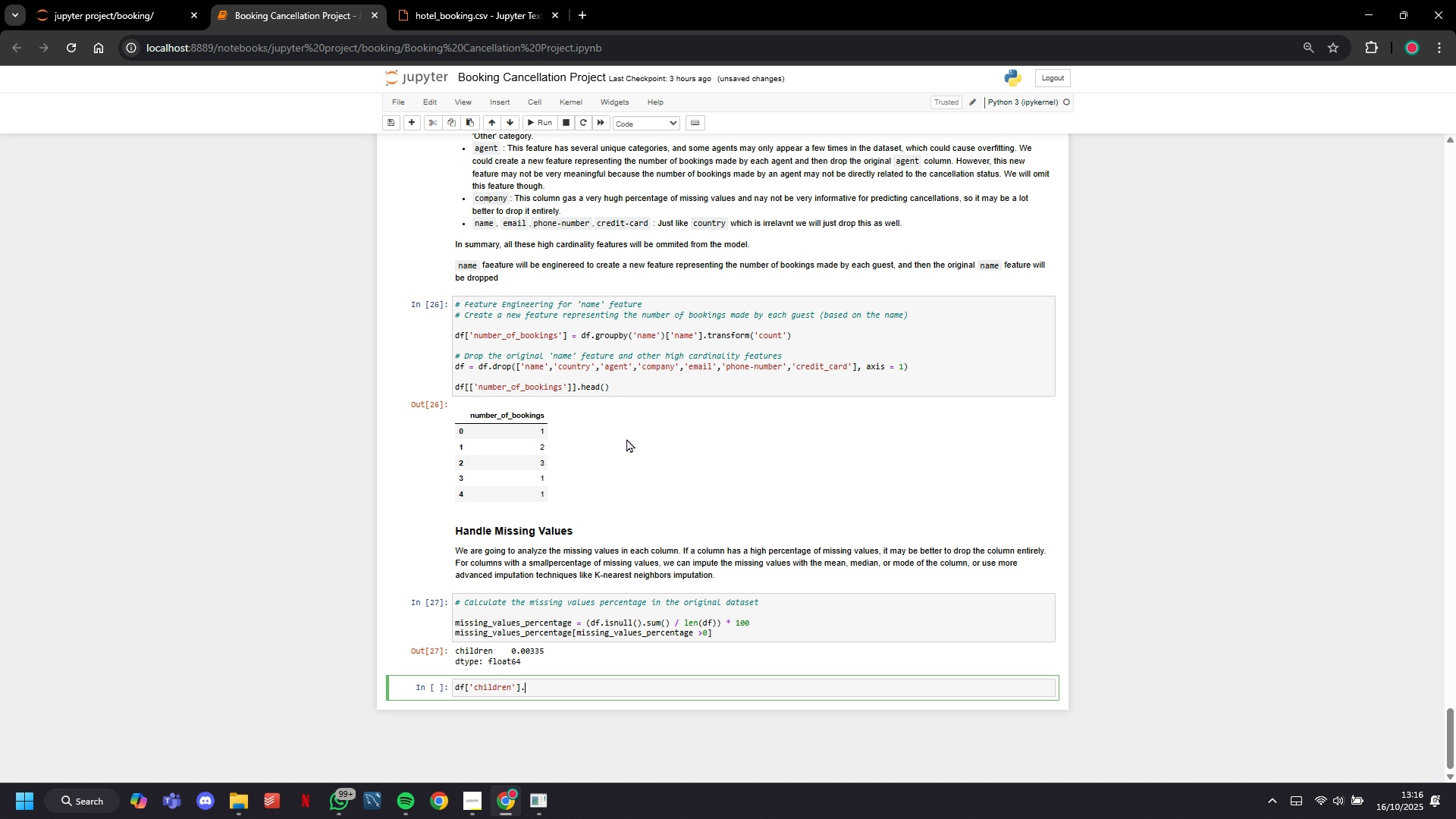 
type(.value_counts()
 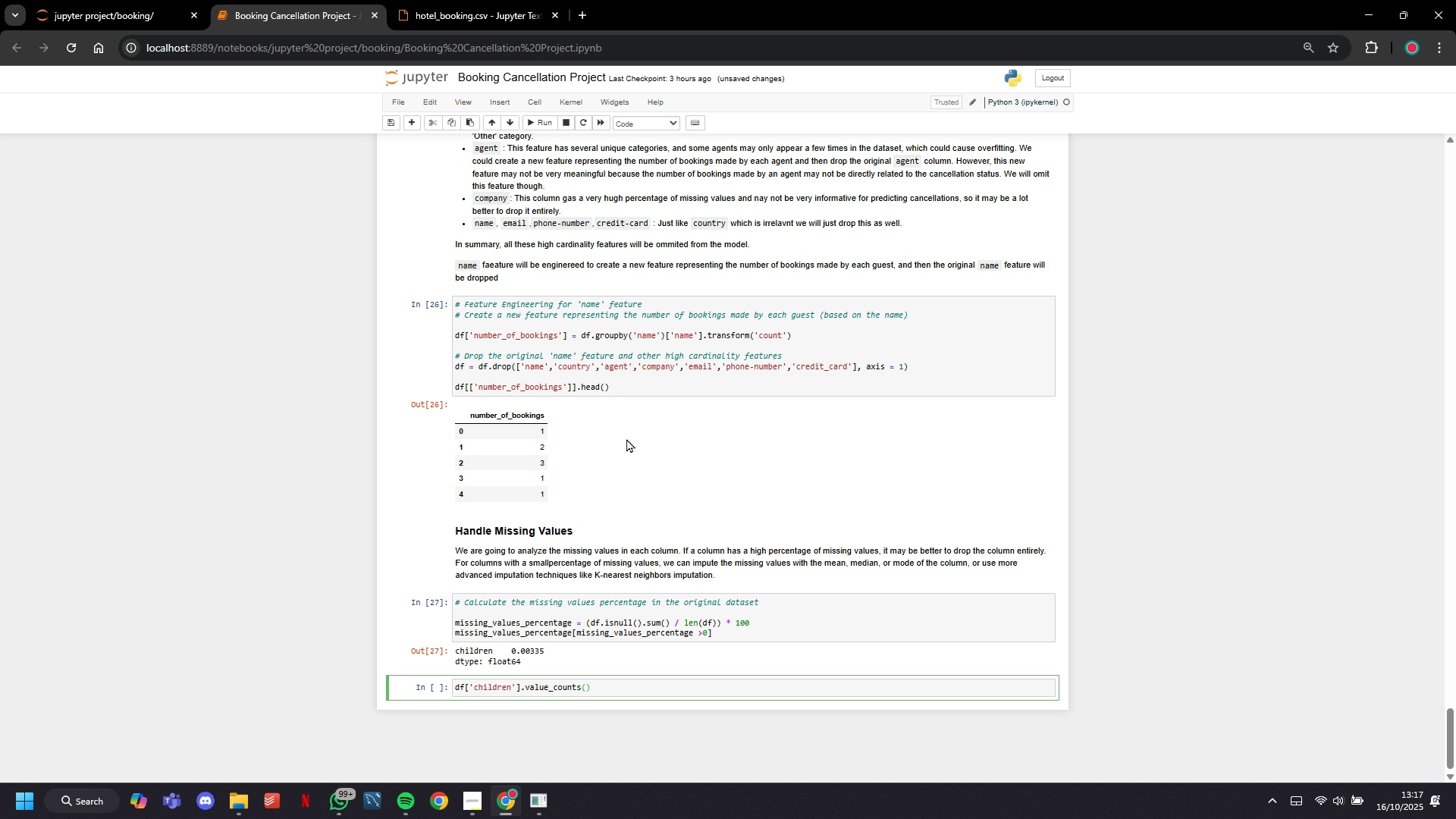 
scroll: coordinate [758, 629], scroll_direction: down, amount: 11.0
 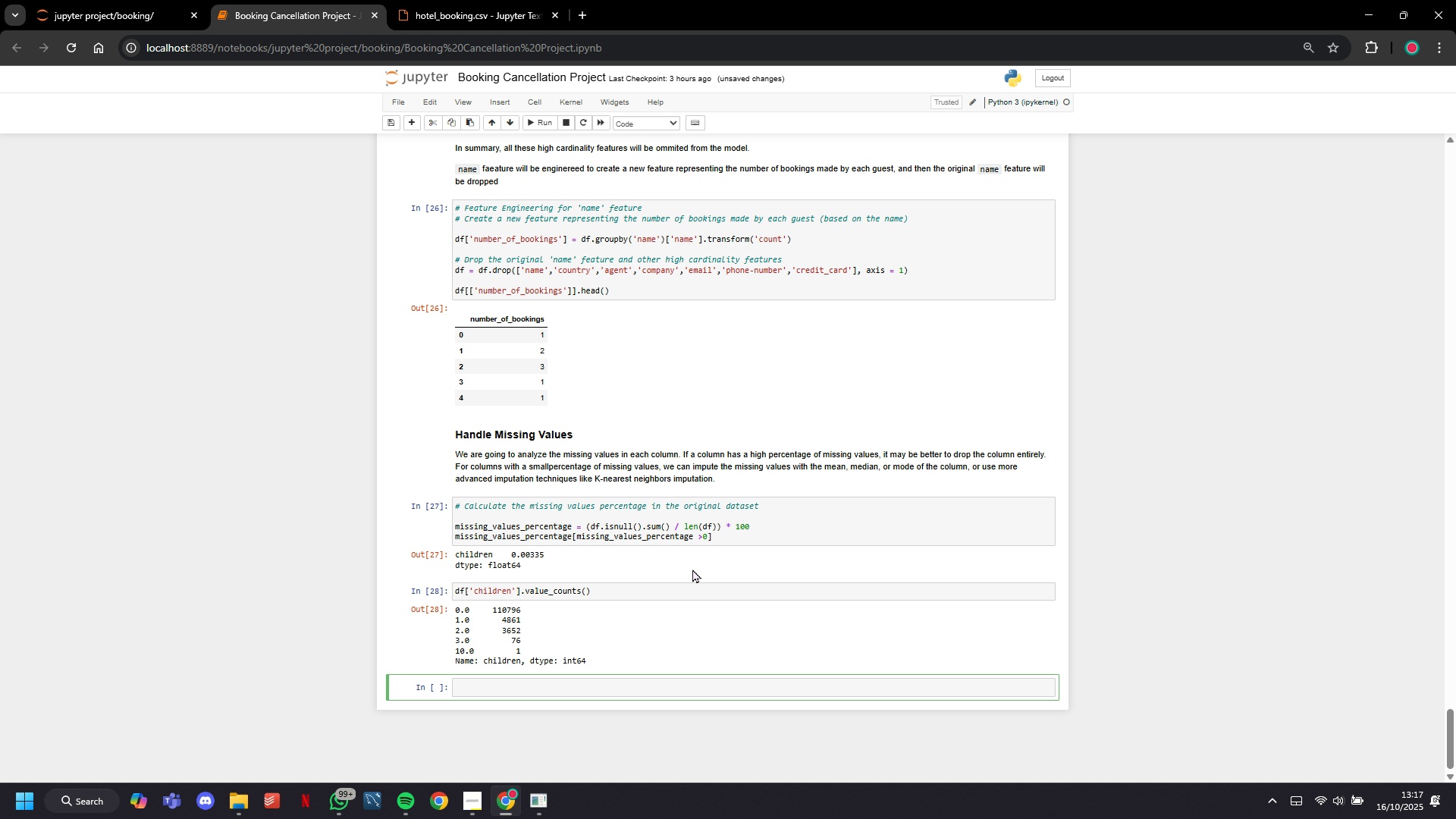 
type(# Impute missing values in ``)
 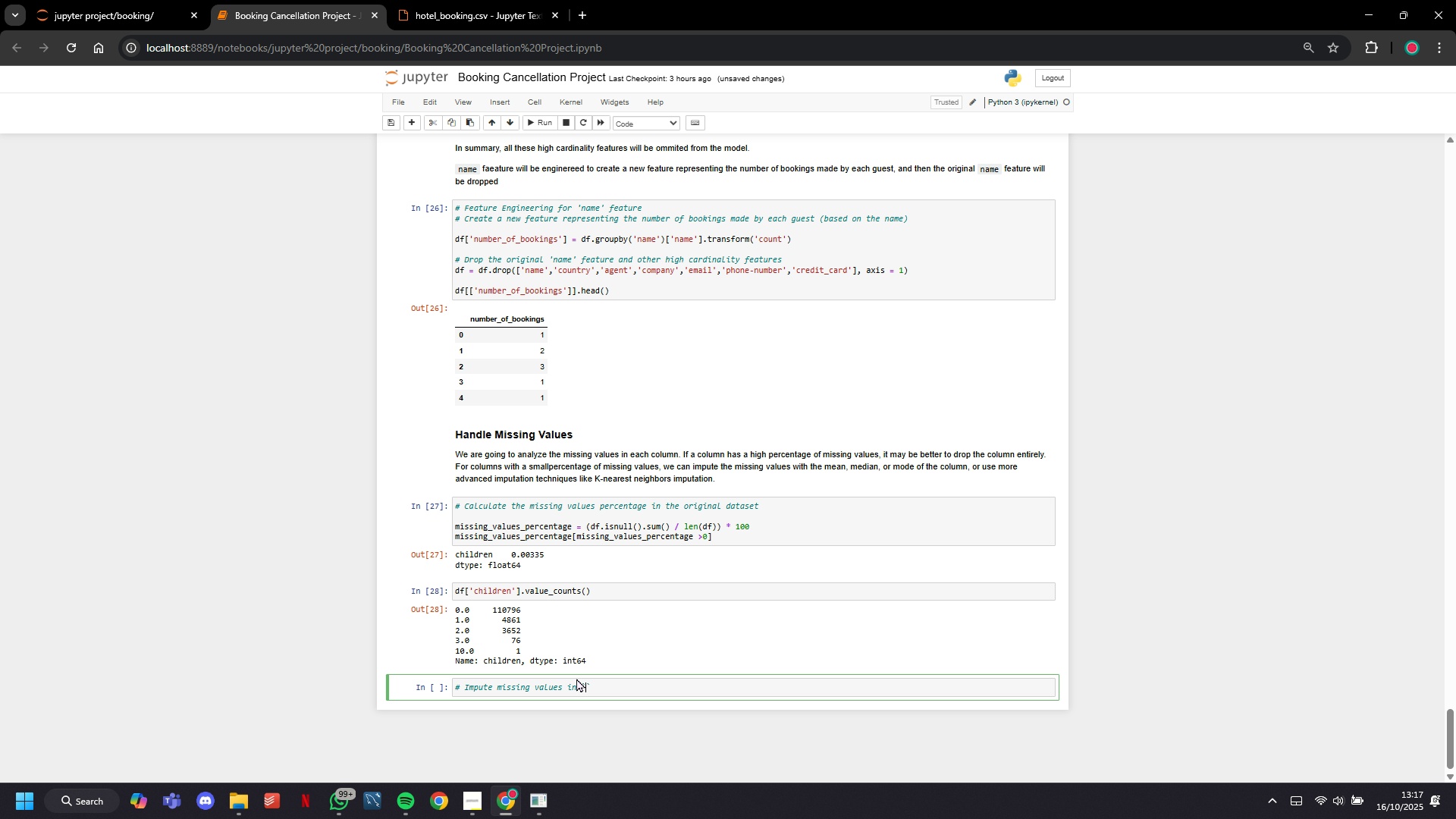 
key(ArrowLeft)
 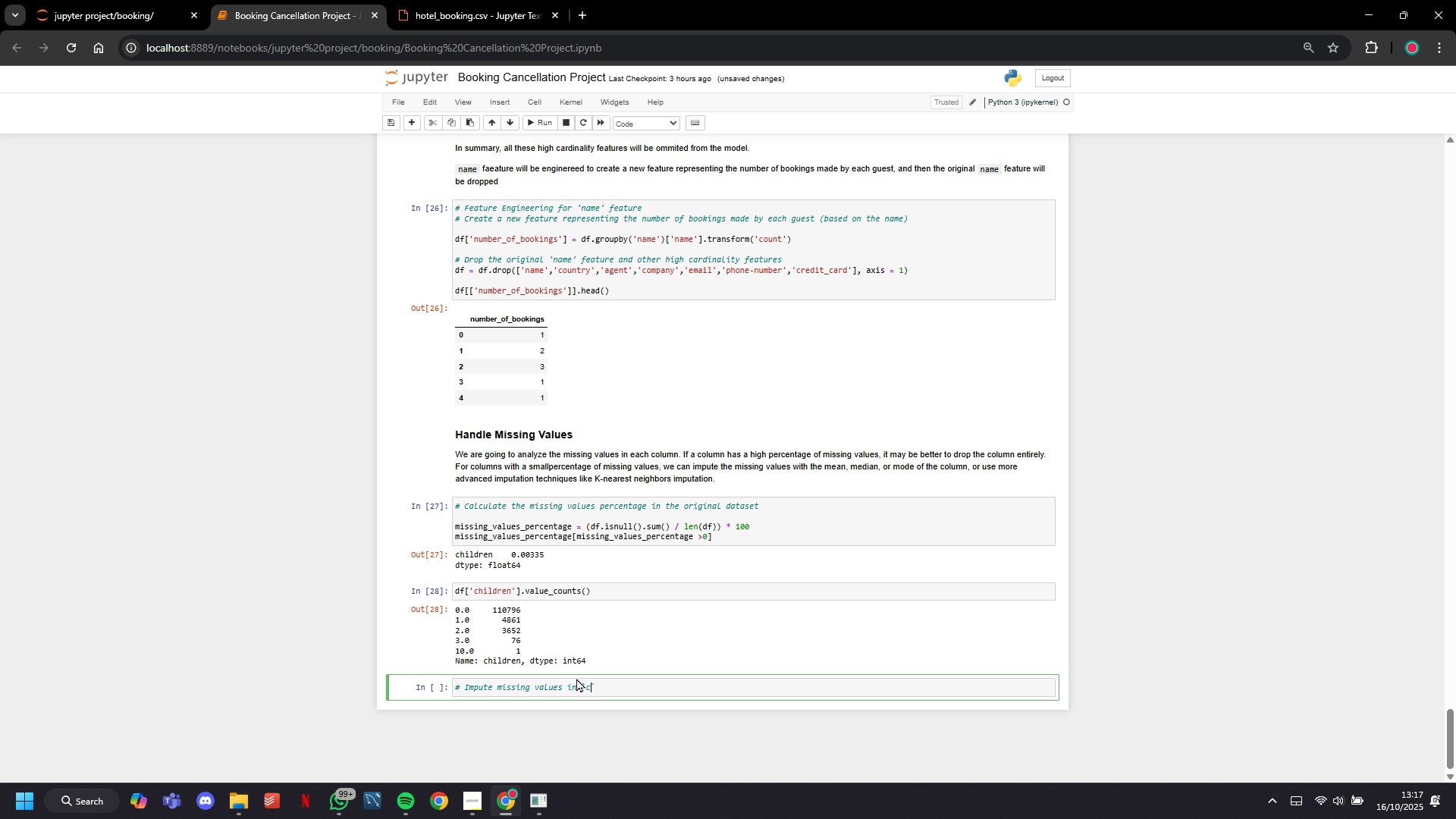 
type(children)
 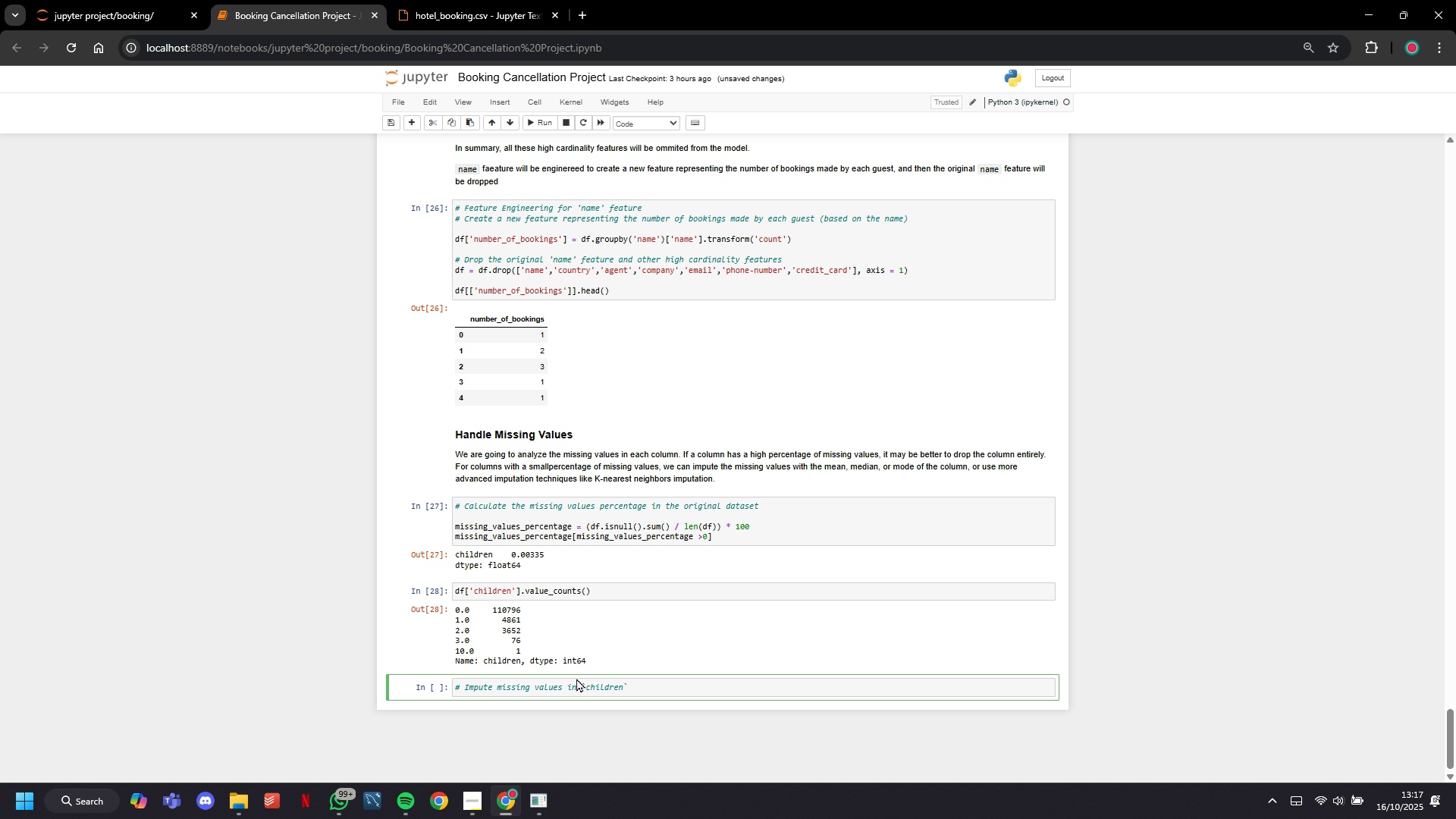 
key(ArrowRight)
 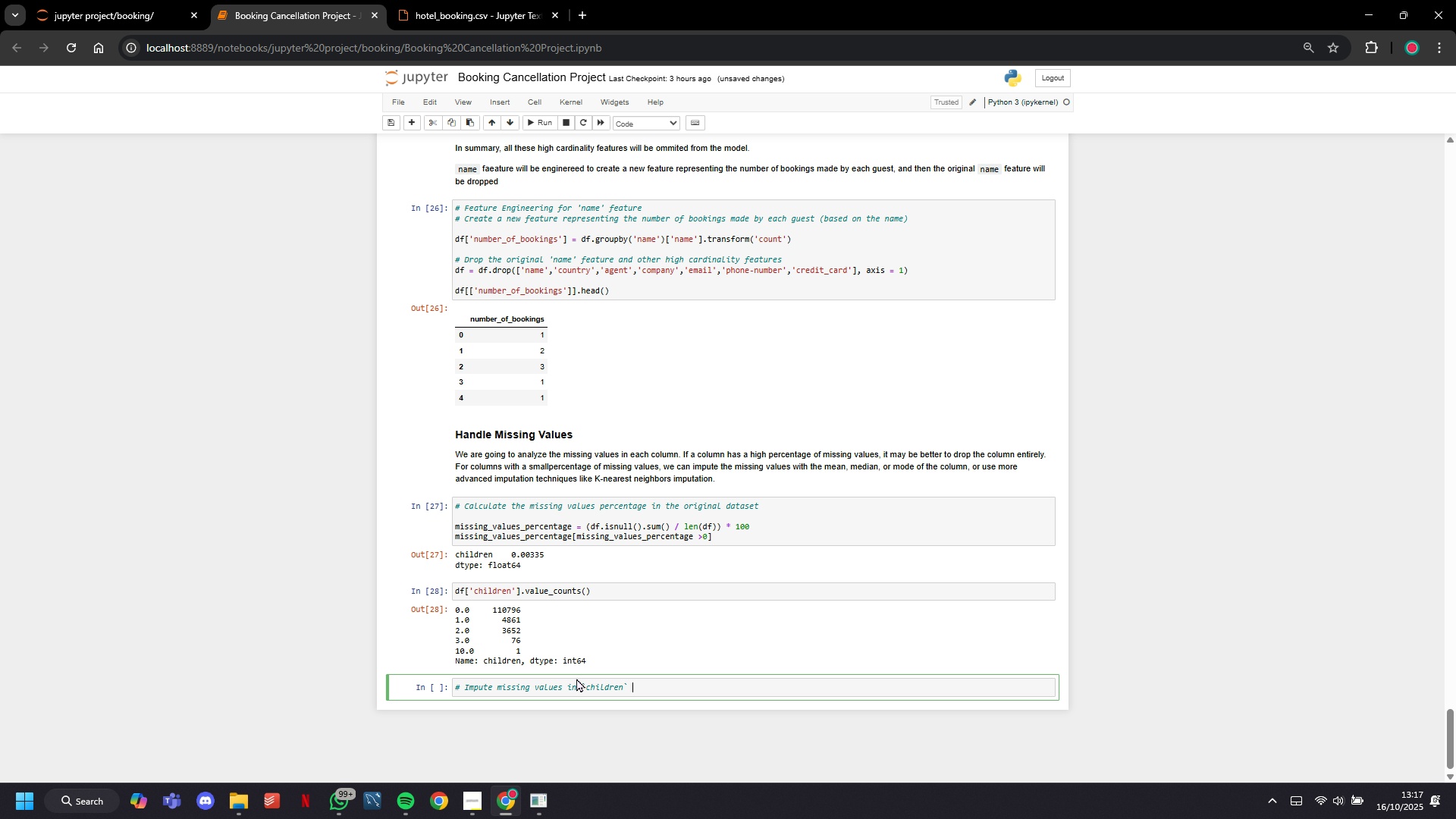 
type( column with 0)
 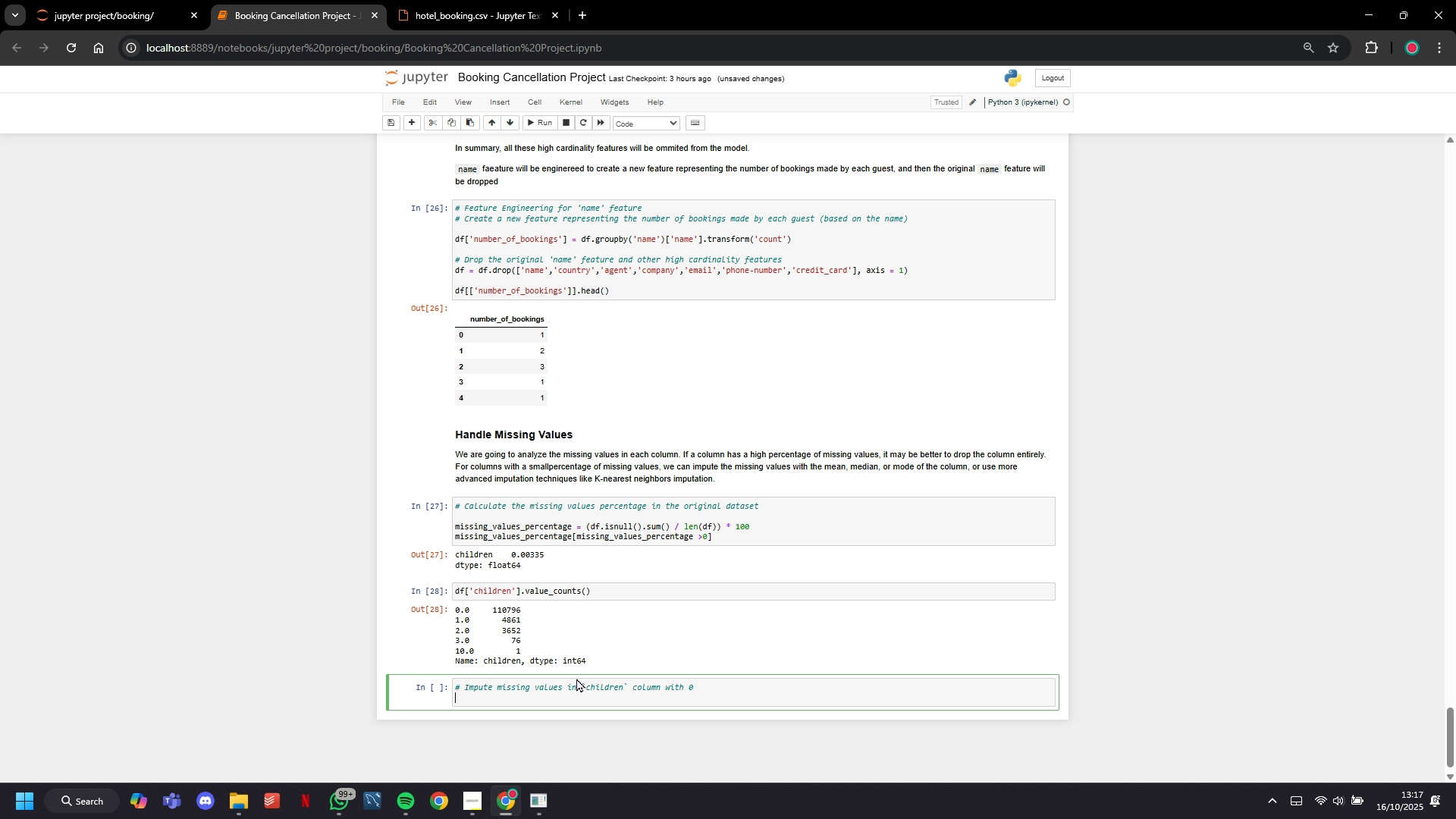 
key(Enter)
 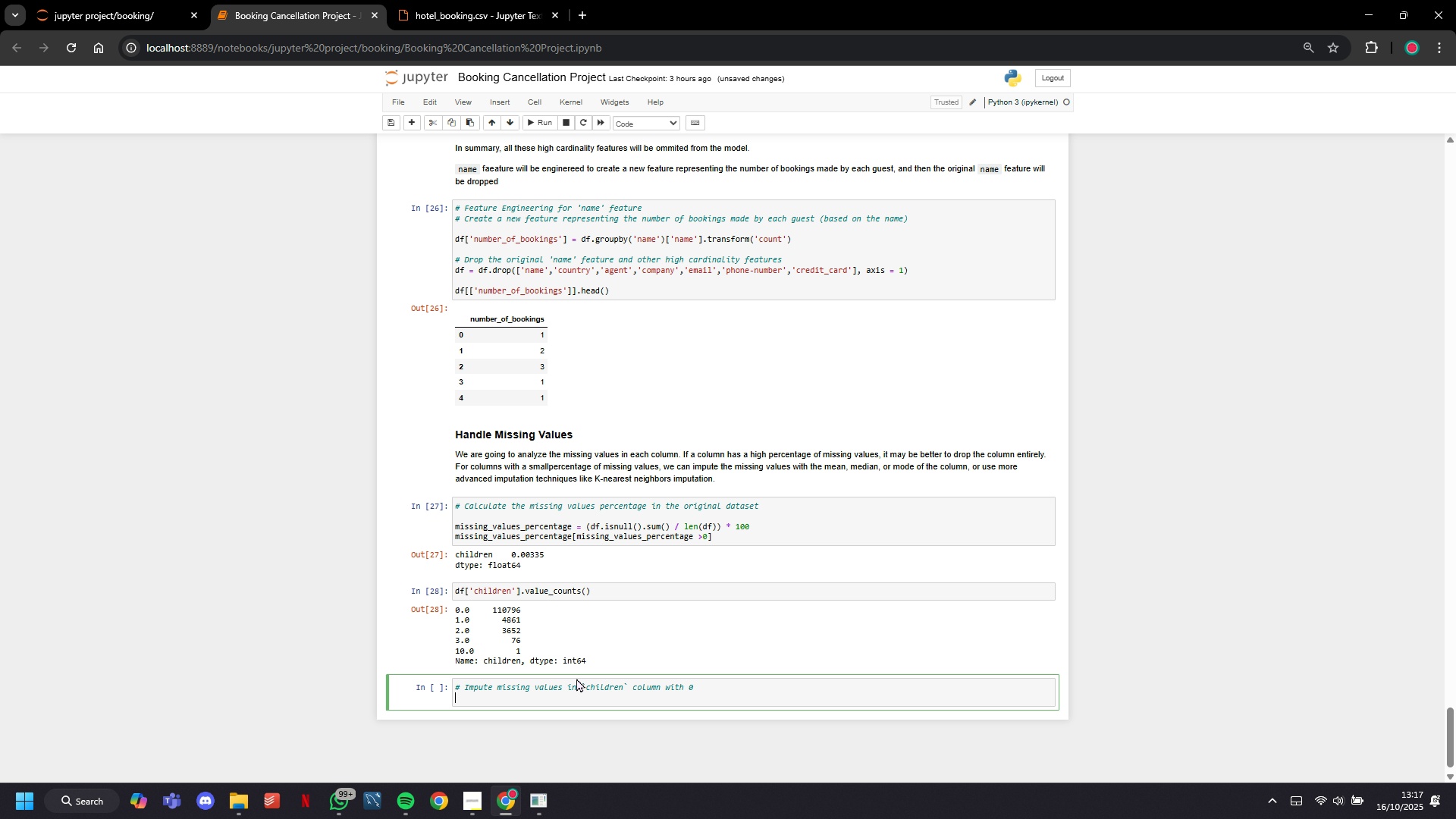 
key(Enter)
 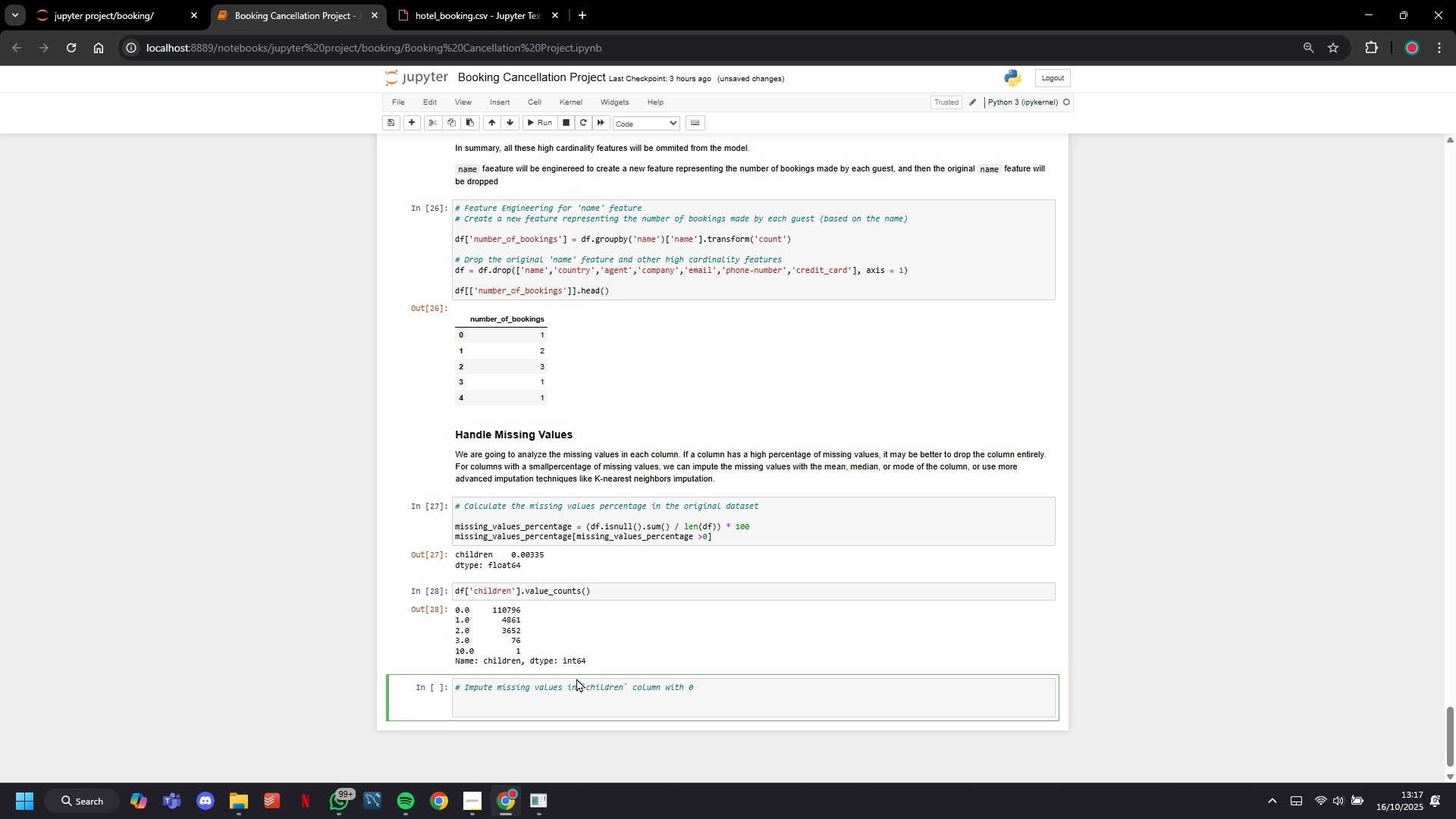 
type(df['children)
 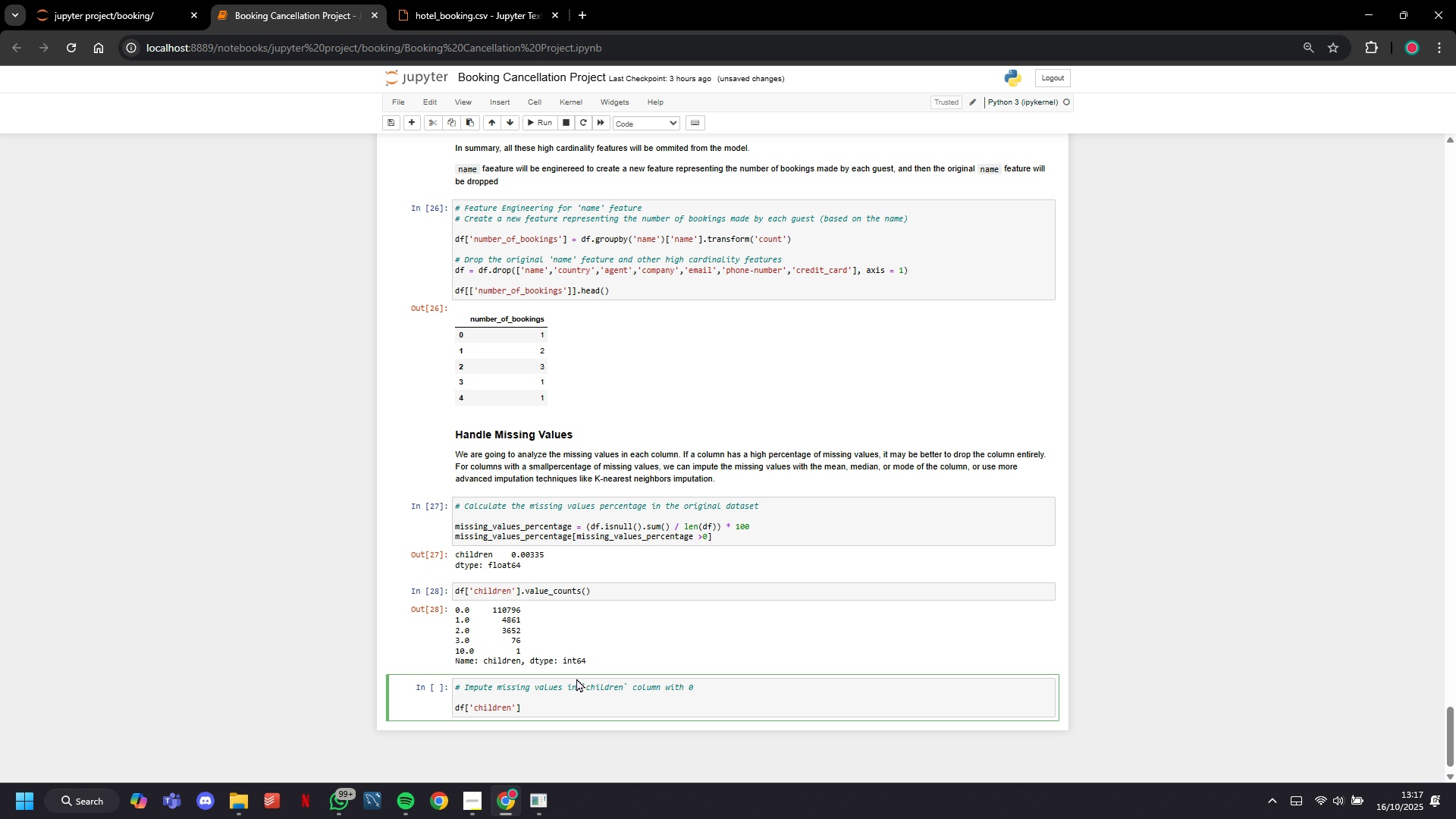 
key(ArrowRight)
 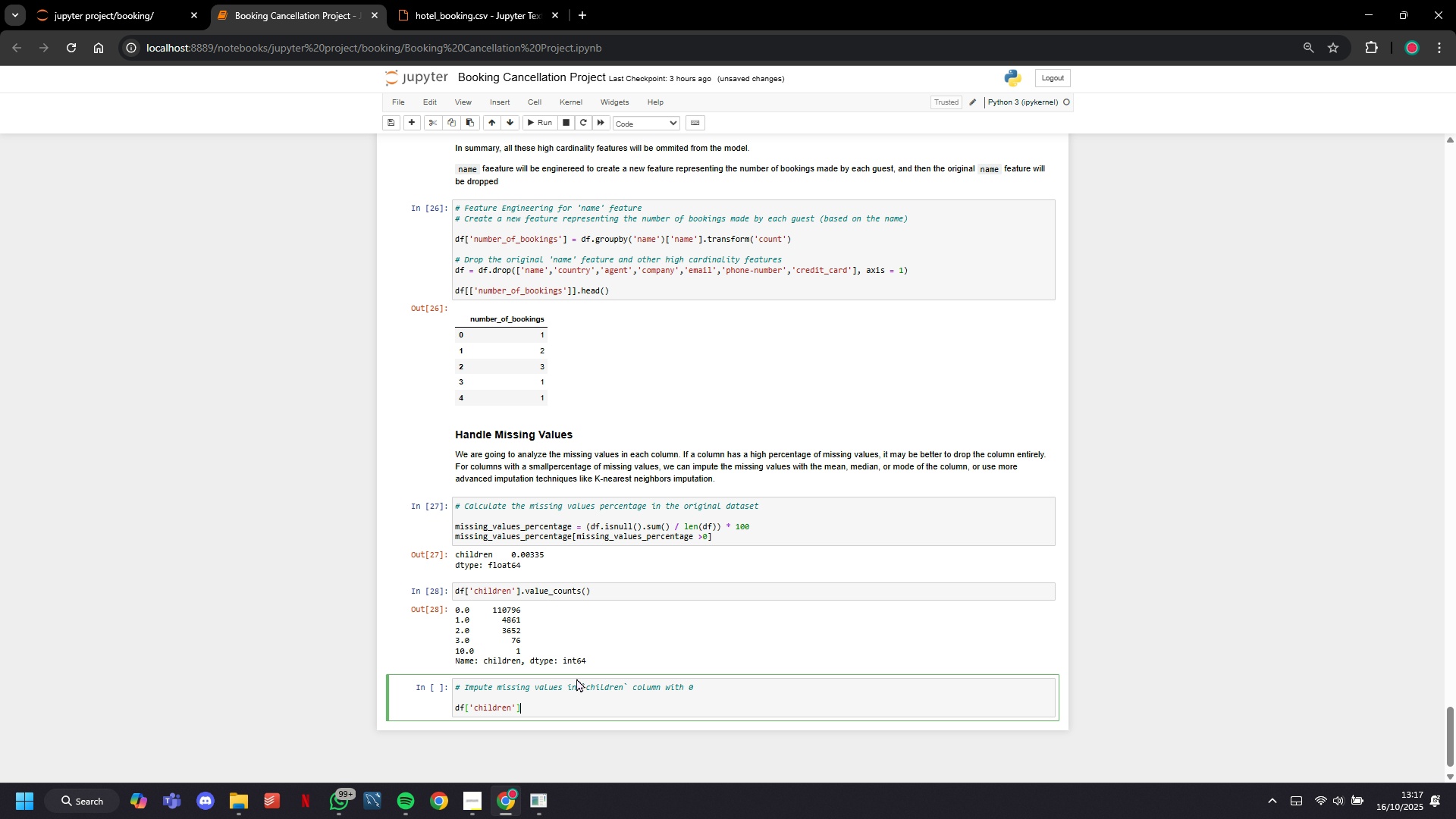 
key(ArrowRight)
 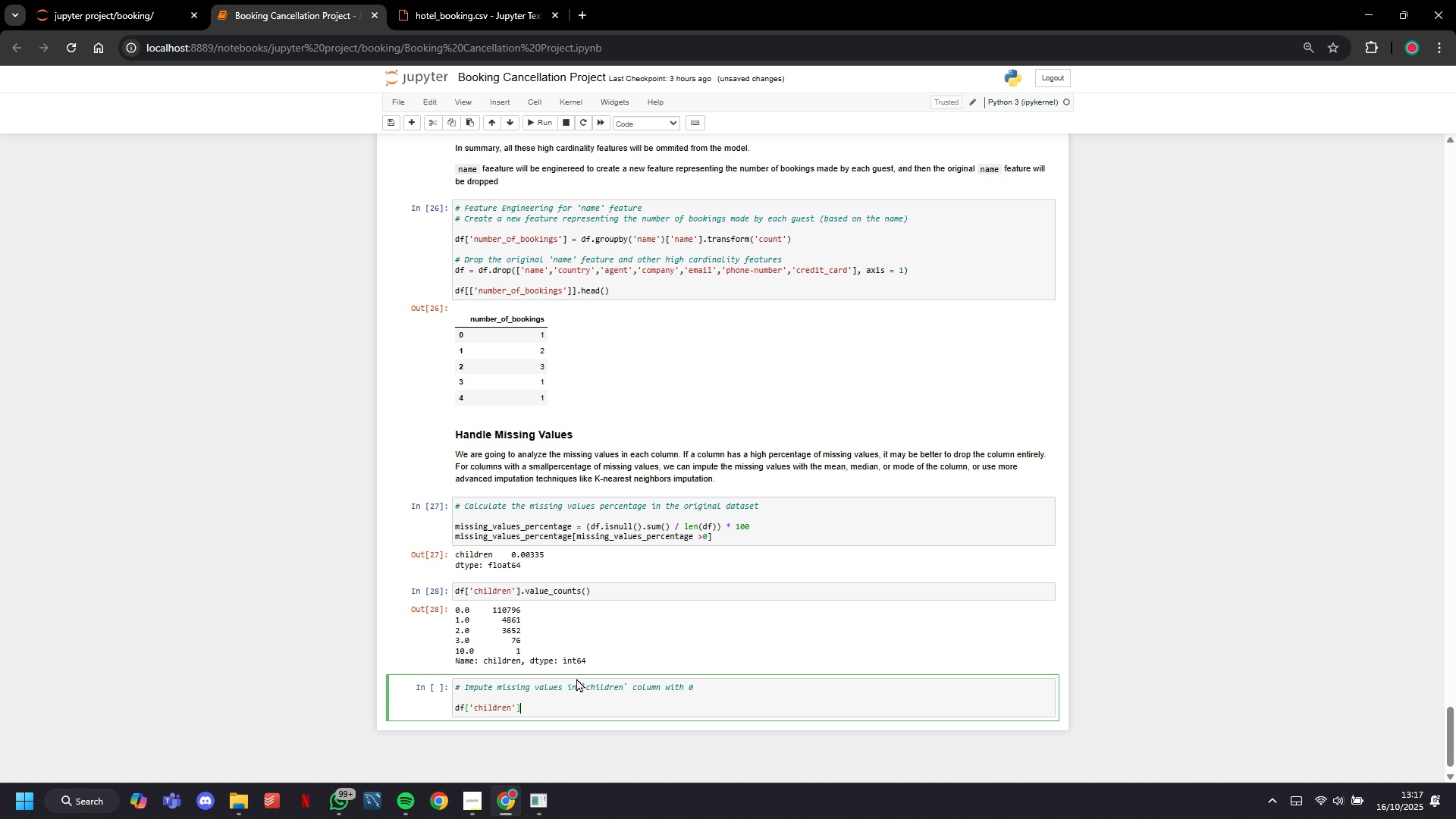 
type( = df['children)
 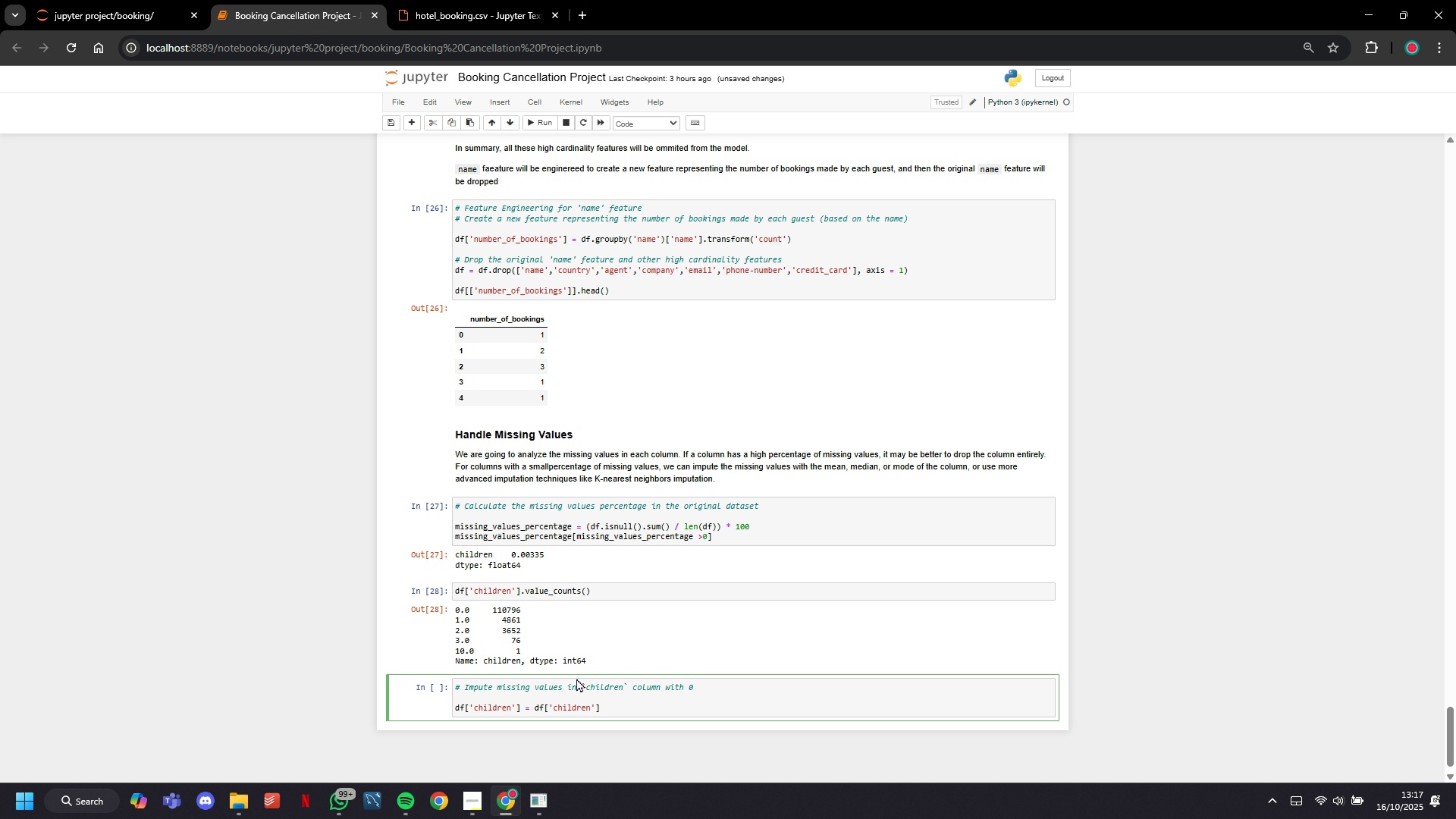 
key(ArrowRight)
 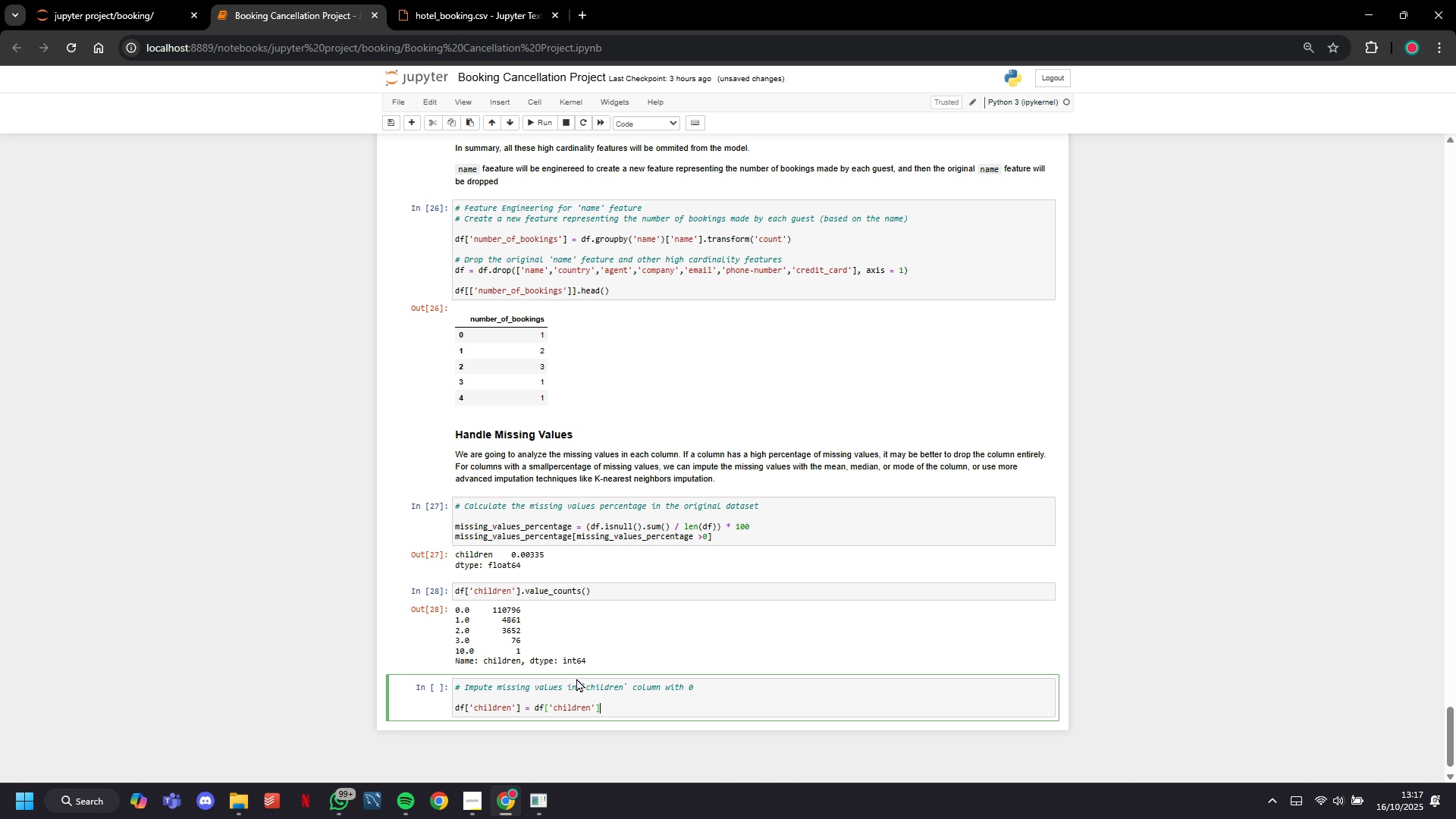 
key(ArrowRight)
 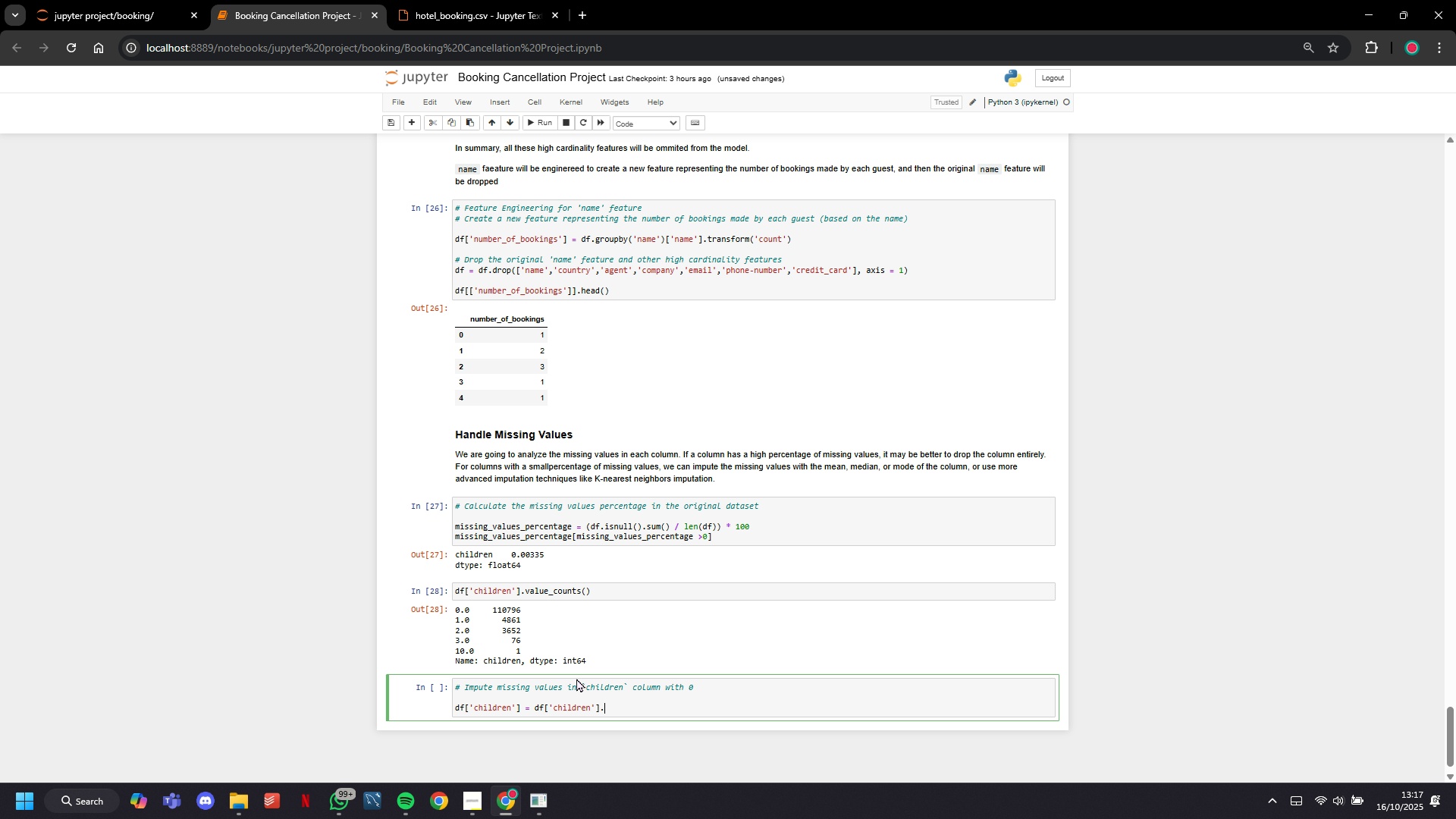 
type(.fillna(0)
 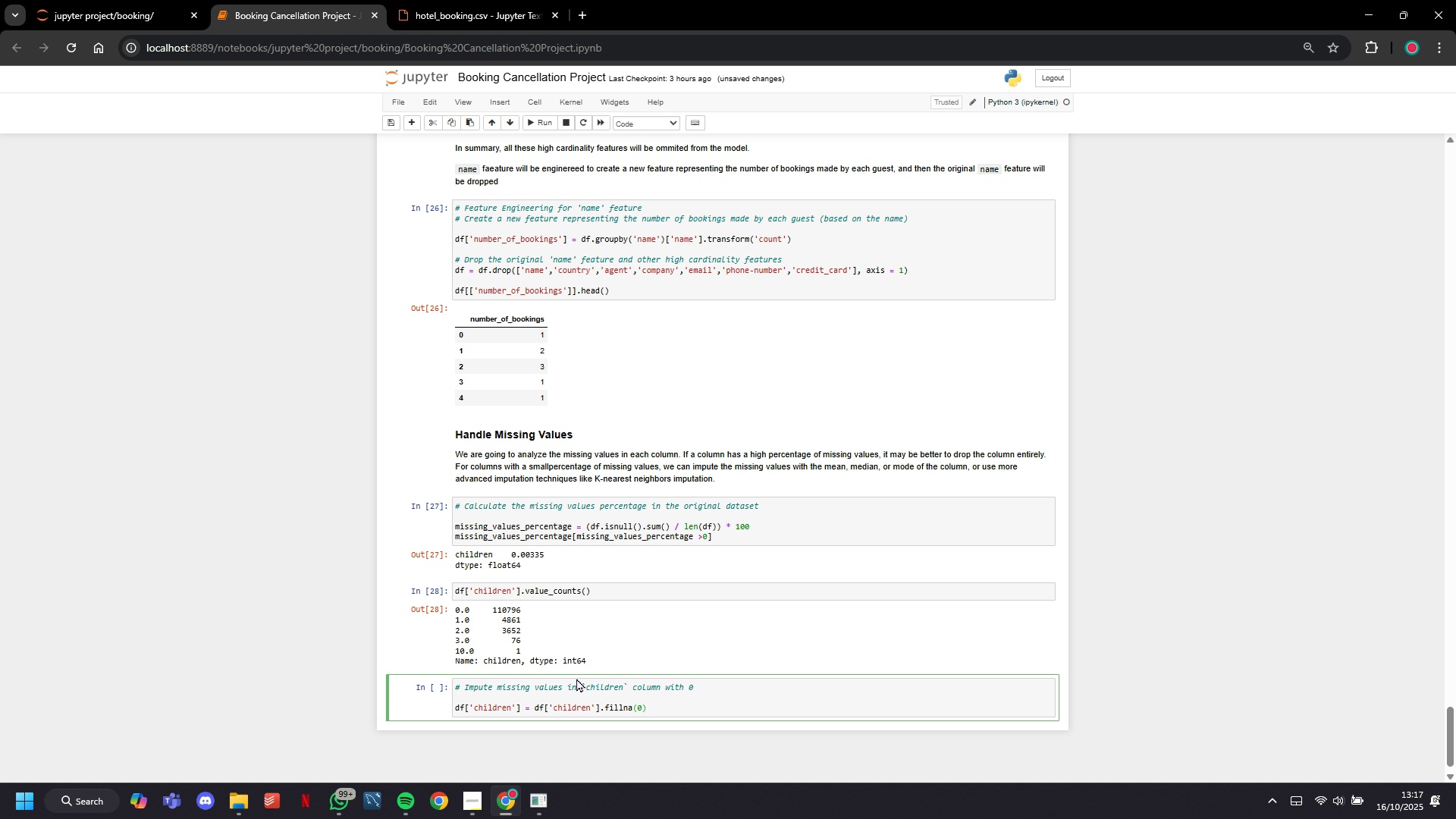 
hold_key(key=ShiftLeft, duration=0.42)
 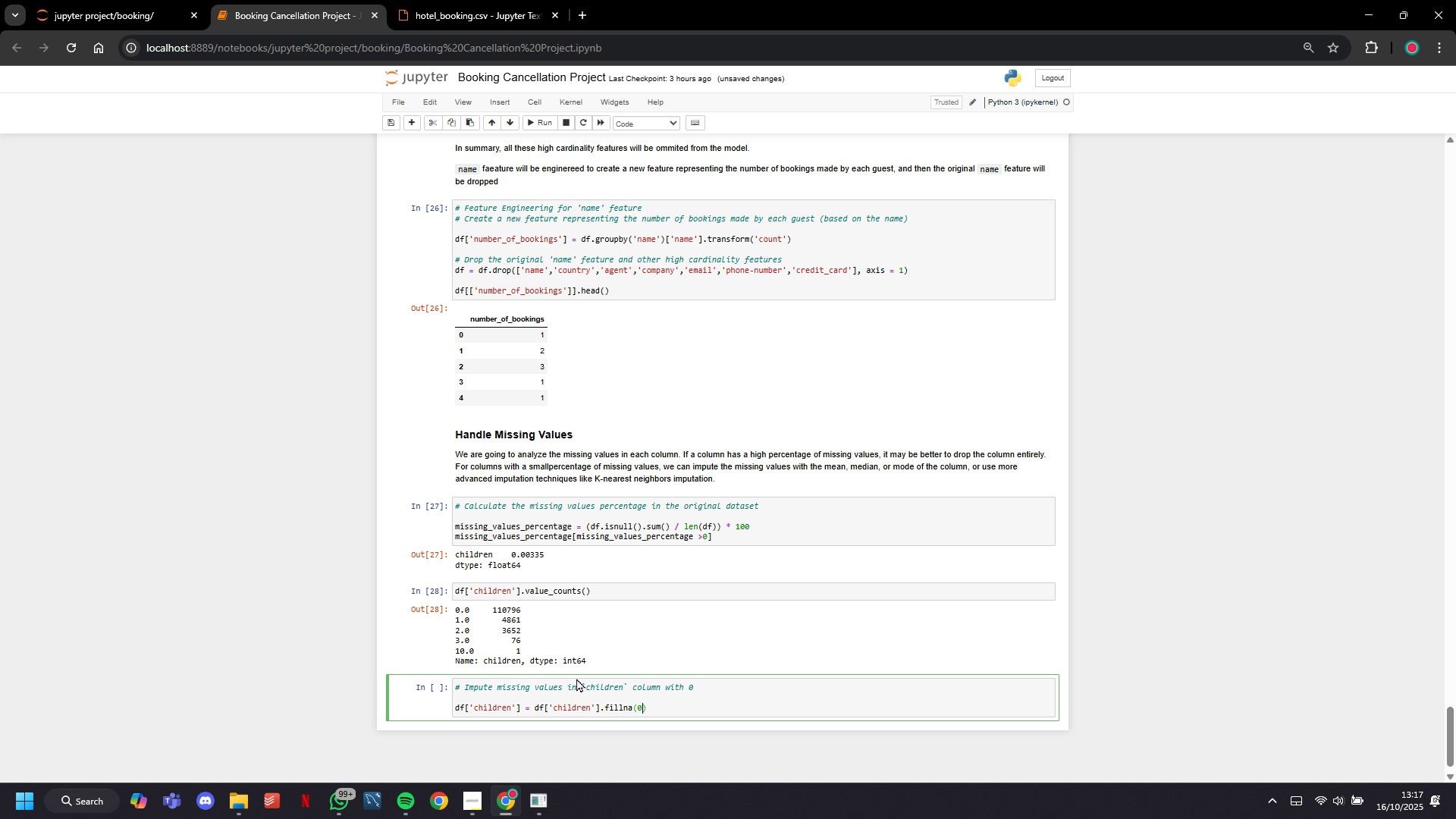 
key(ArrowRight)
 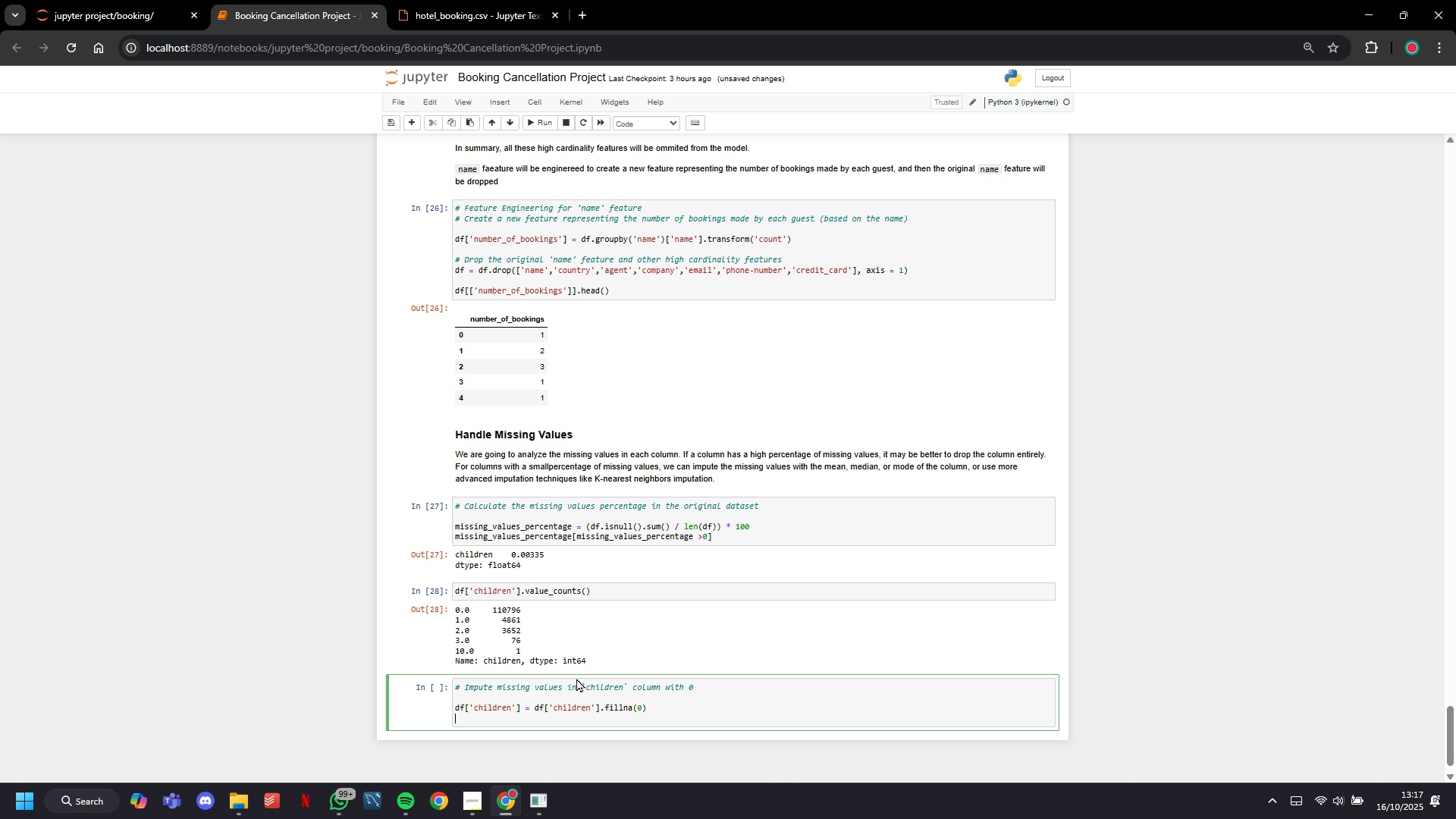 
key(Enter)
 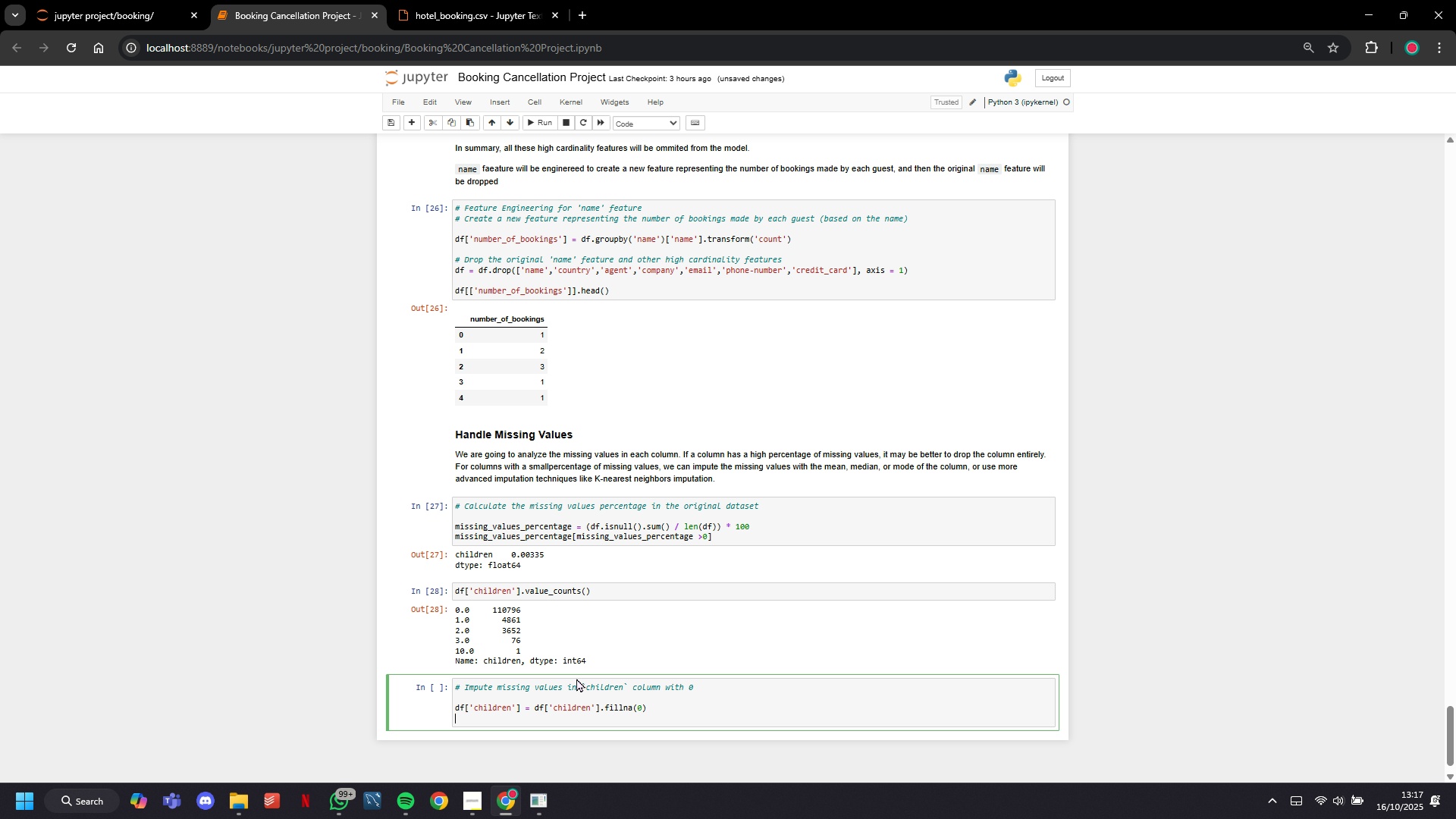 
key(Enter)
 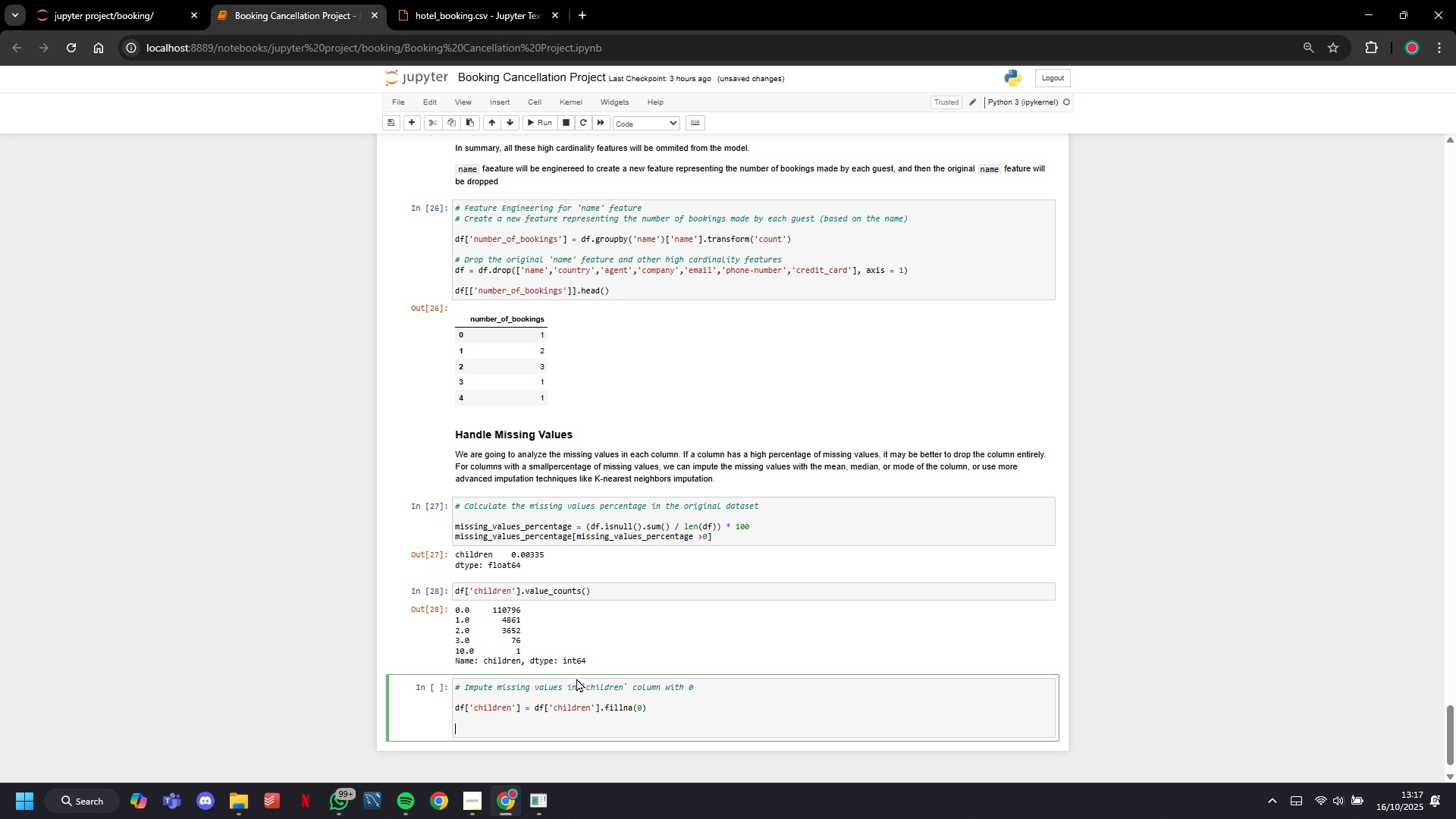 
type(# Check if there are any mising values left in ``)
 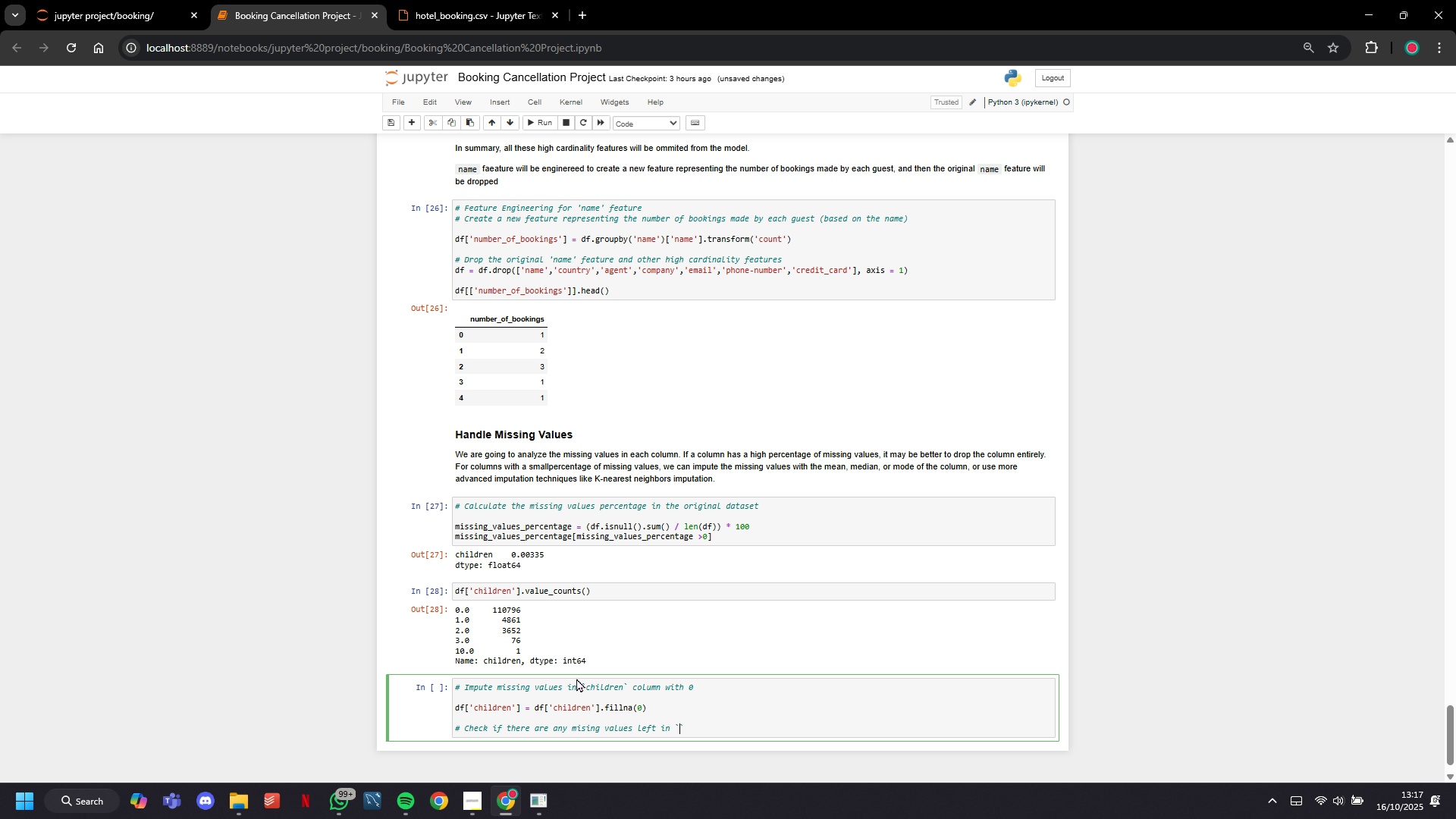 
key(ArrowLeft)
 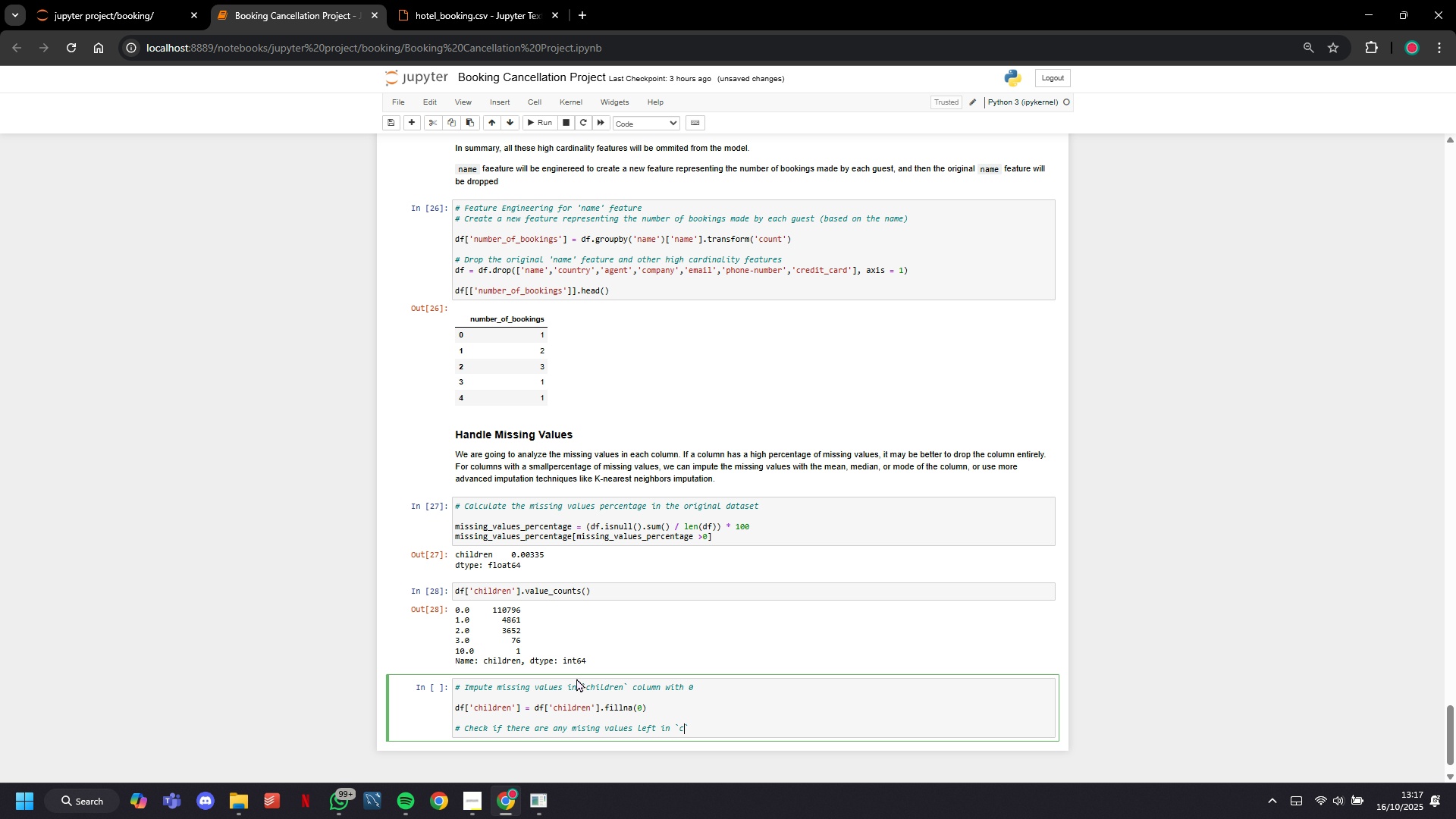 
type(children)
 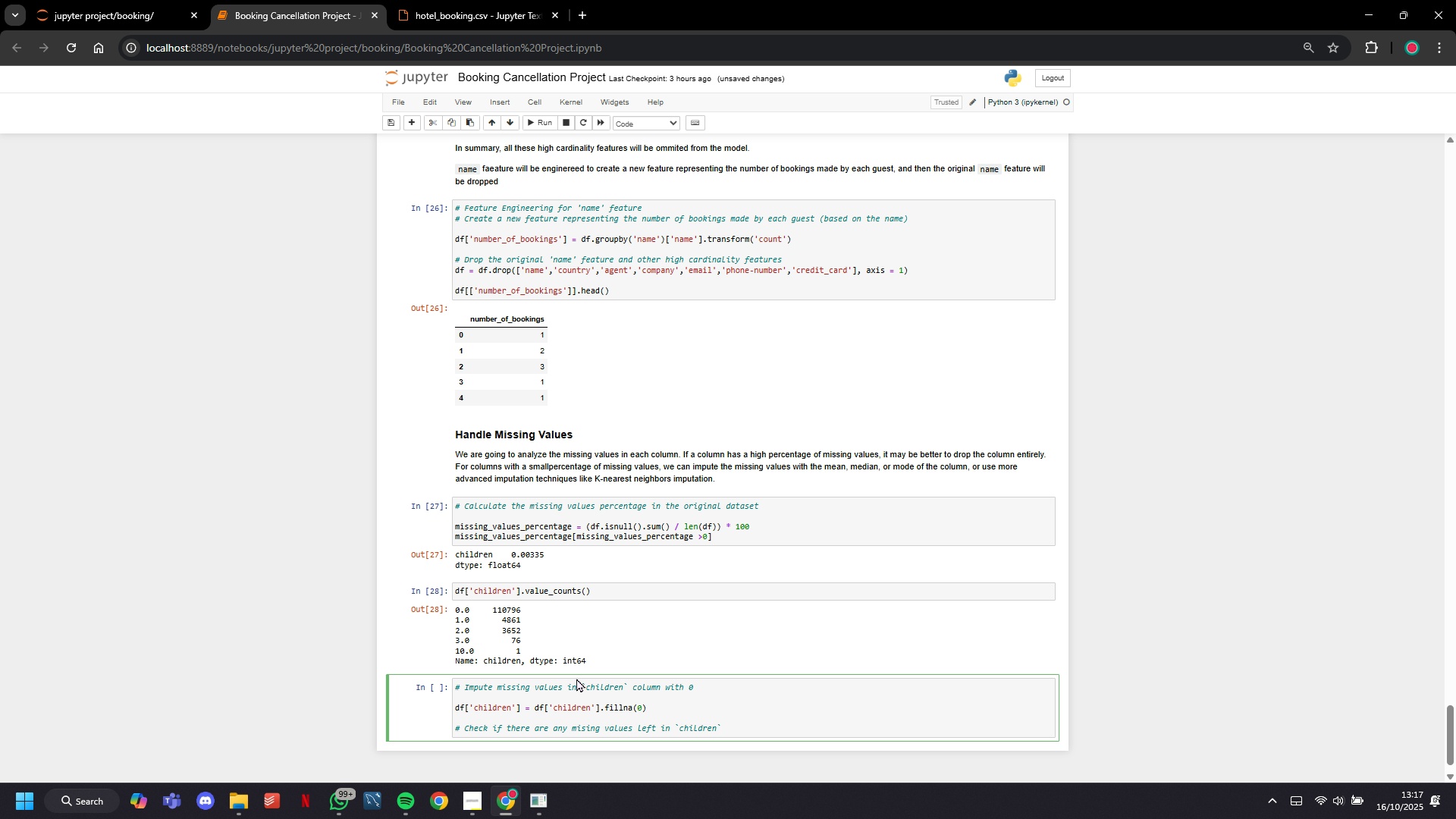 
key(ArrowRight)
 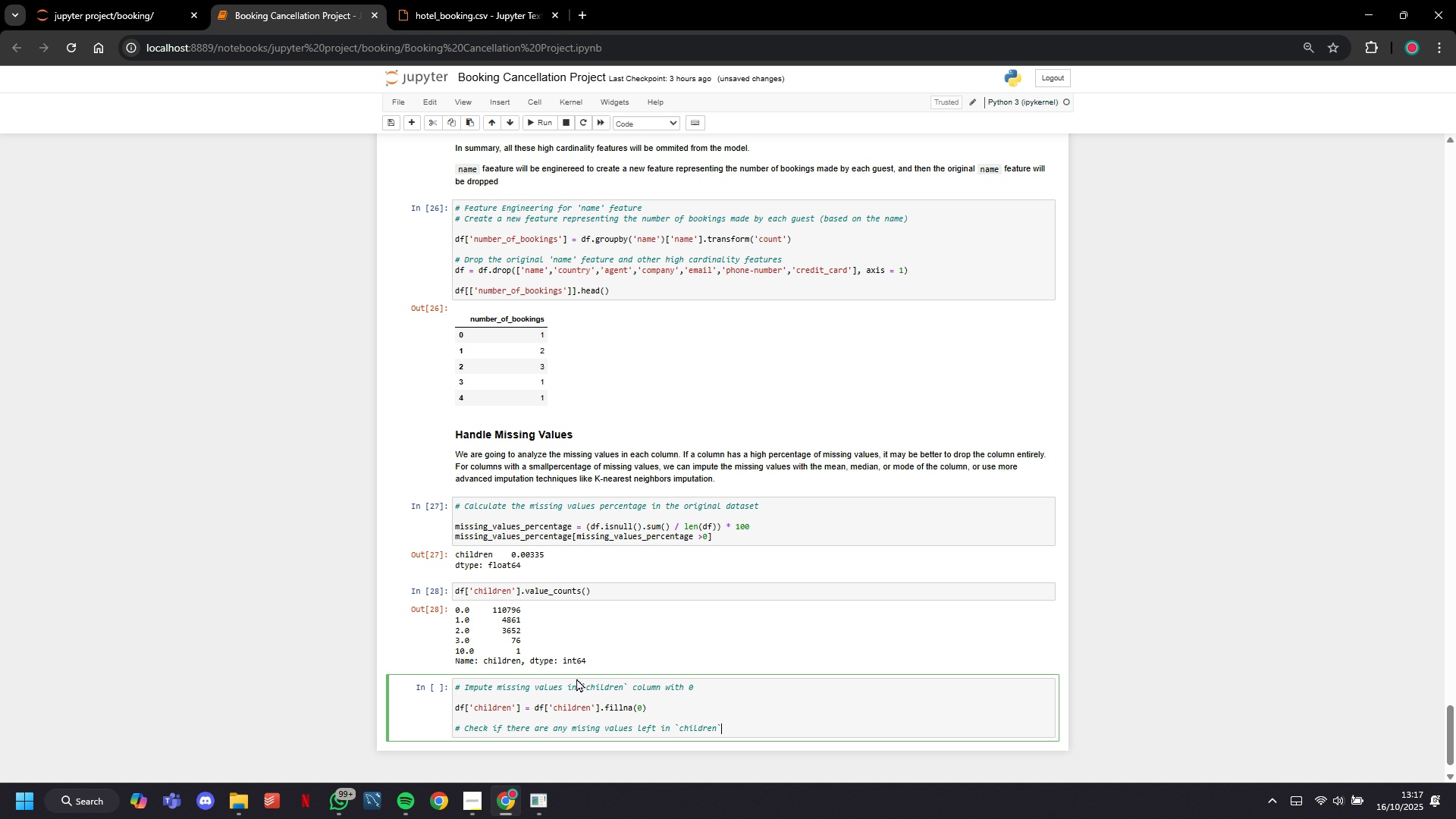 
type( column)
 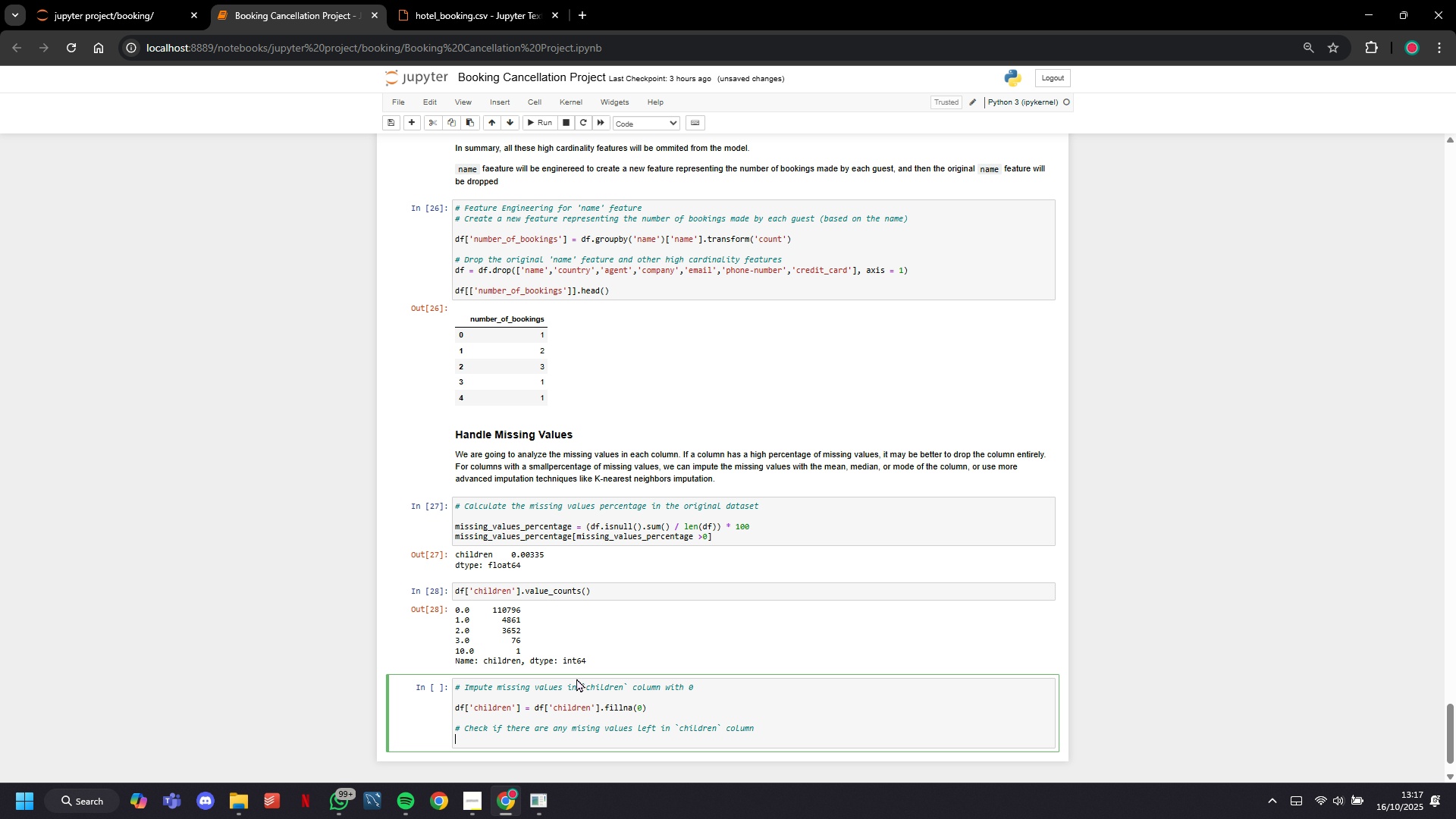 
key(Enter)
 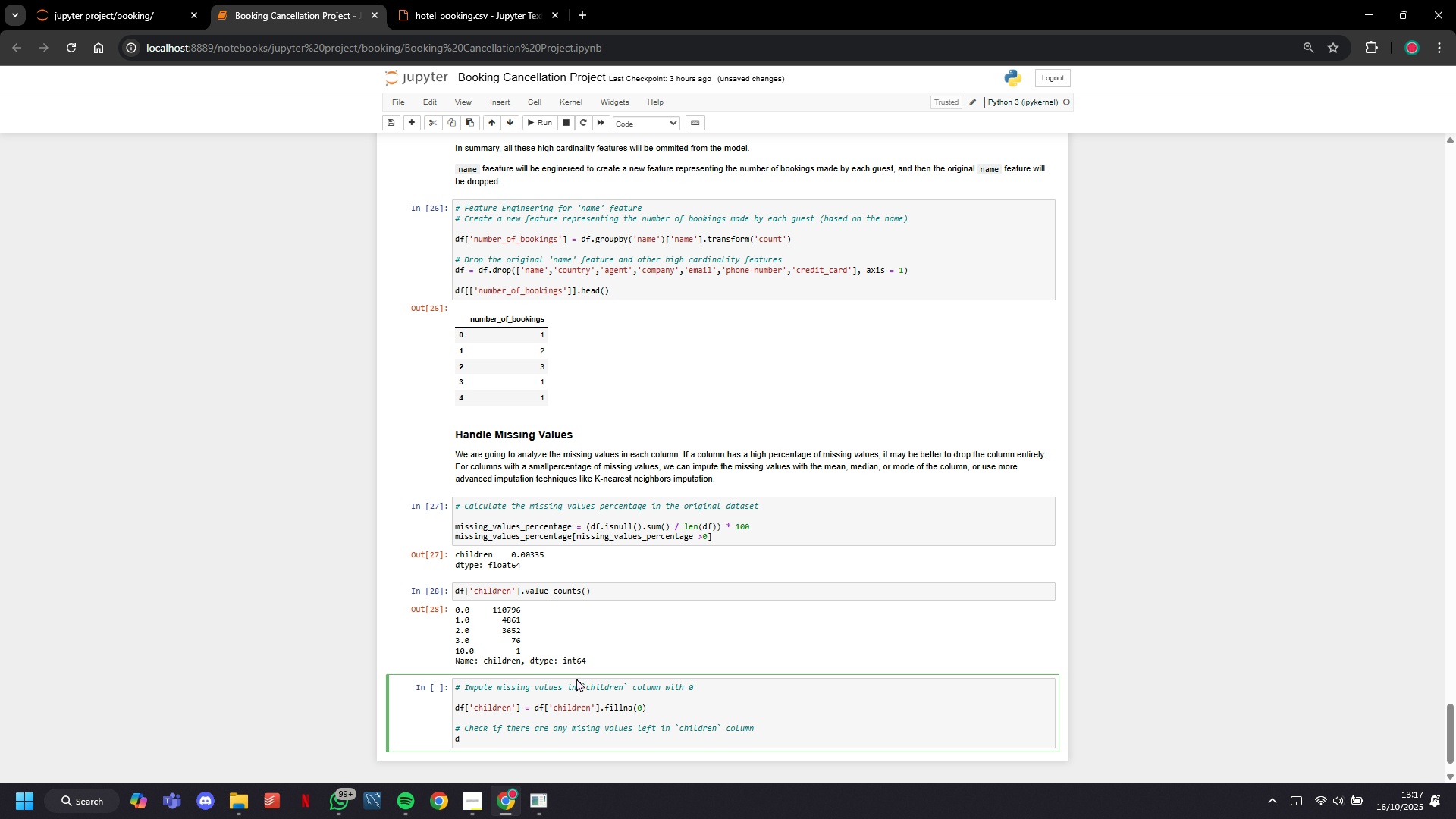 
type(df['children)
 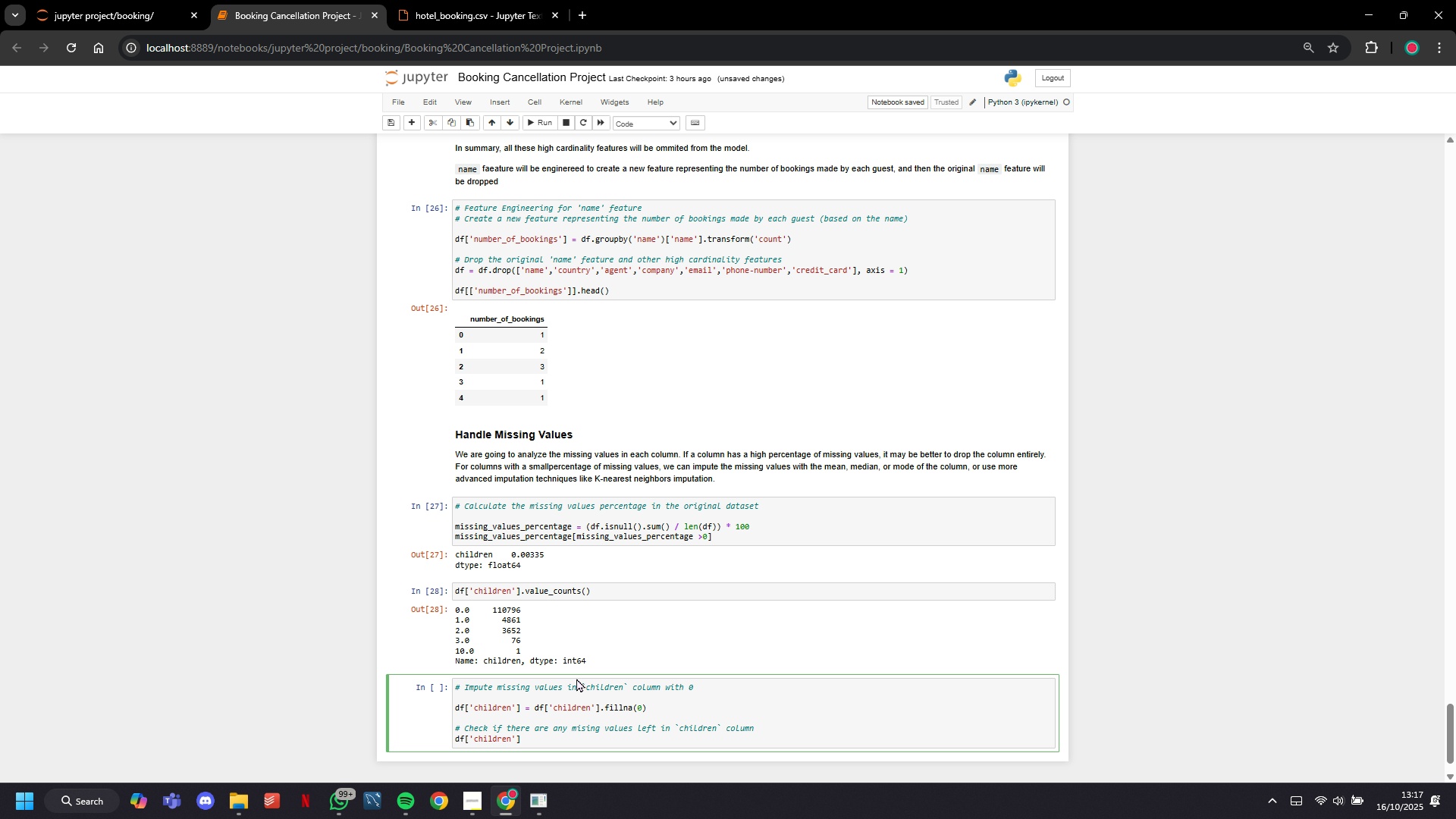 
key(ArrowRight)
 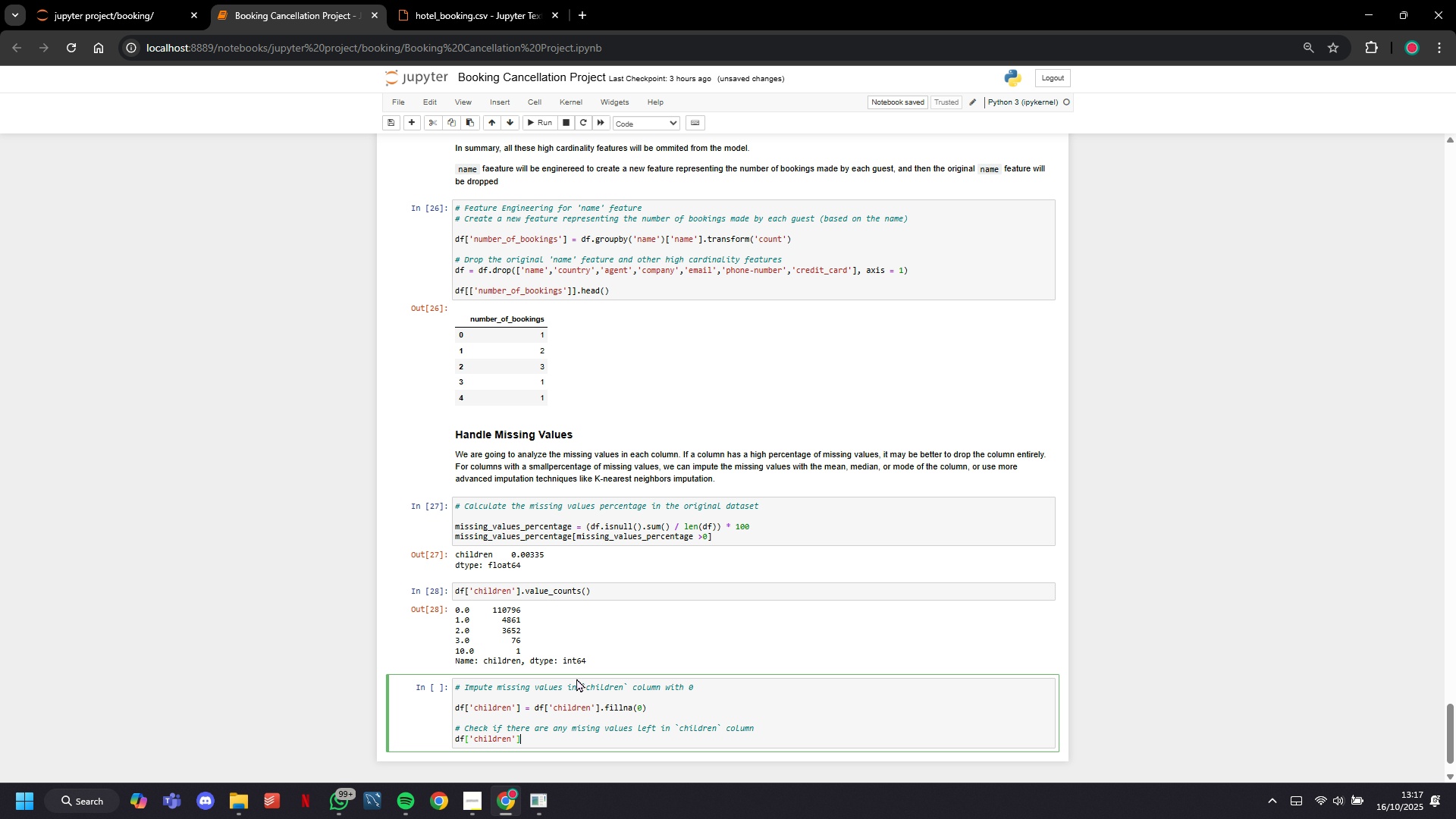 
key(ArrowRight)
 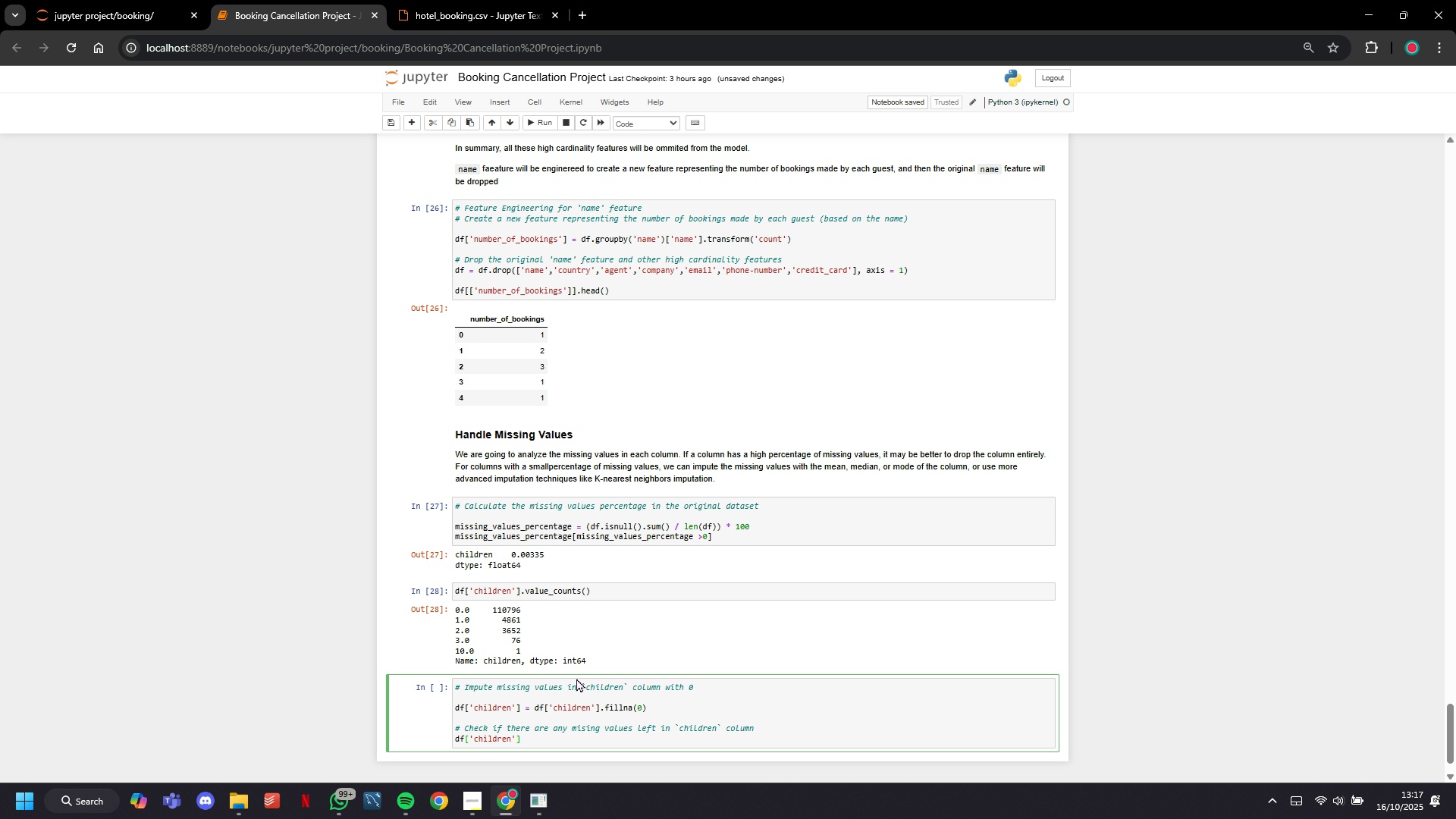 
type(.sinull)
key(Backspace)
key(Backspace)
key(Backspace)
key(Backspace)
key(Backspace)
key(Backspace)
type(si)
key(Backspace)
key(Backspace)
type(isnull()
 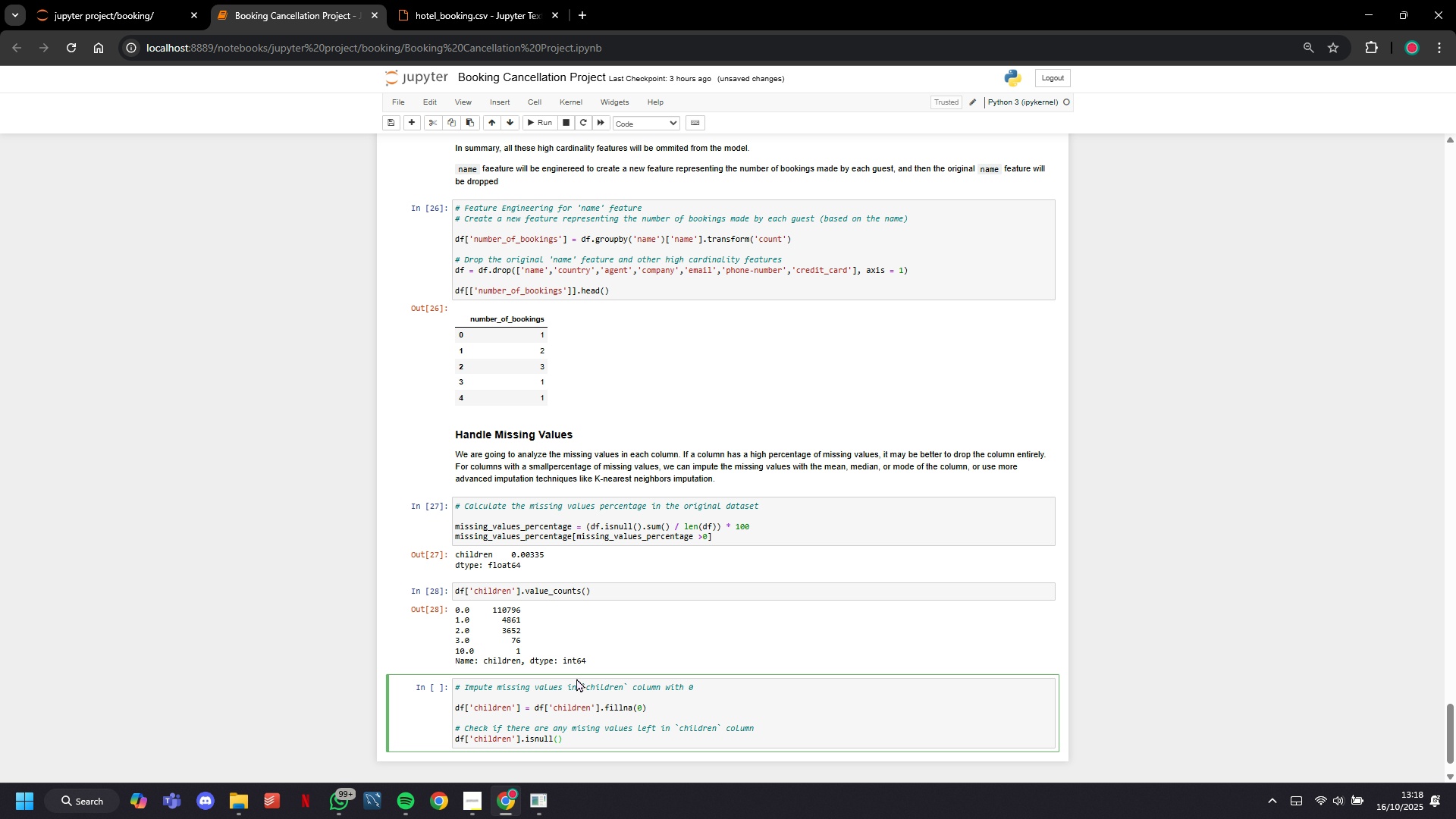 
key(ArrowRight)
 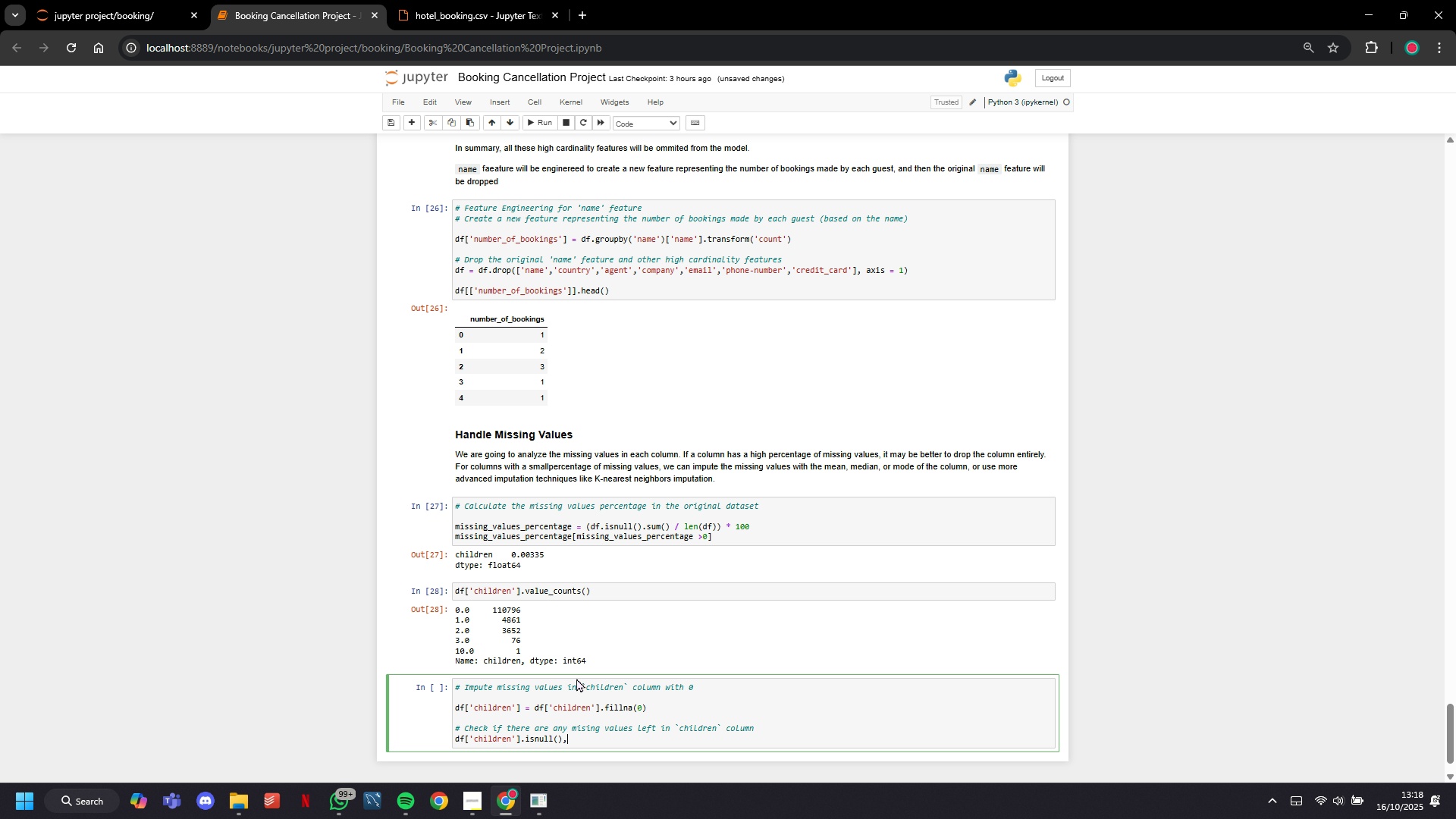 
type(,)
key(Backspace)
type(.sum()
 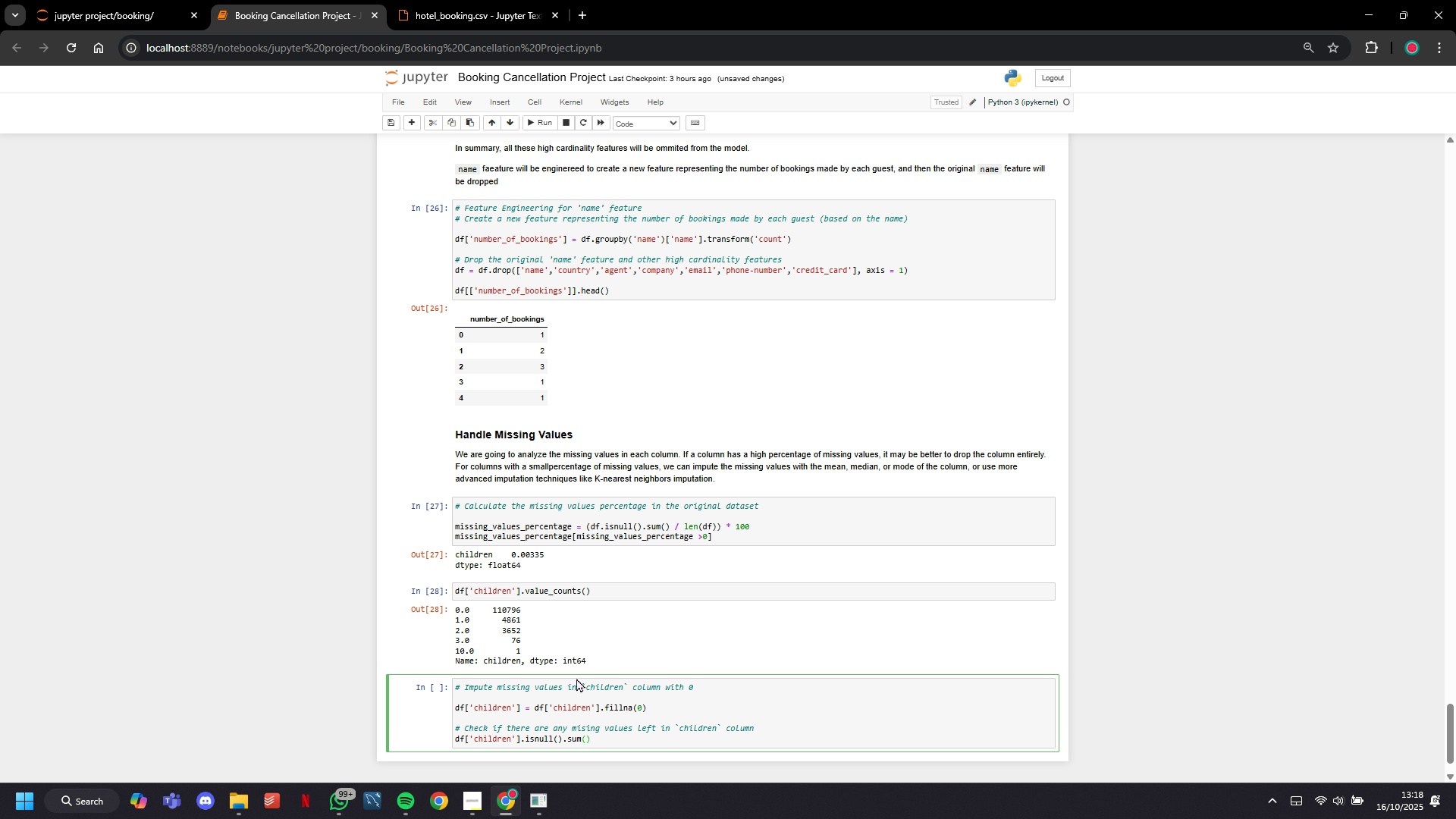 
scroll: coordinate [629, 518], scroll_direction: down, amount: 11.0
 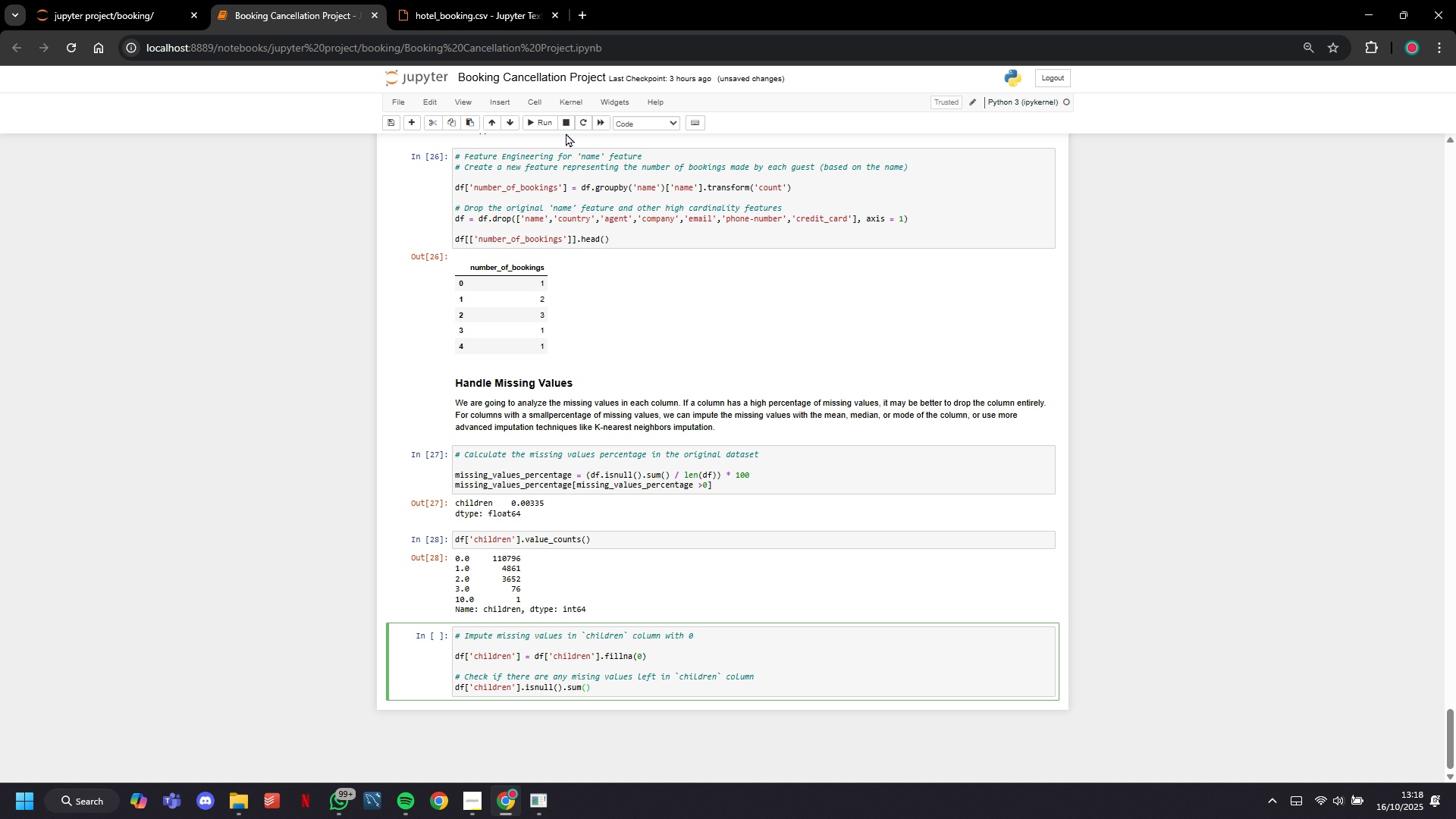 
left_click([549, 122])
 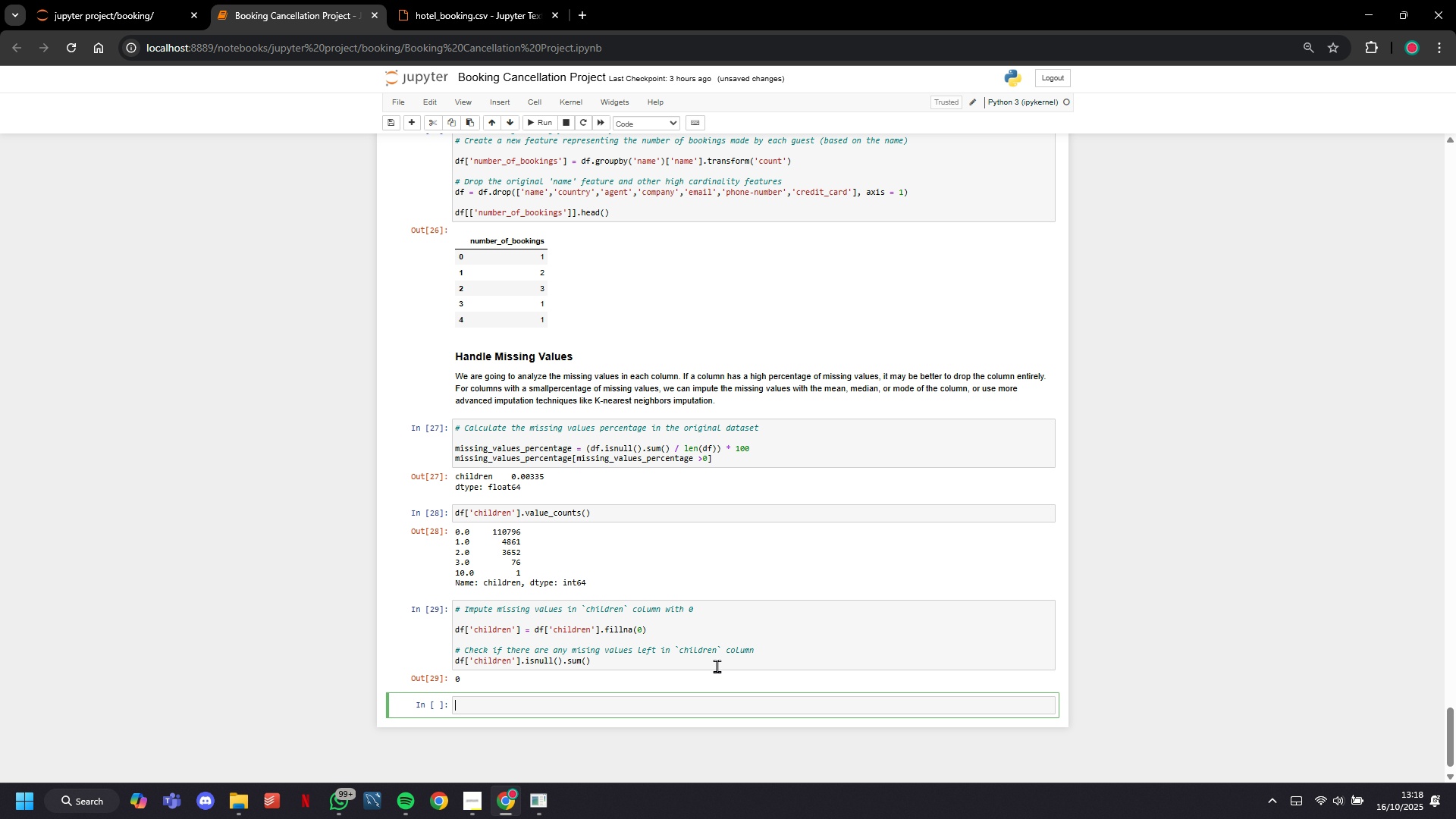 
scroll: coordinate [608, 504], scroll_direction: down, amount: 4.0
 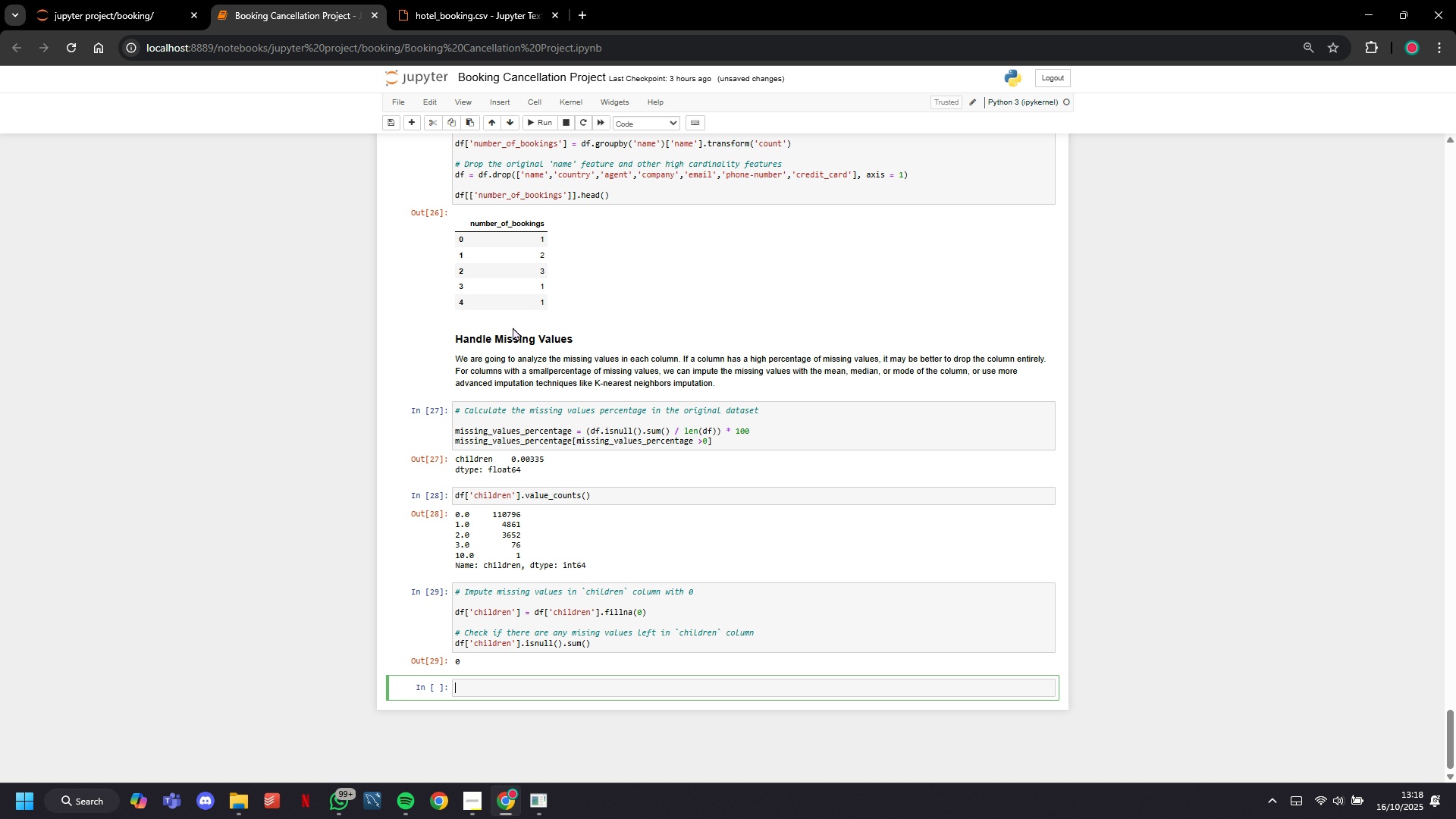 
left_click([522, 338])
 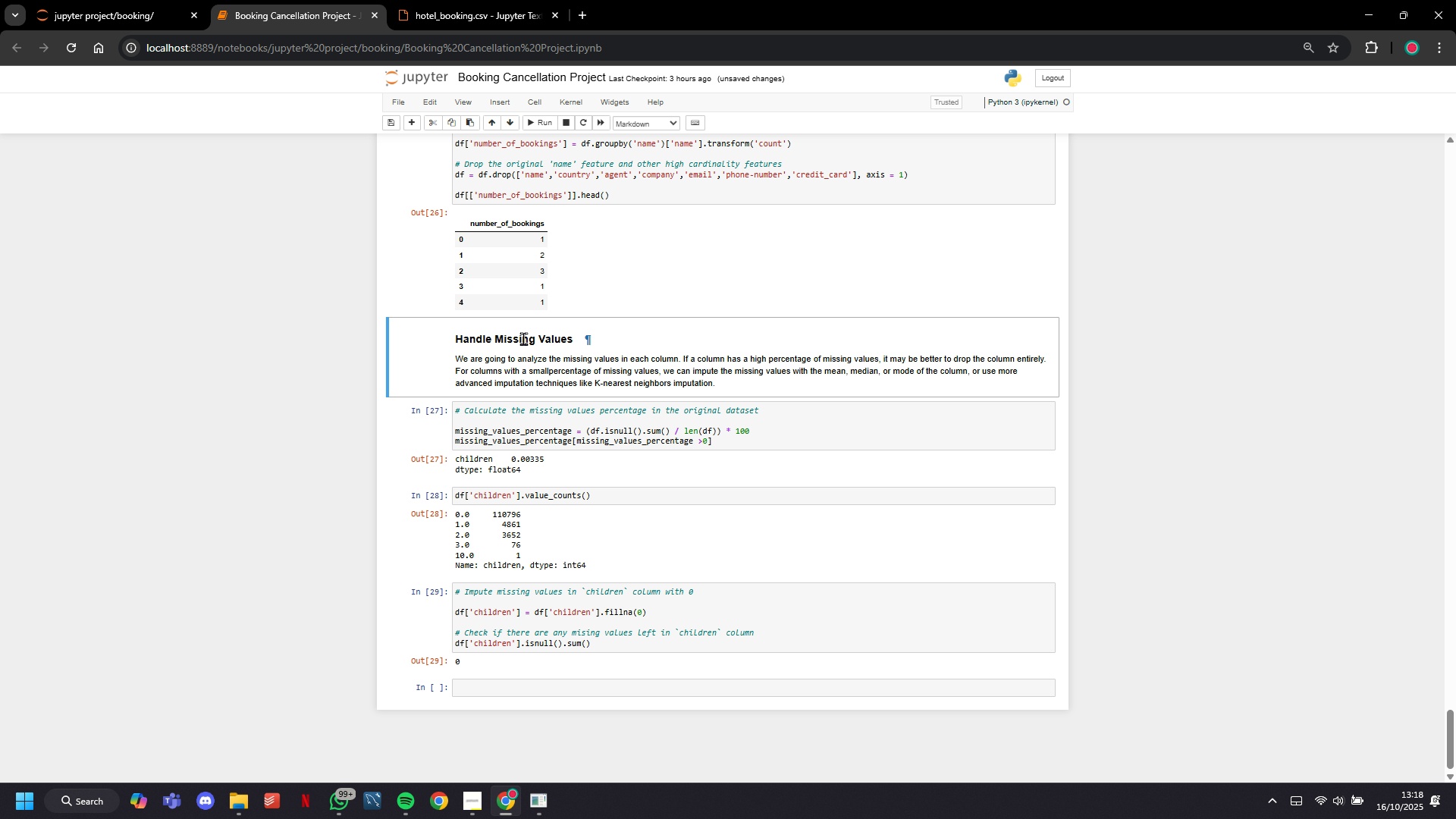 
key(Control+C)
 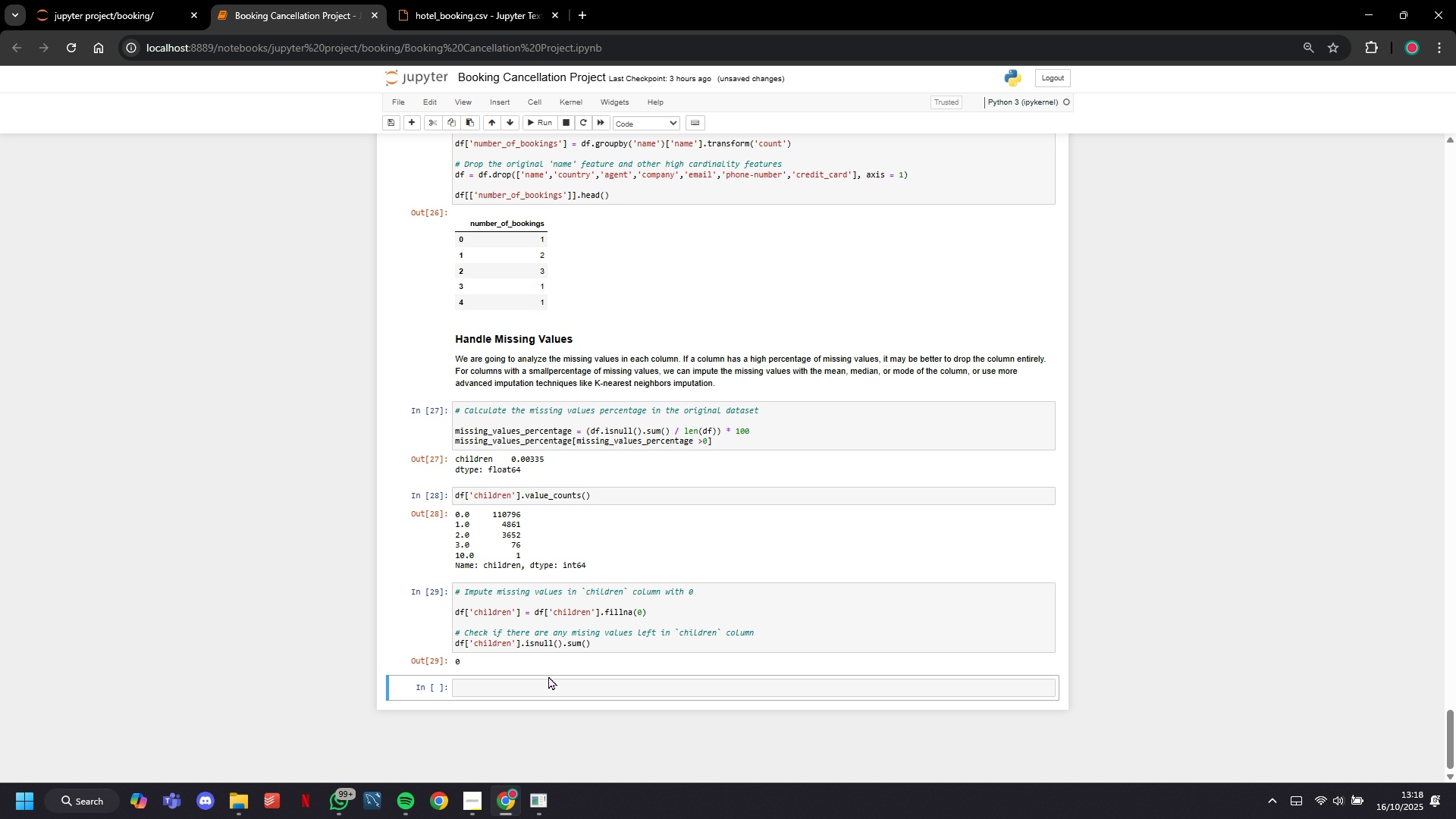 
key(Control+V)
 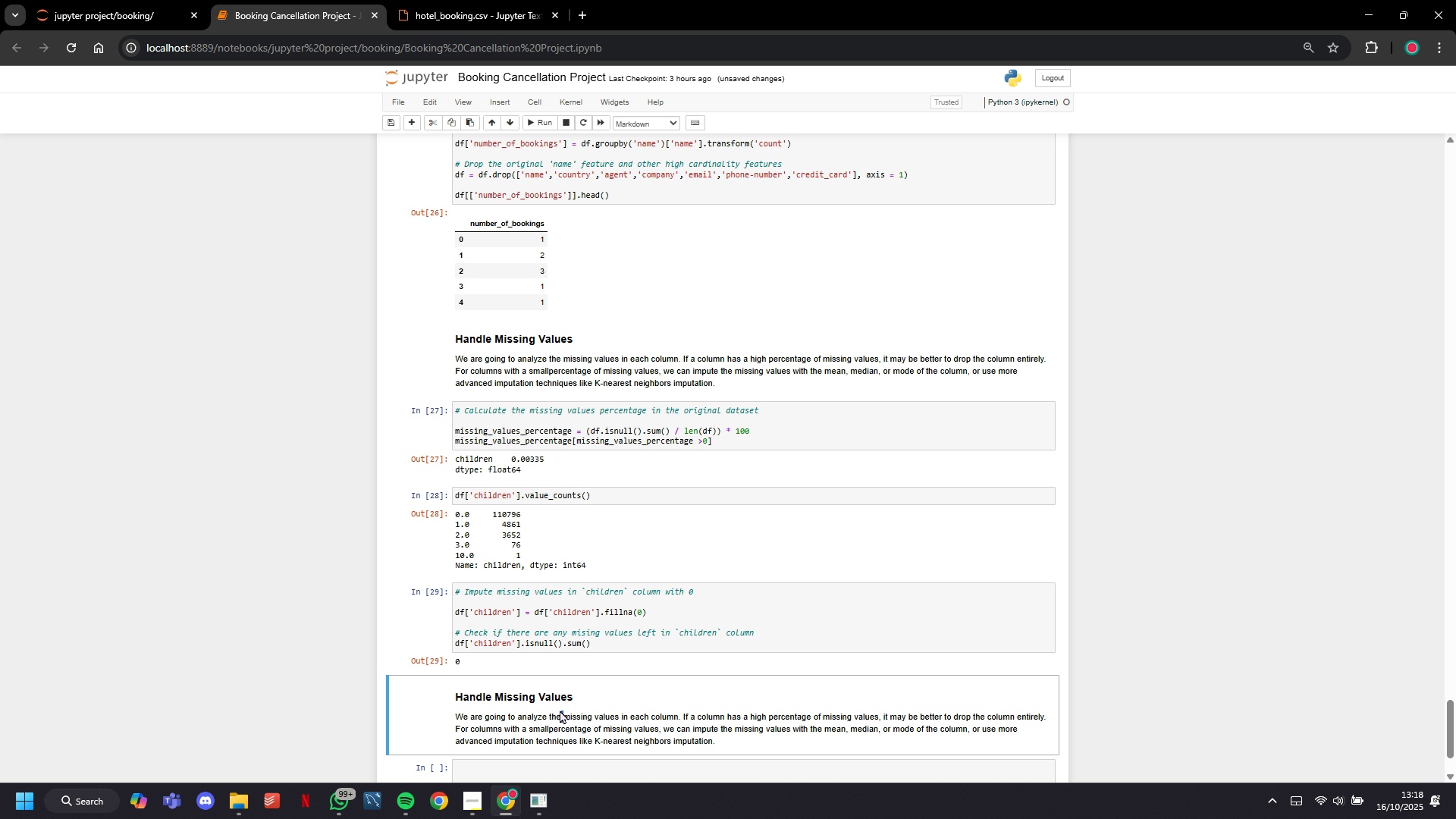 
double_click([560, 710])
 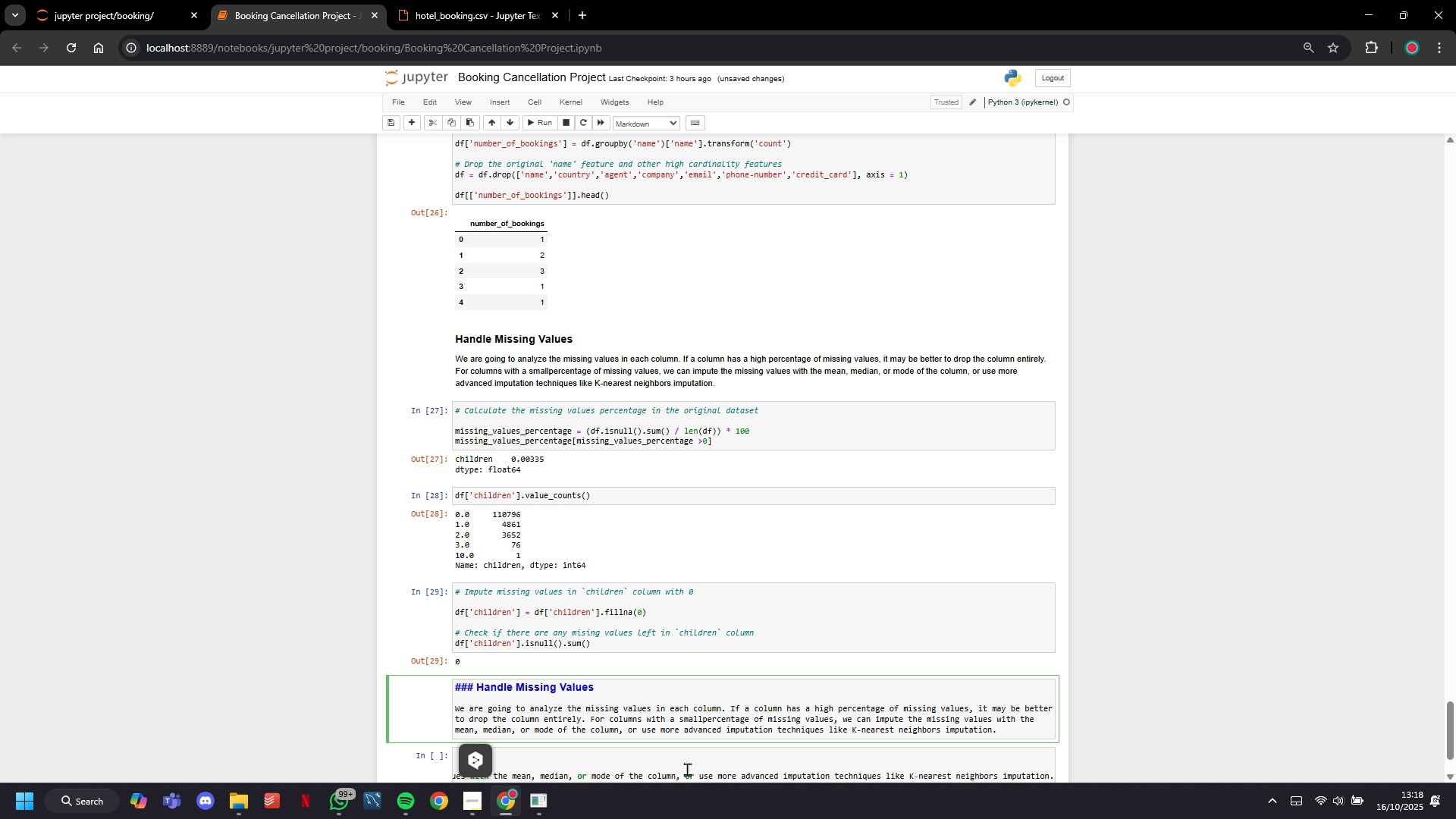 
hold_key(key=Backspace, duration=0.86)
 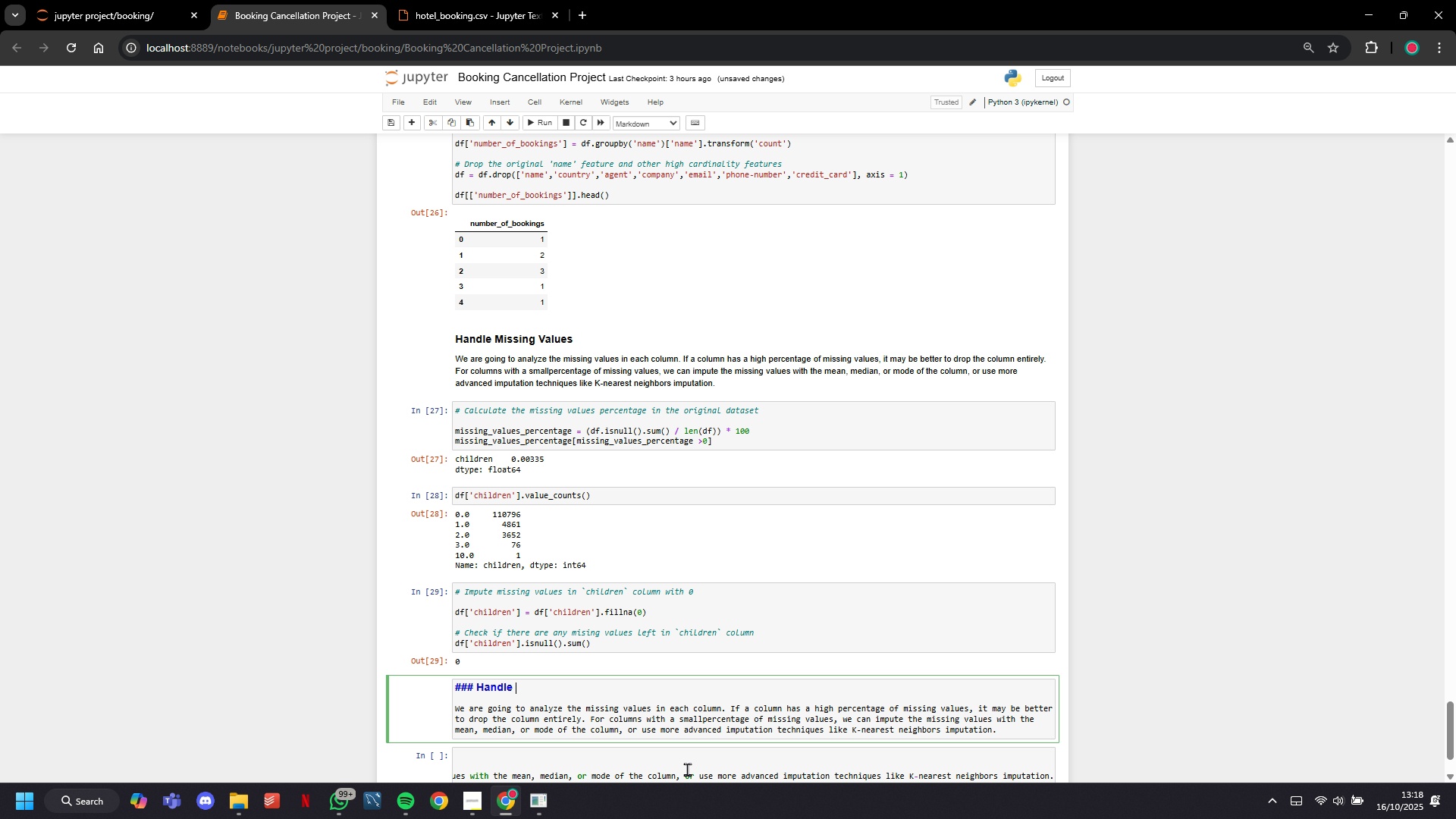 
key(Backspace)
type(Noisy Data)
 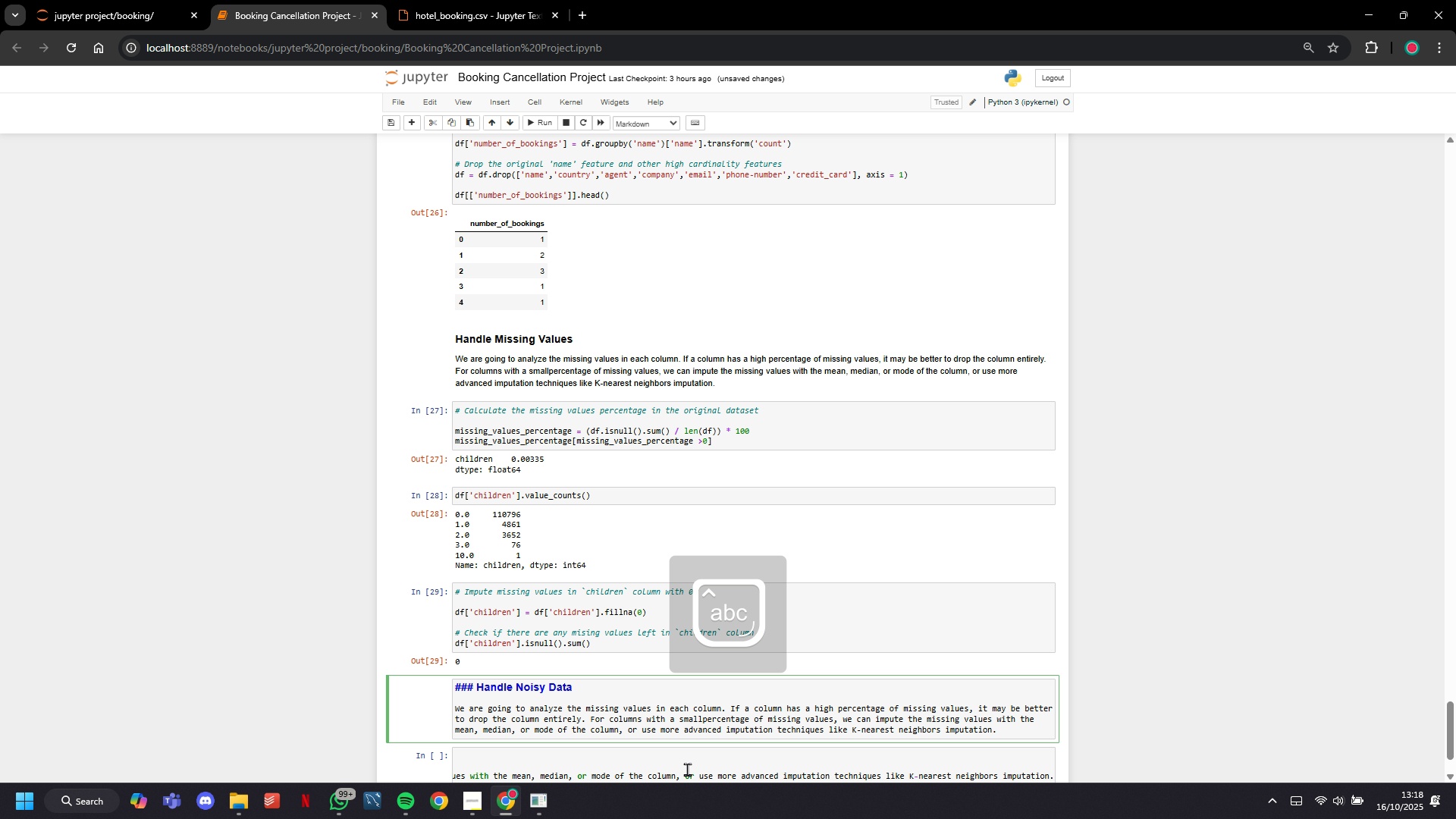 
scroll: coordinate [686, 734], scroll_direction: down, amount: 8.0
 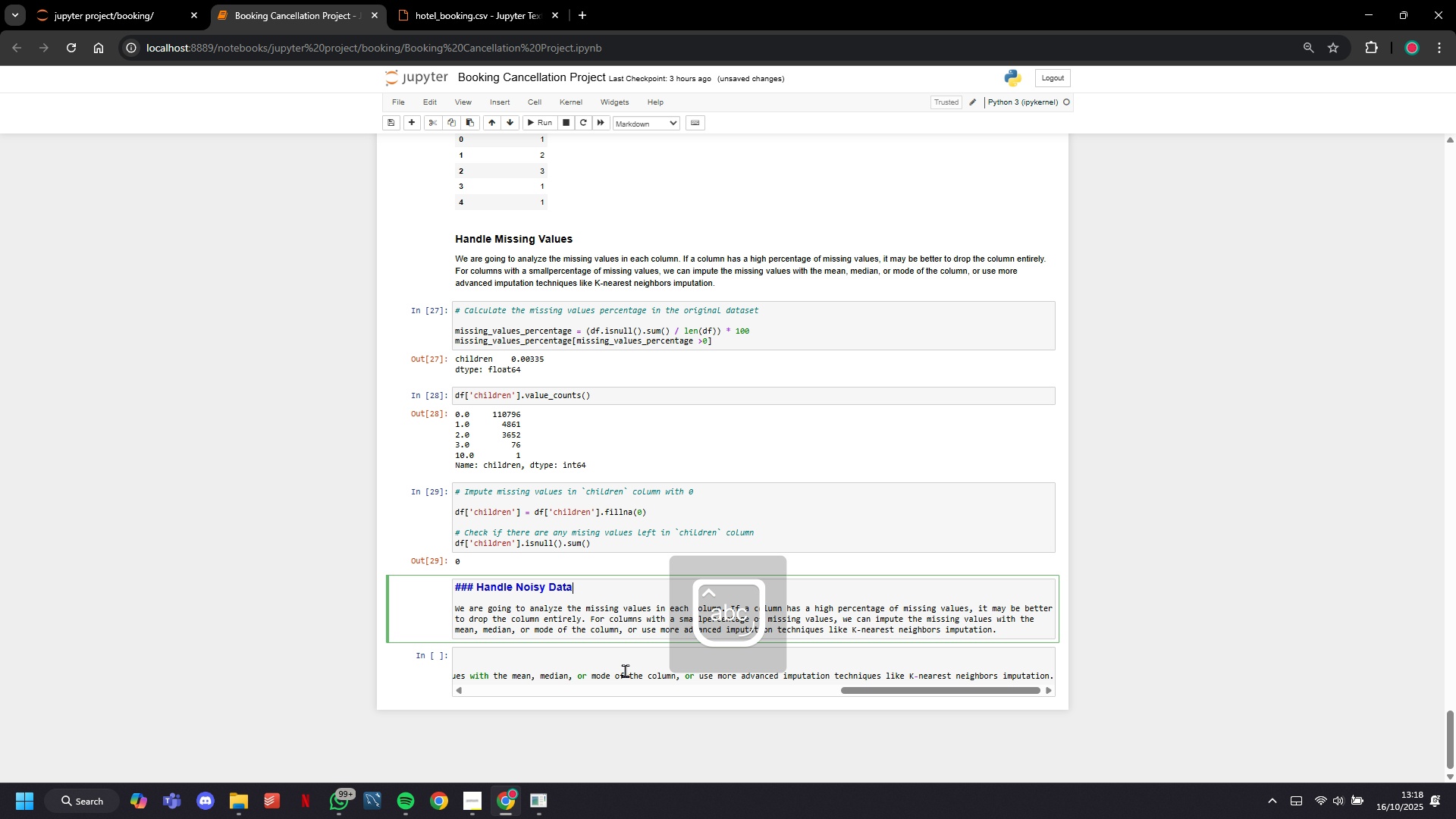 
left_click([625, 670])
 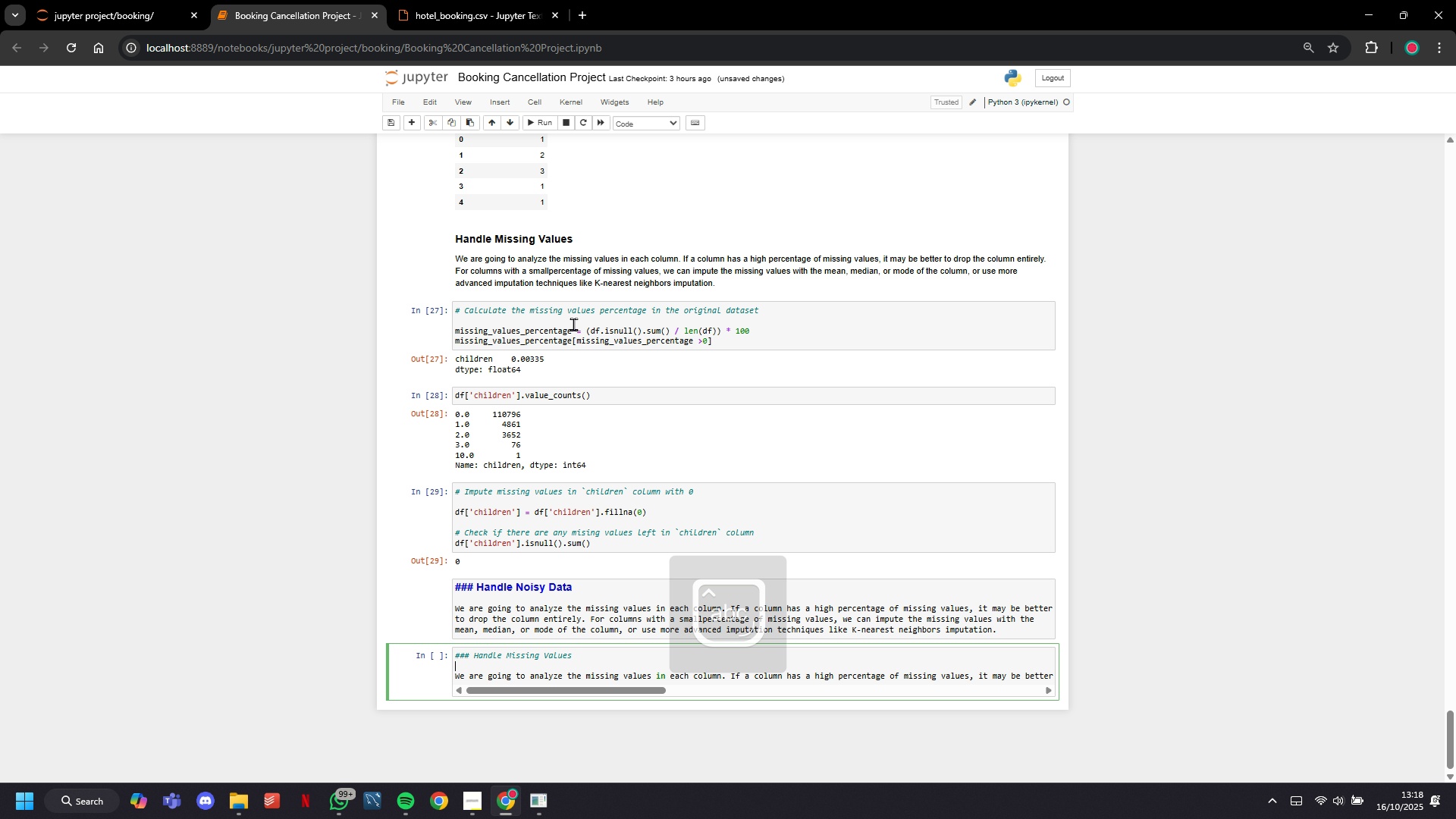 
scroll: coordinate [606, 429], scroll_direction: down, amount: 2.0
 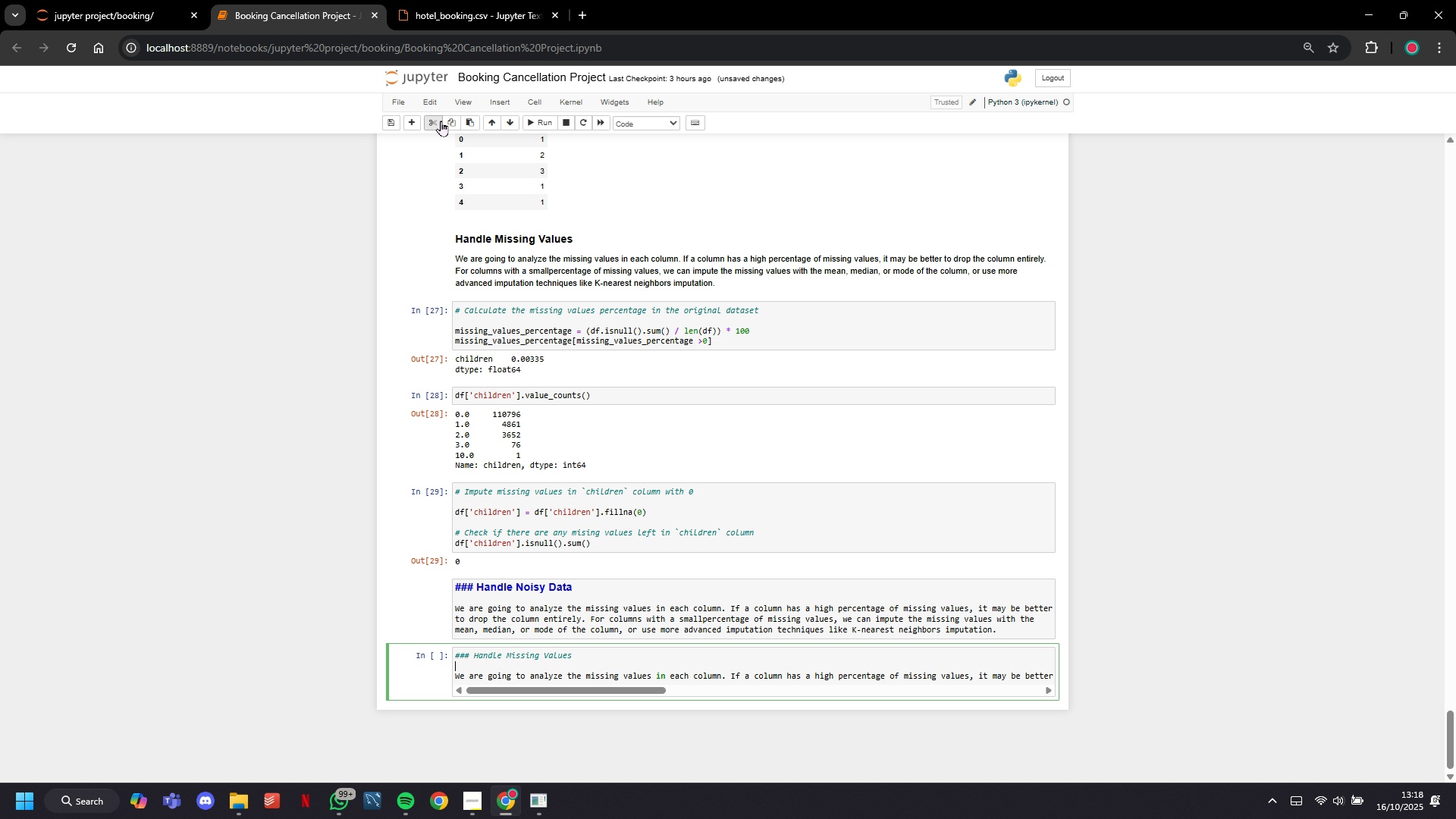 
left_click([441, 121])
 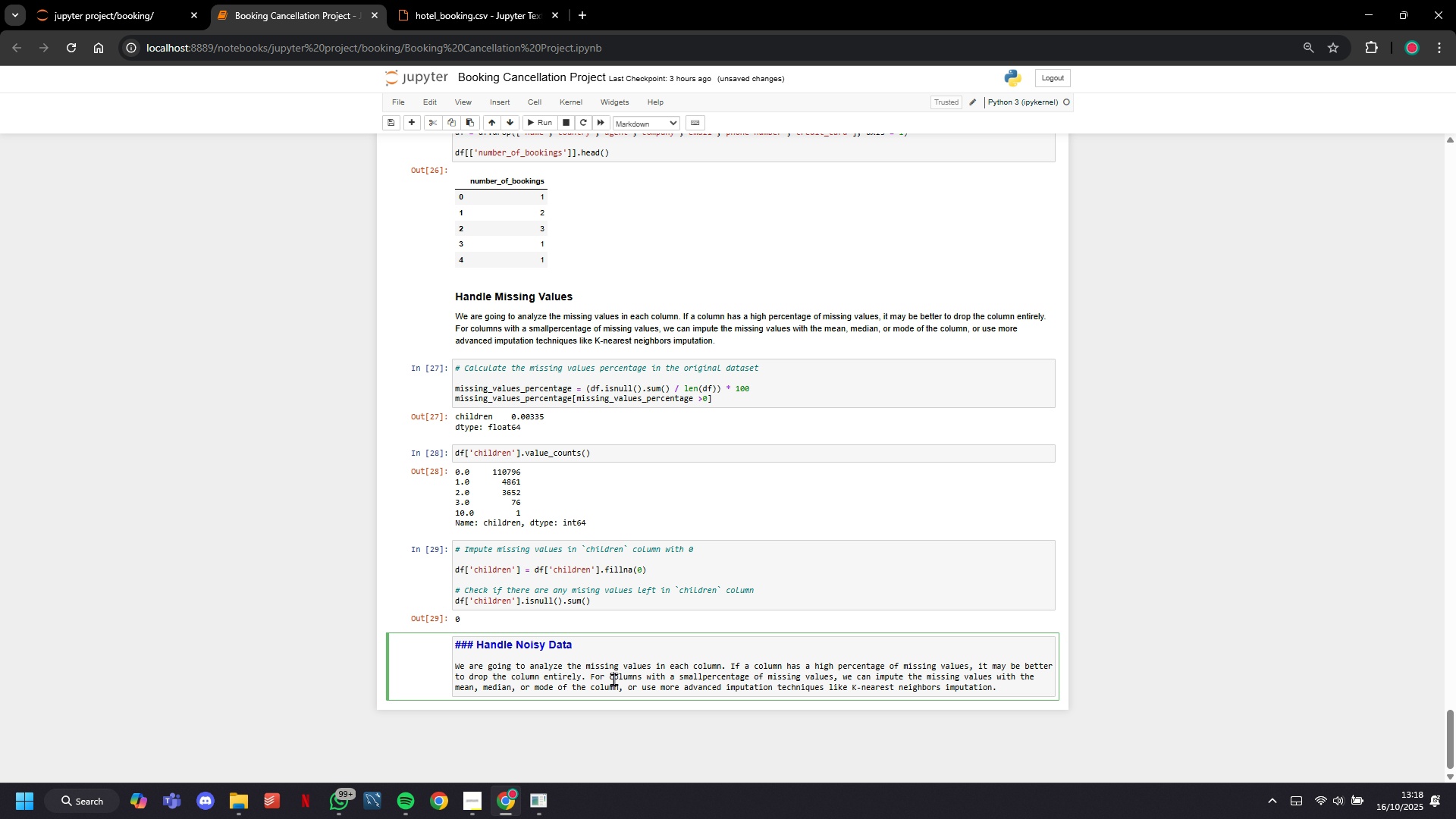 
double_click([613, 679])
 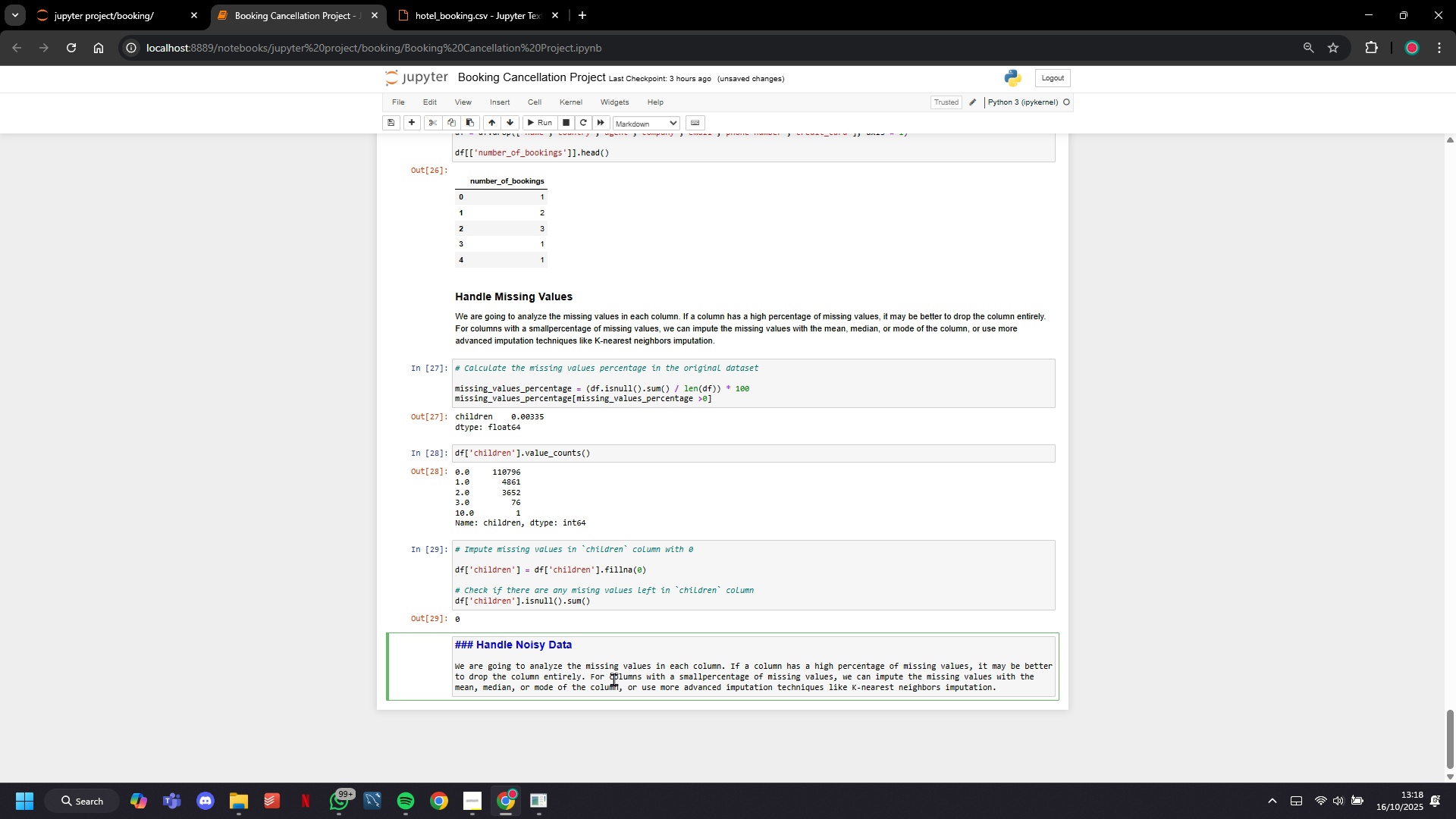 
triple_click([613, 679])
 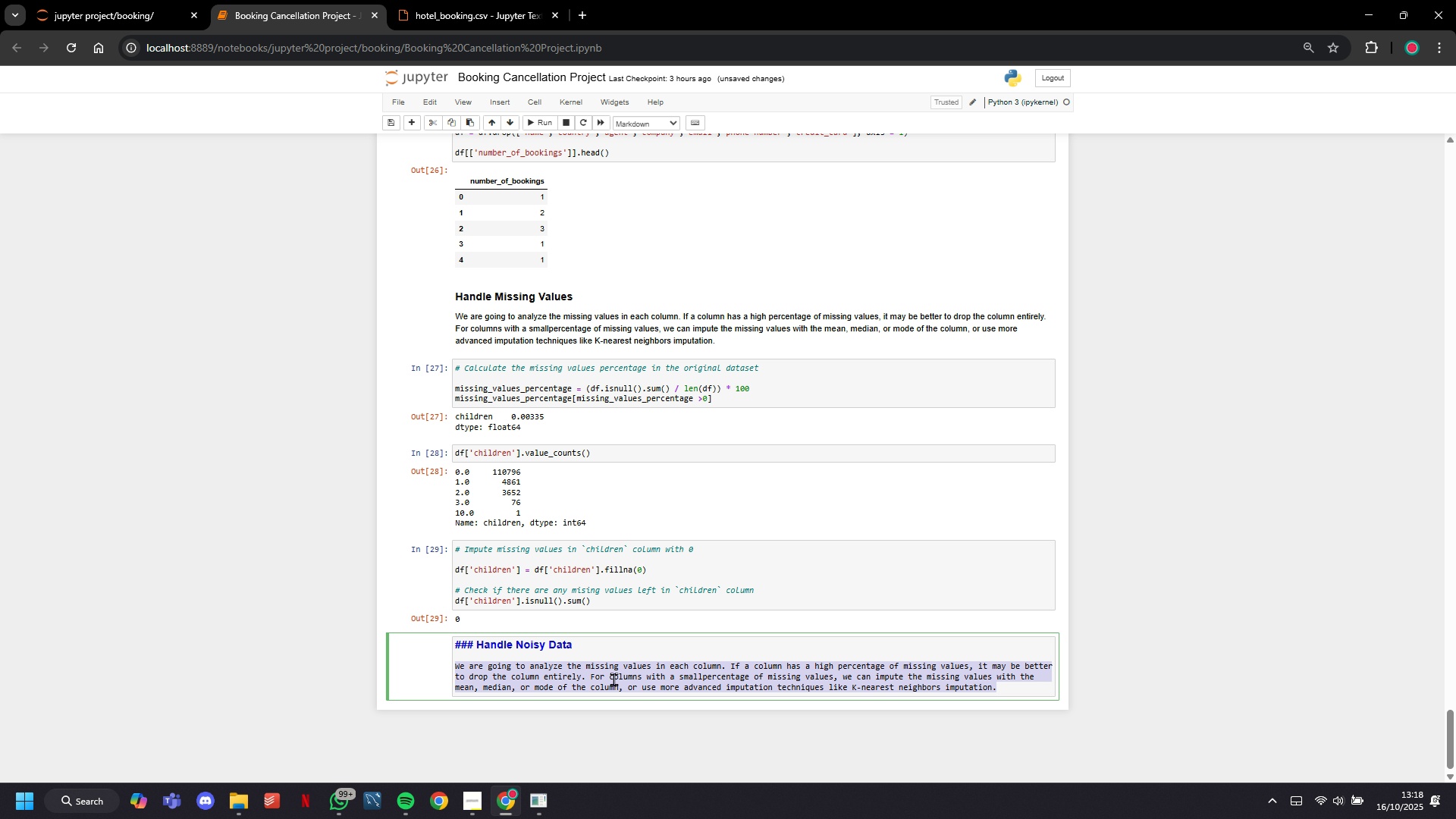 
triple_click([613, 679])
 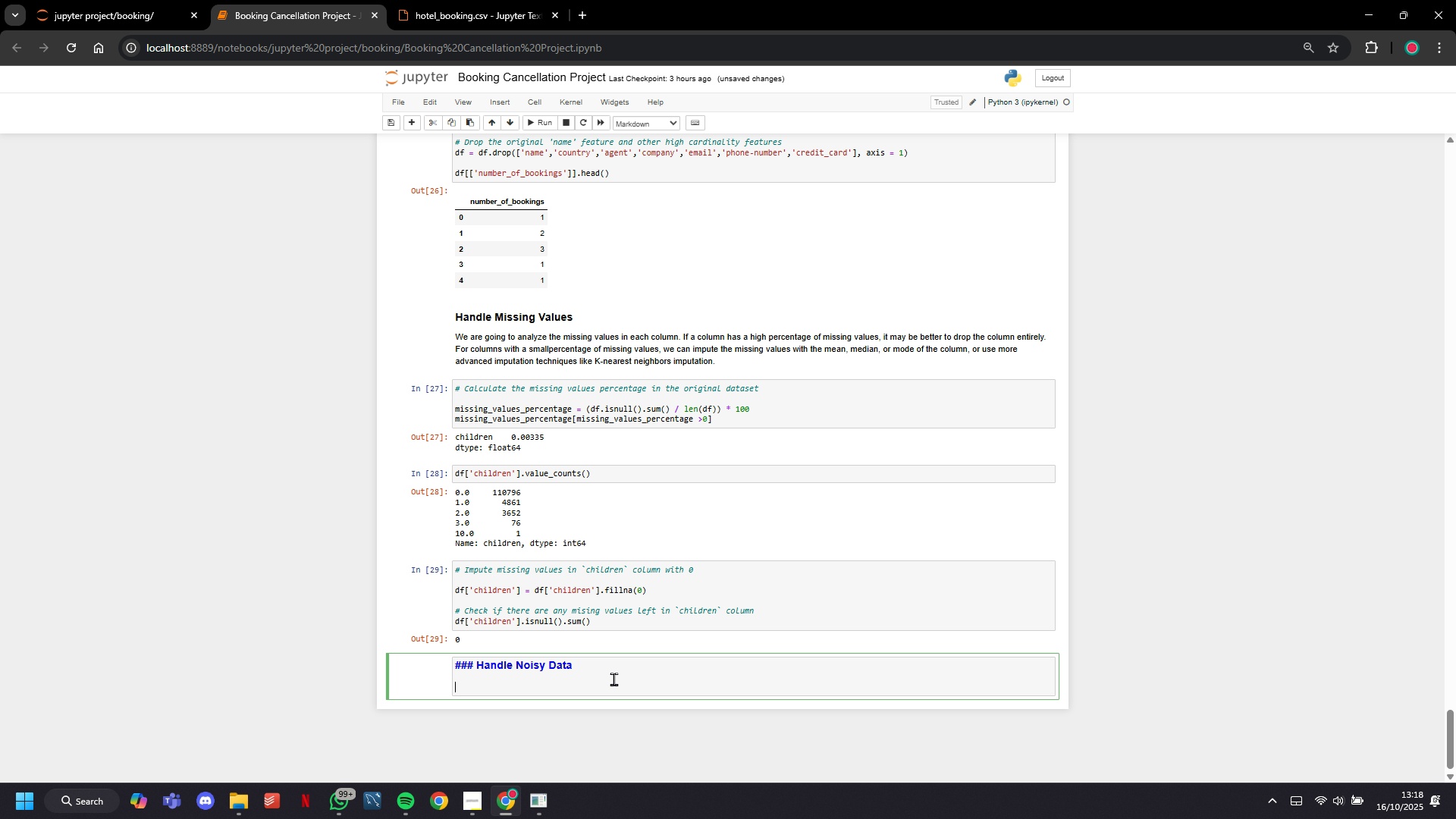 
key(Backspace)
type(Now let's analyze and handle the **noisy data* in the ``)
 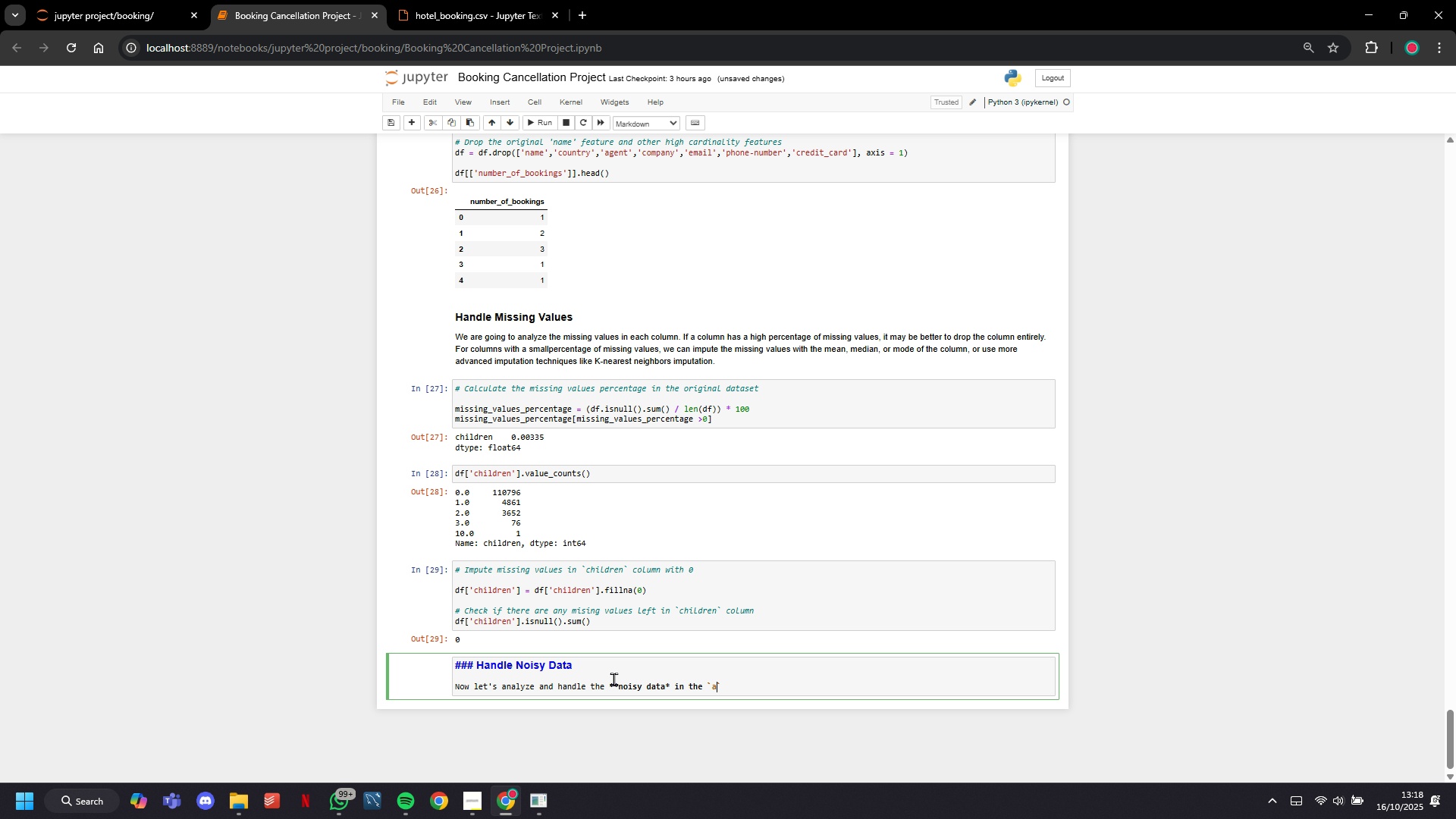 
 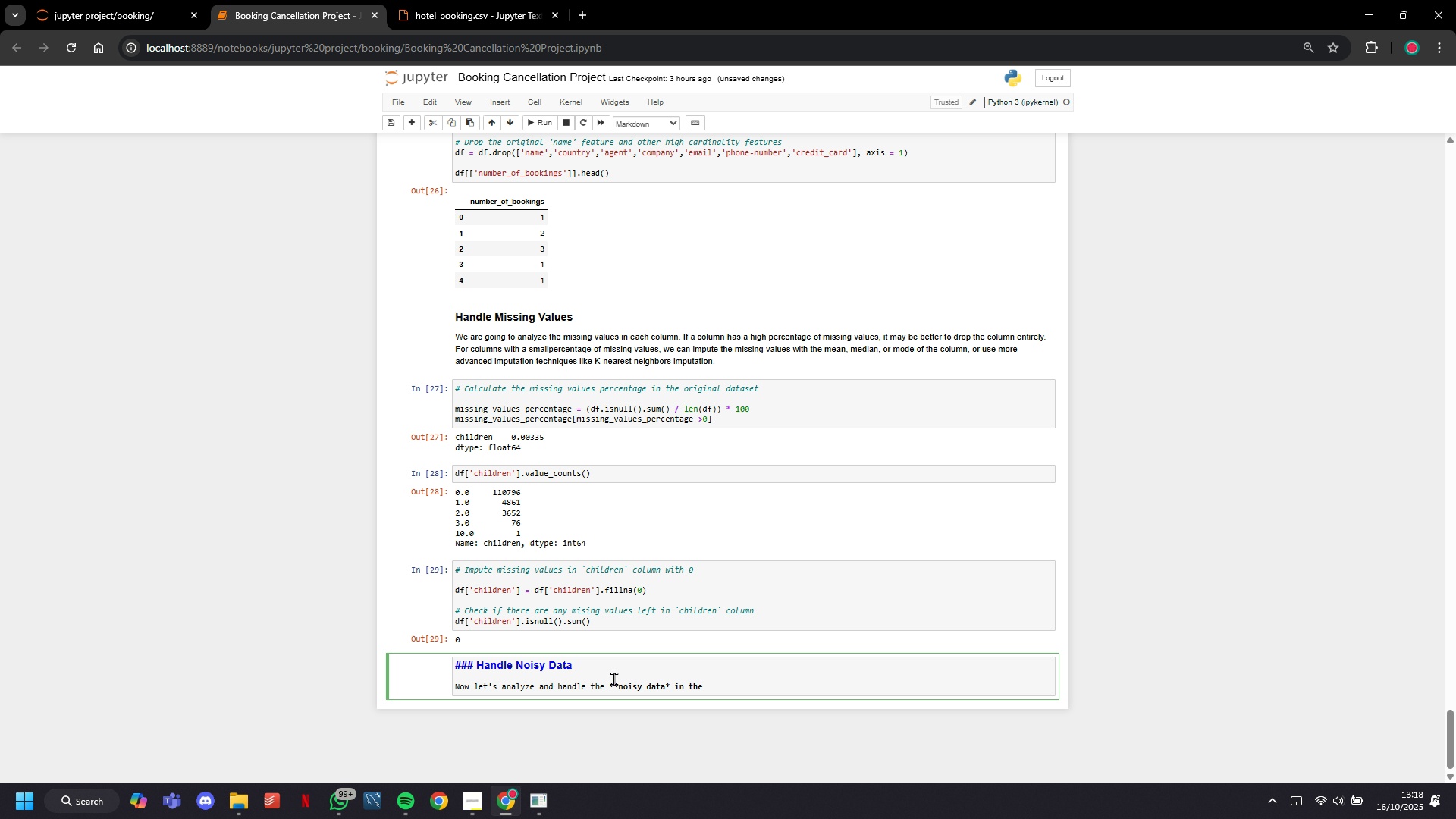 
key(ArrowLeft)
 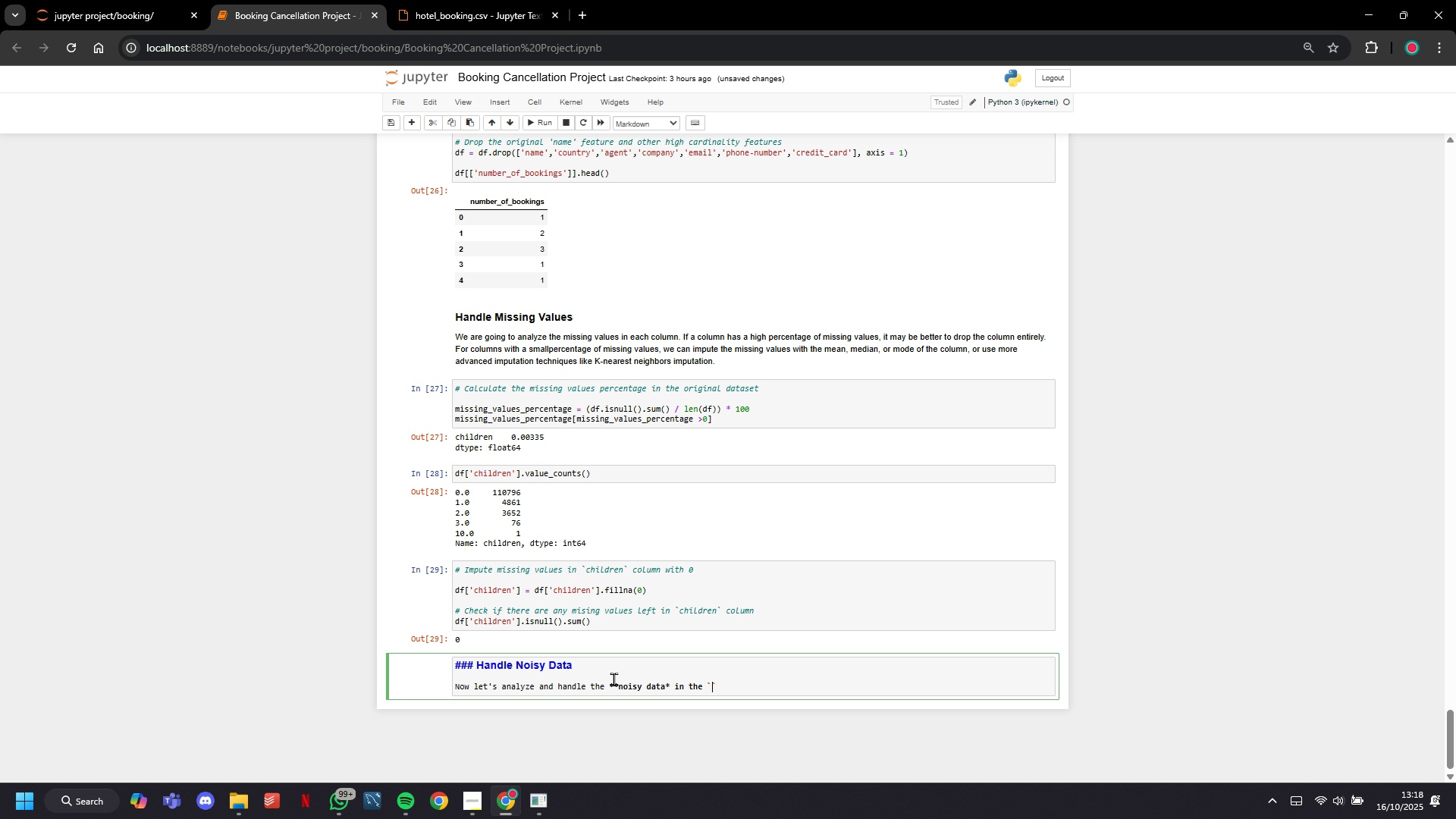 
type(adr)
 